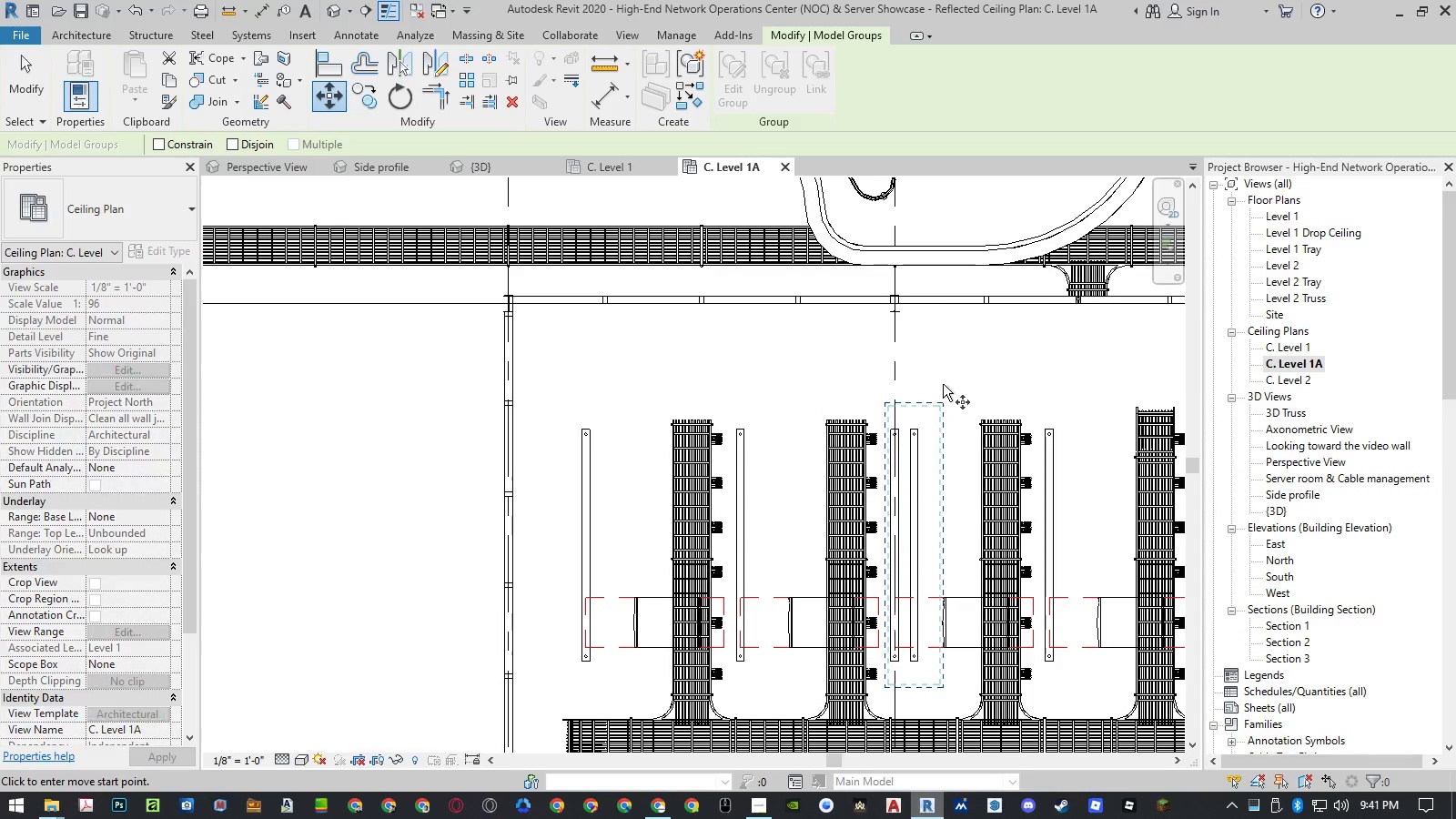 
scroll: coordinate [945, 380], scroll_direction: down, amount: 6.0
 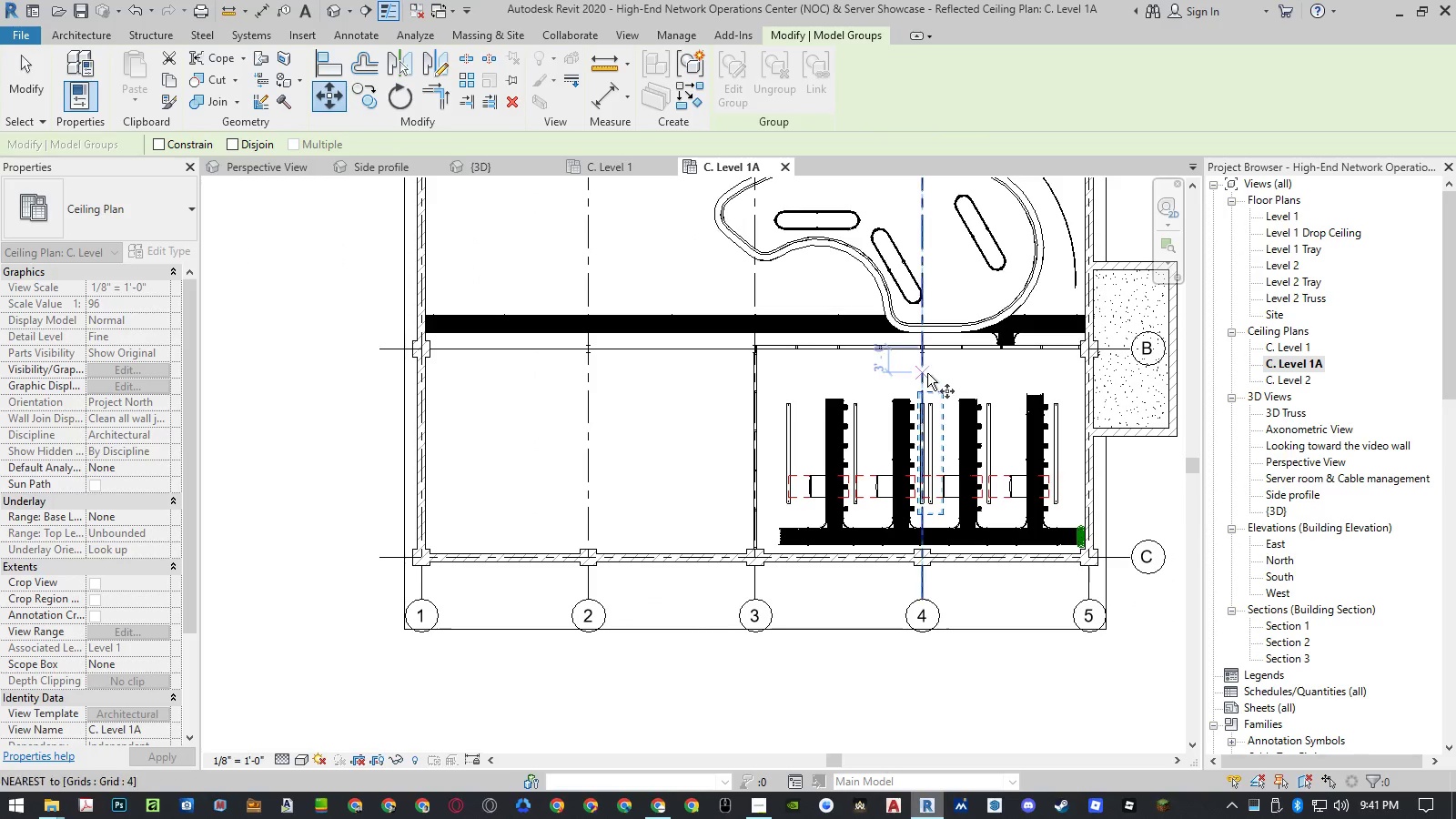 
left_click([927, 373])
 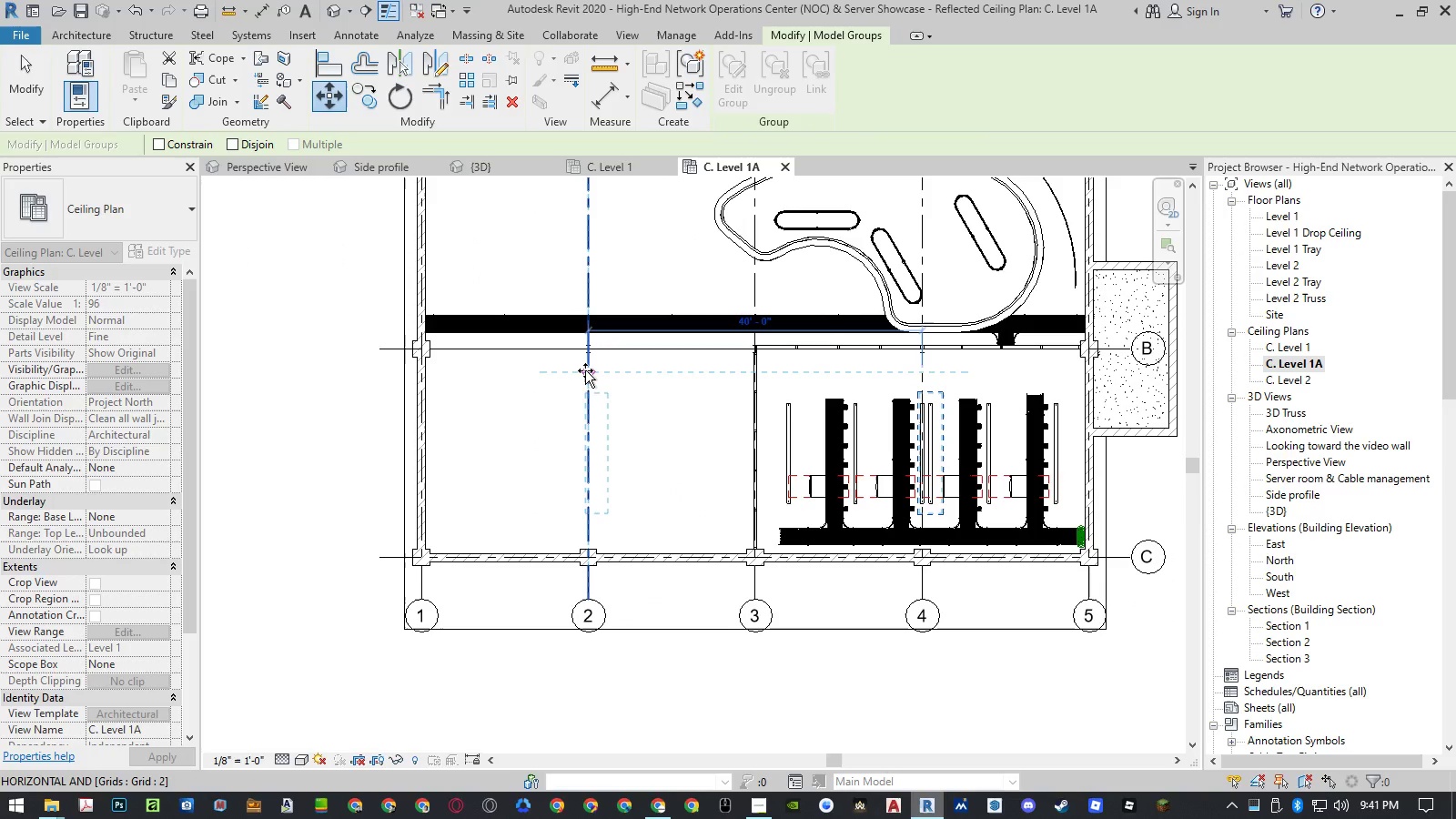 
key(Numpad4)
 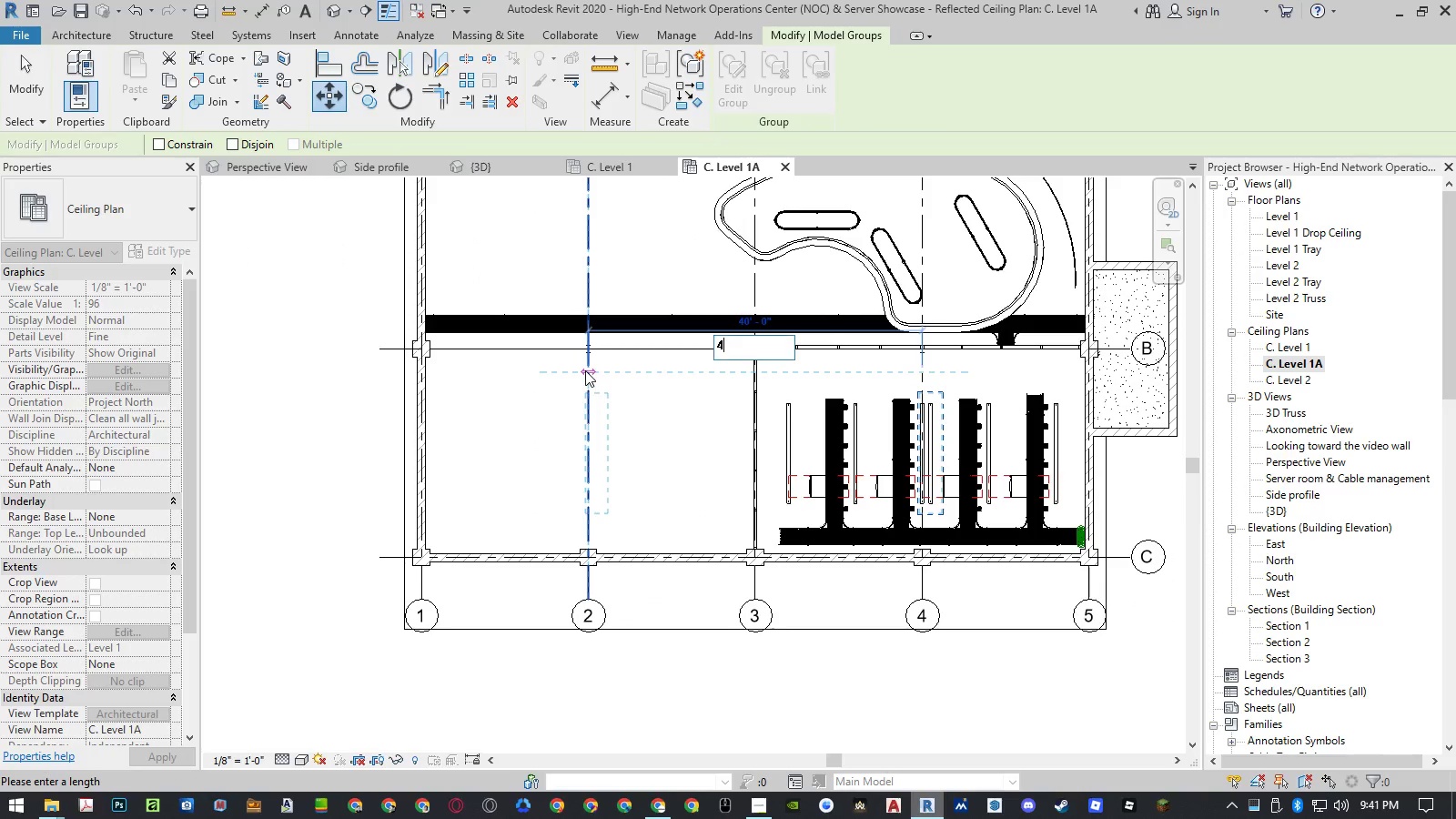 
key(Numpad1)
 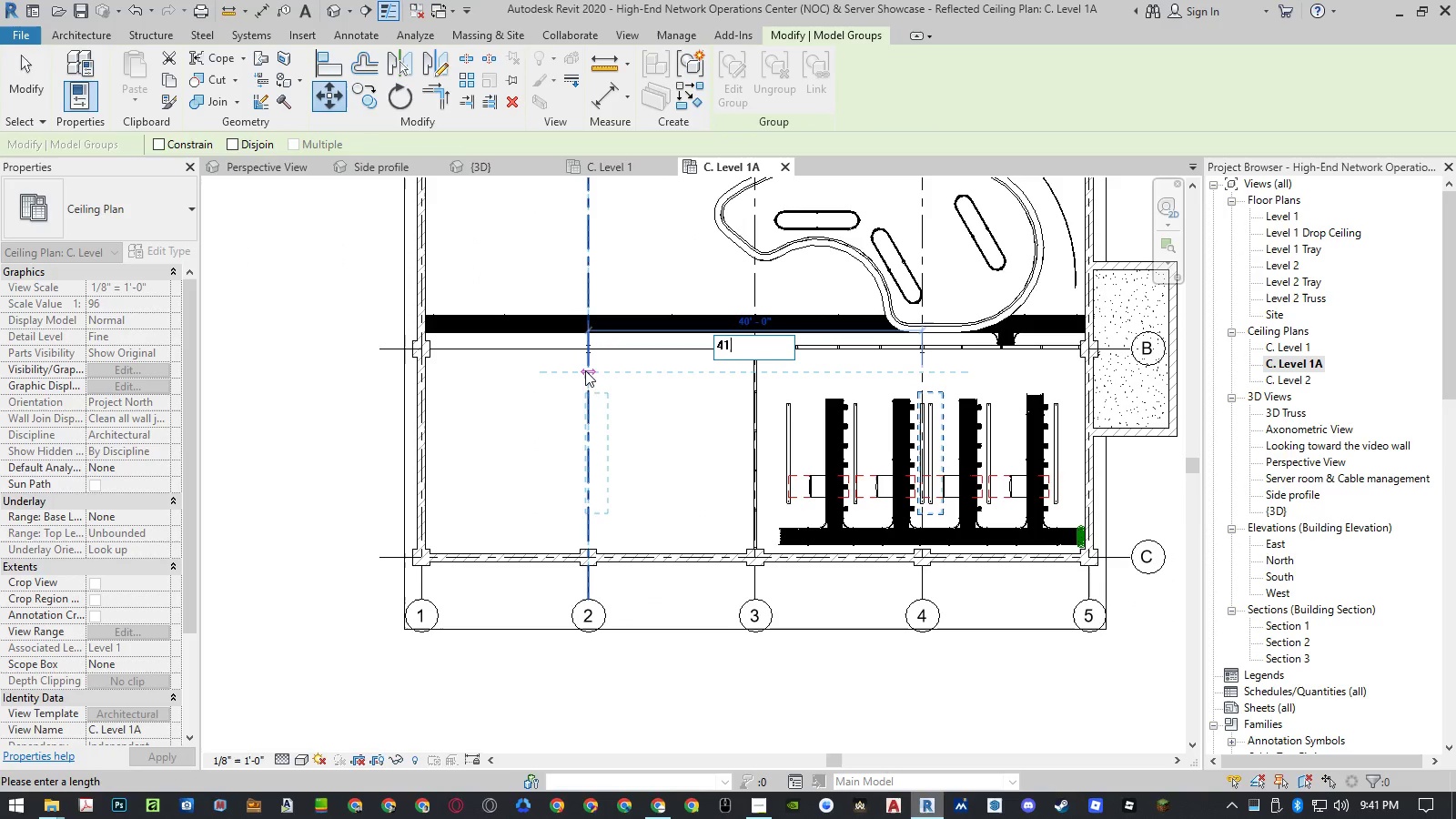 
key(NumpadEnter)
 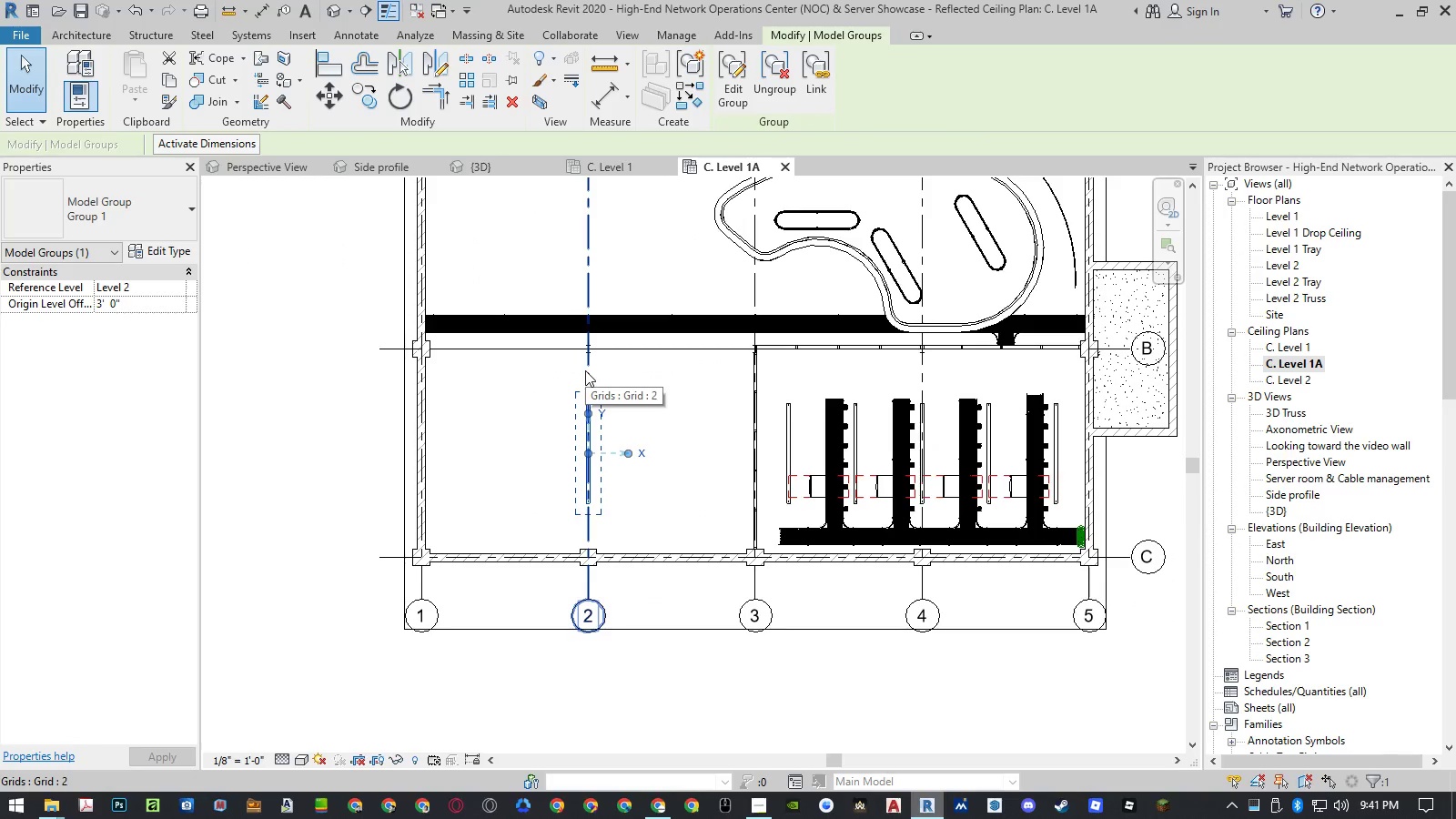 
key(Escape)
 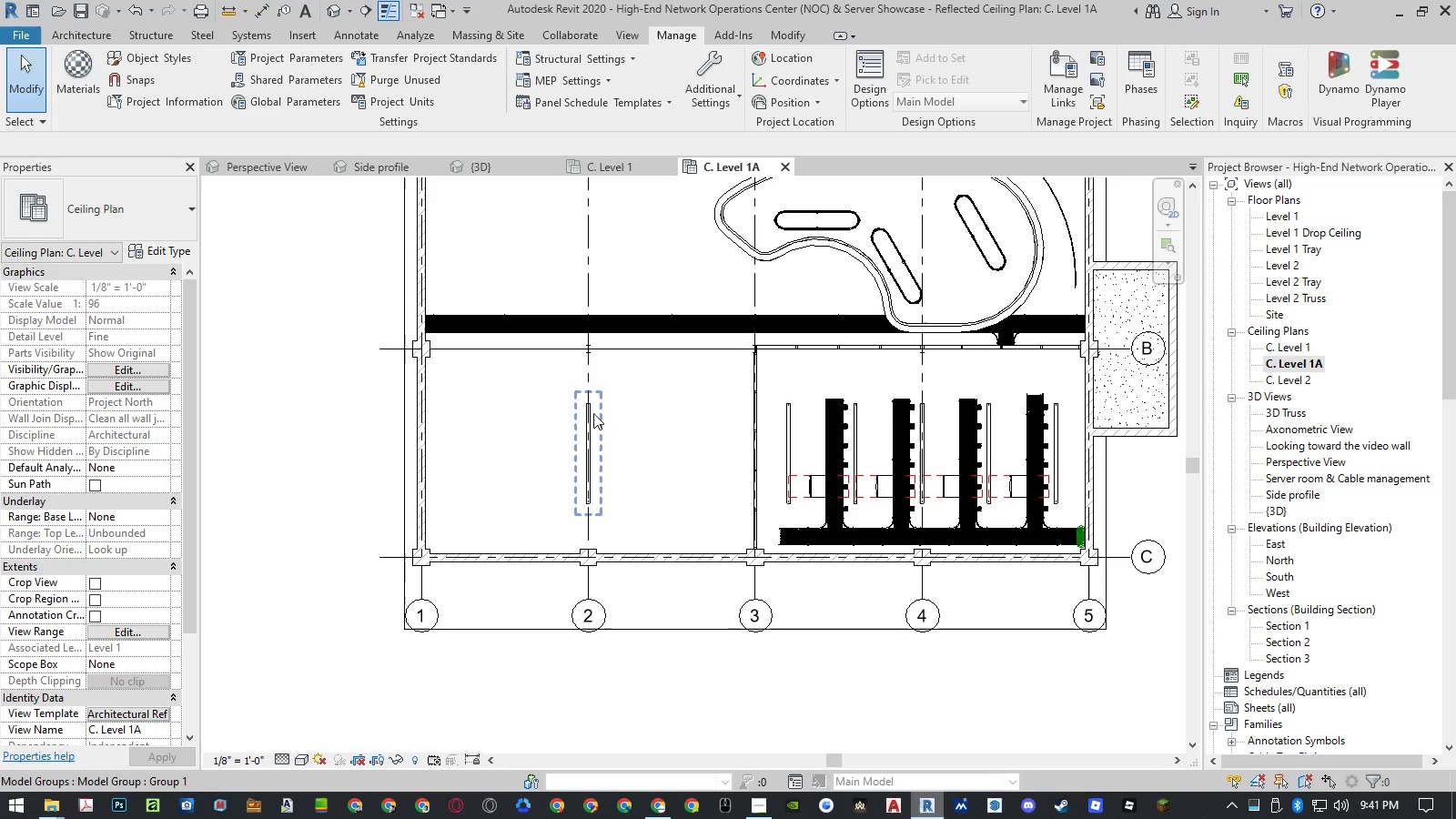 
left_click([593, 413])
 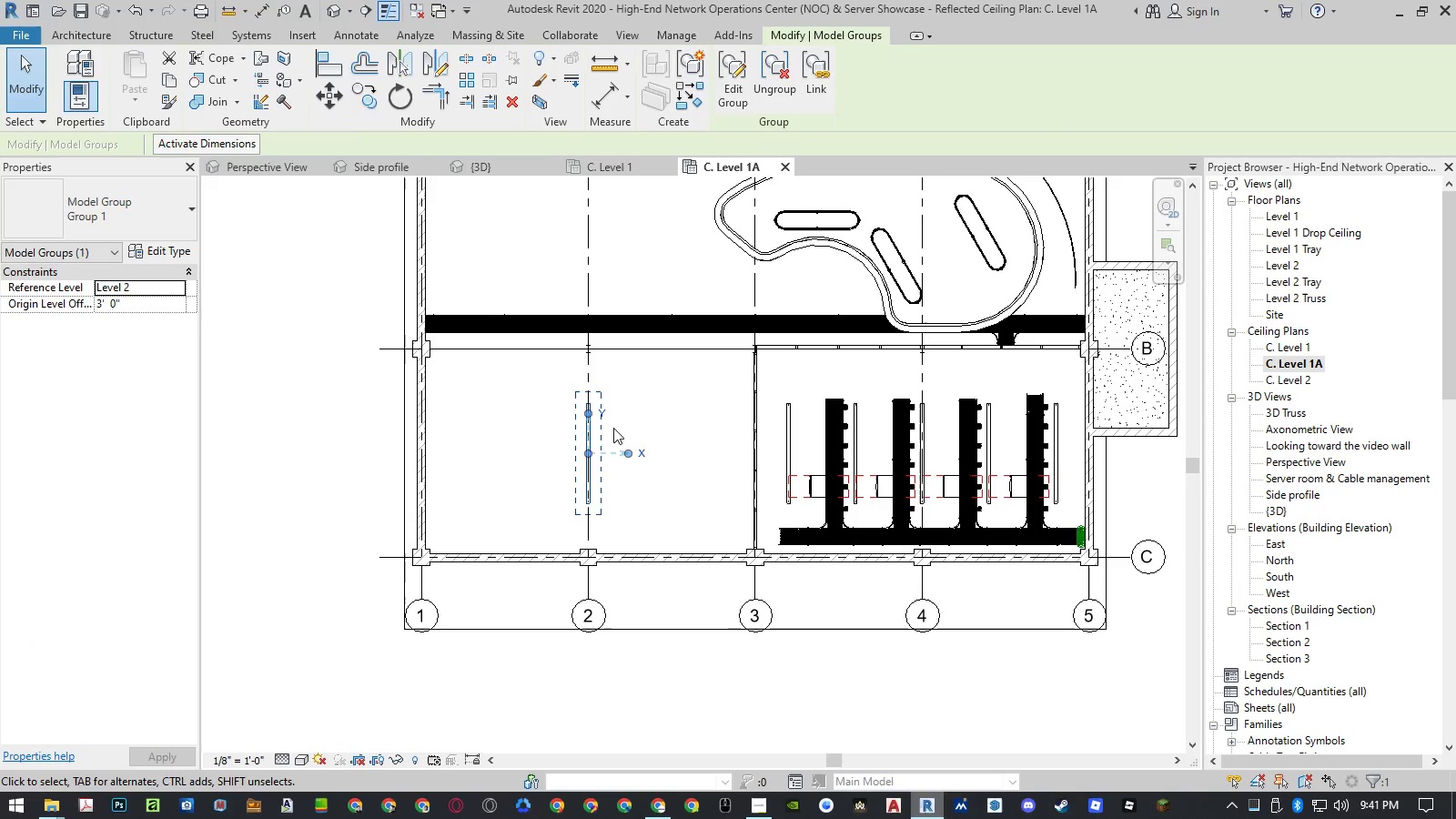 
wait(5.02)
 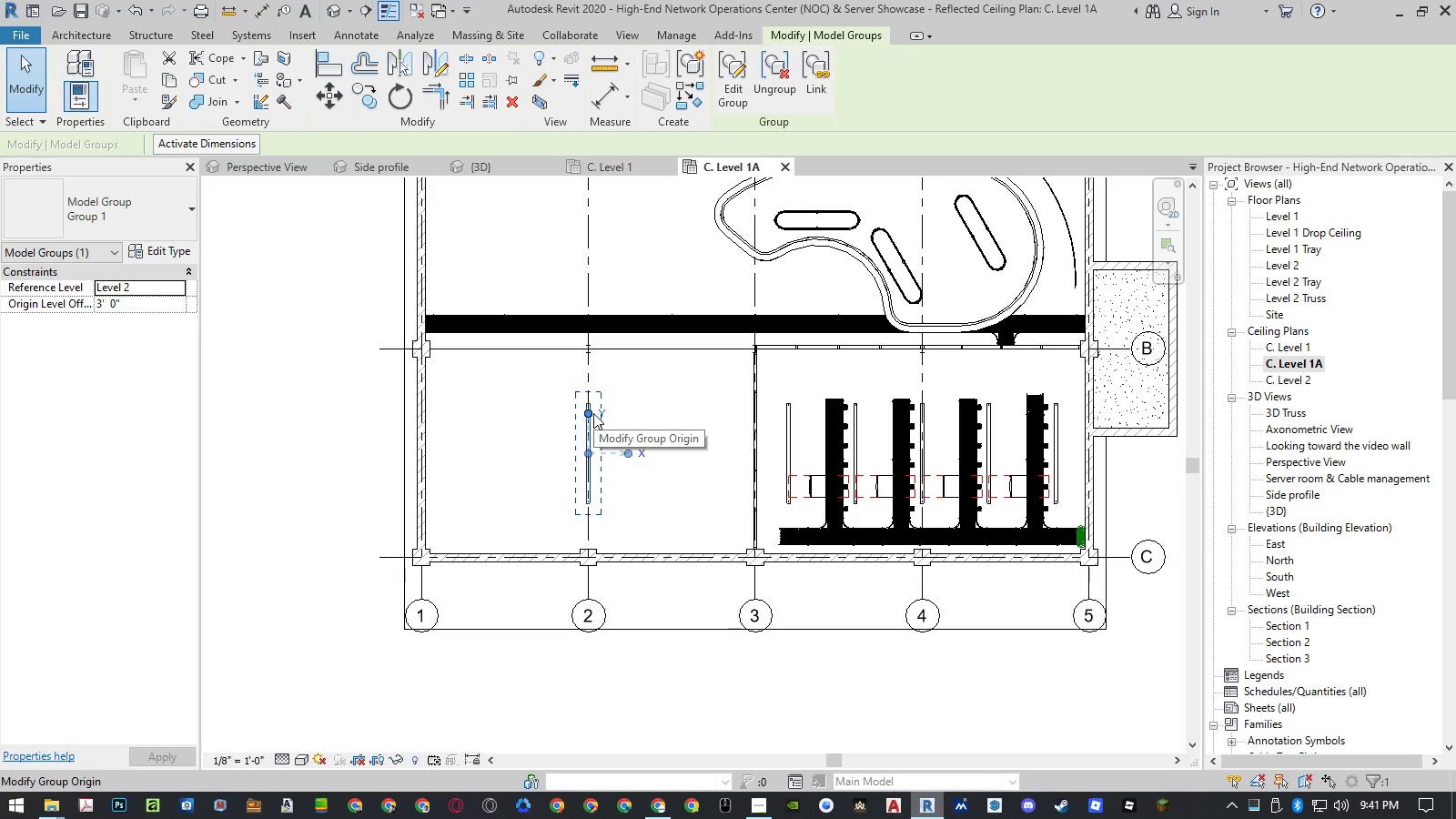 
left_click([733, 85])
 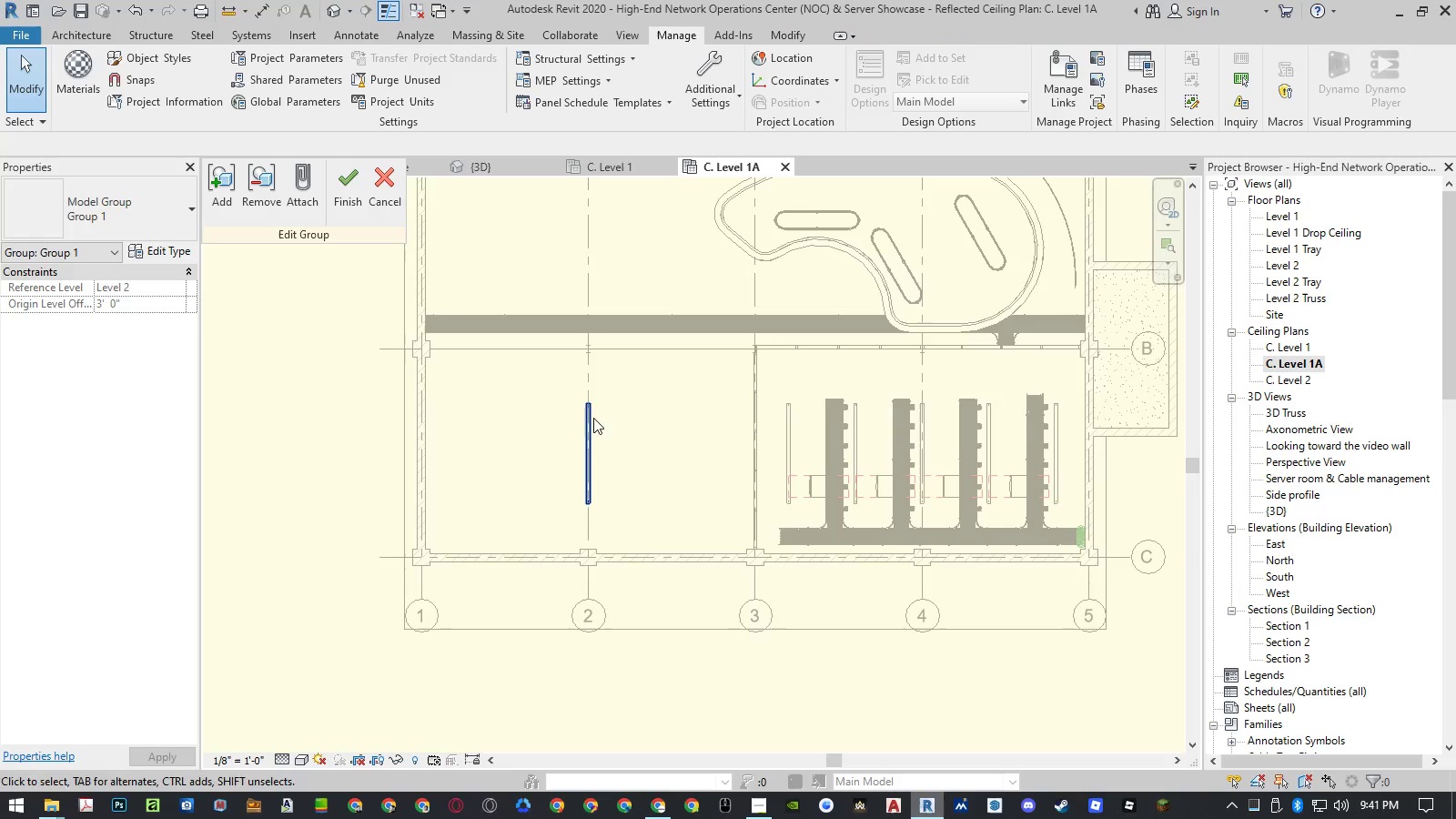 
left_click([590, 420])
 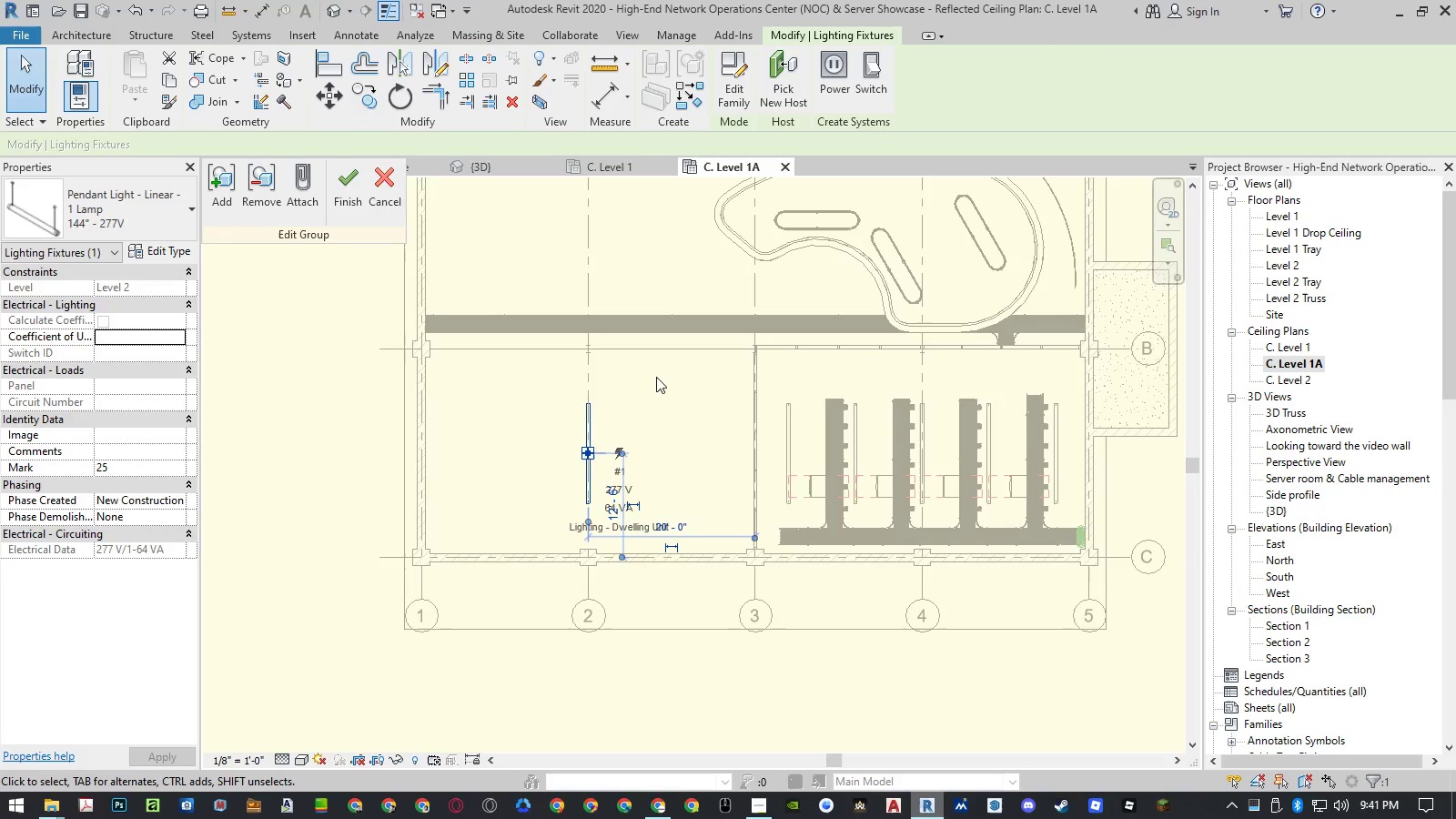 
type(co )
 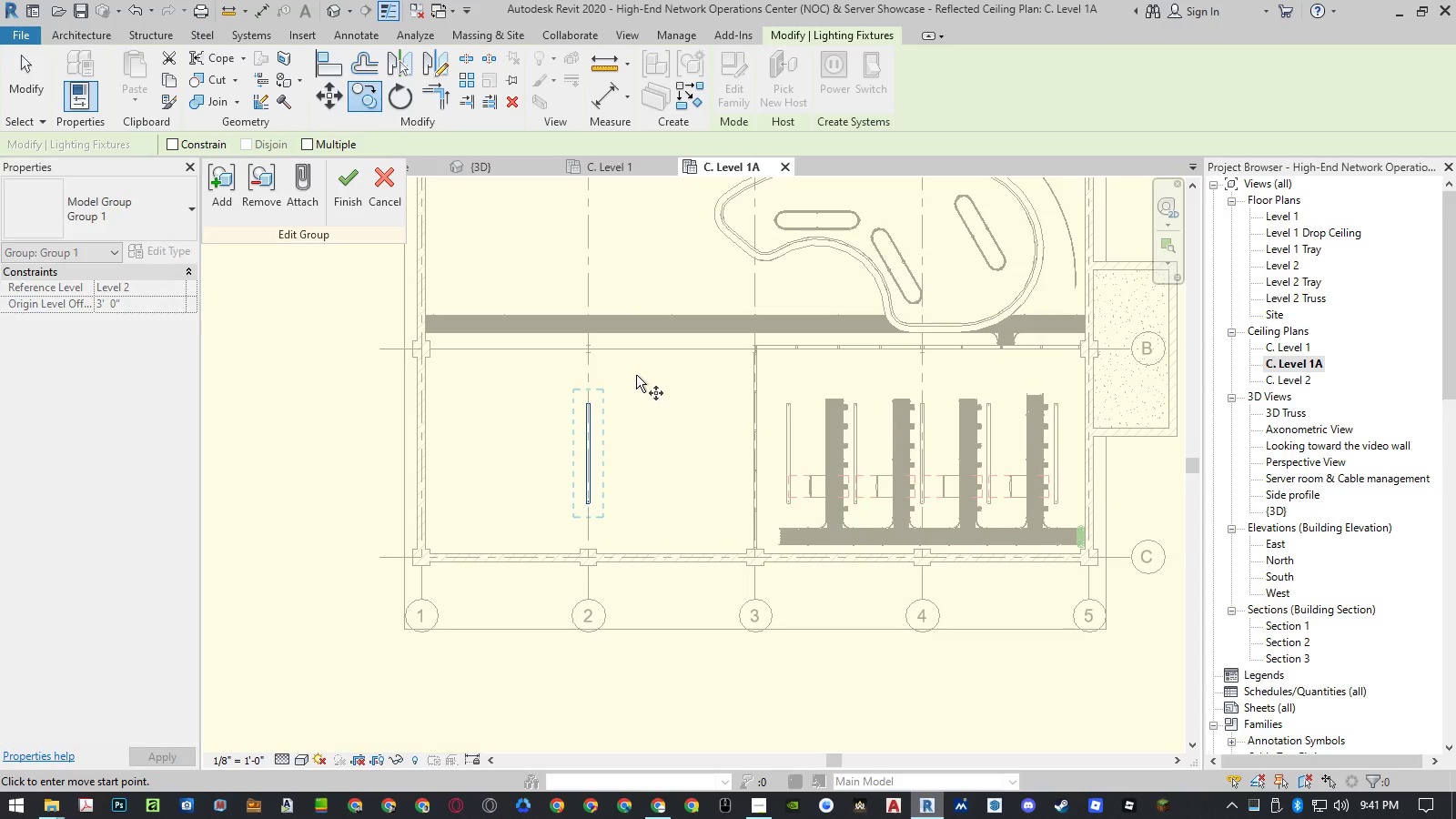 
left_click([634, 375])
 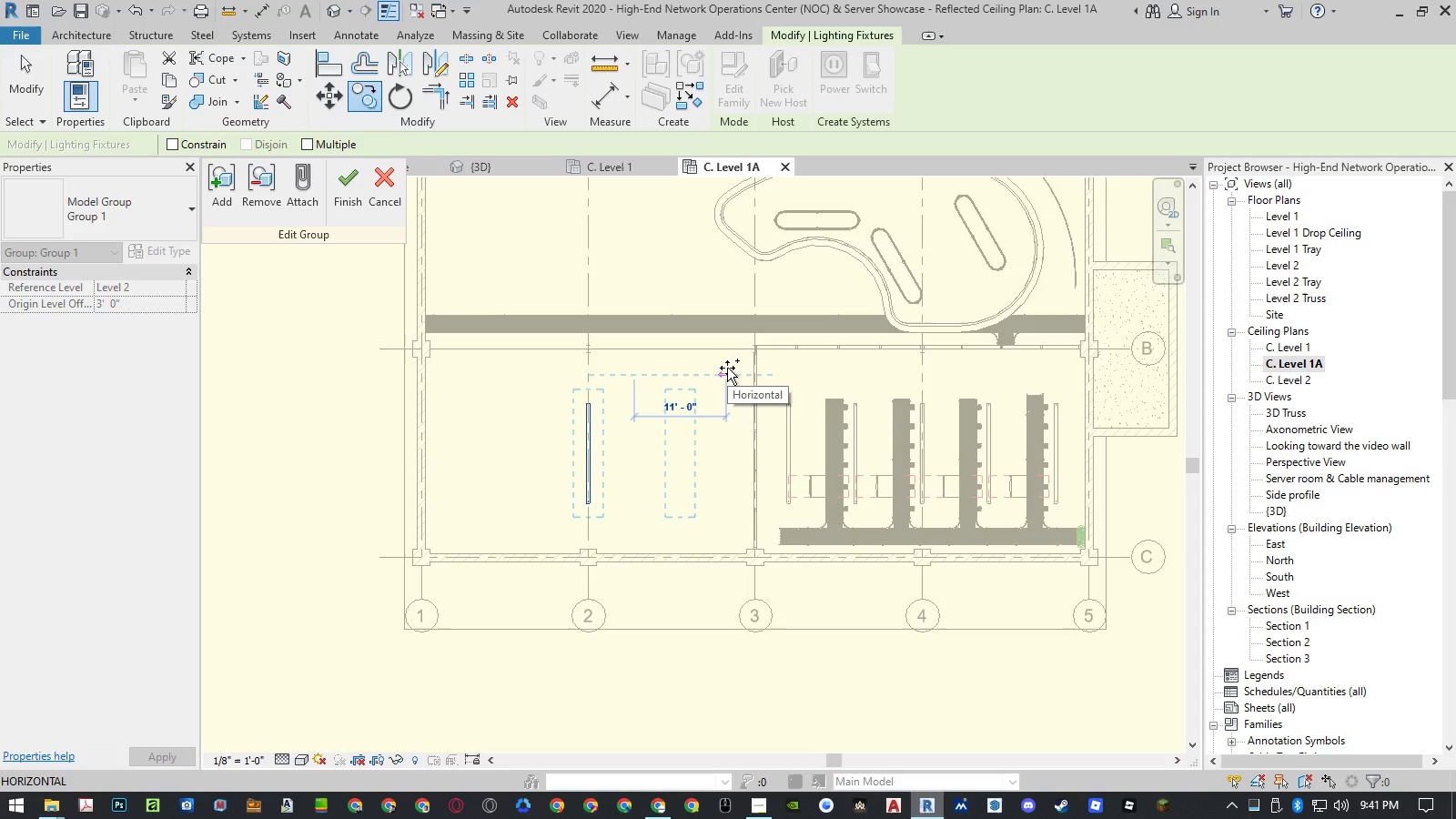 
key(Numpad1)
 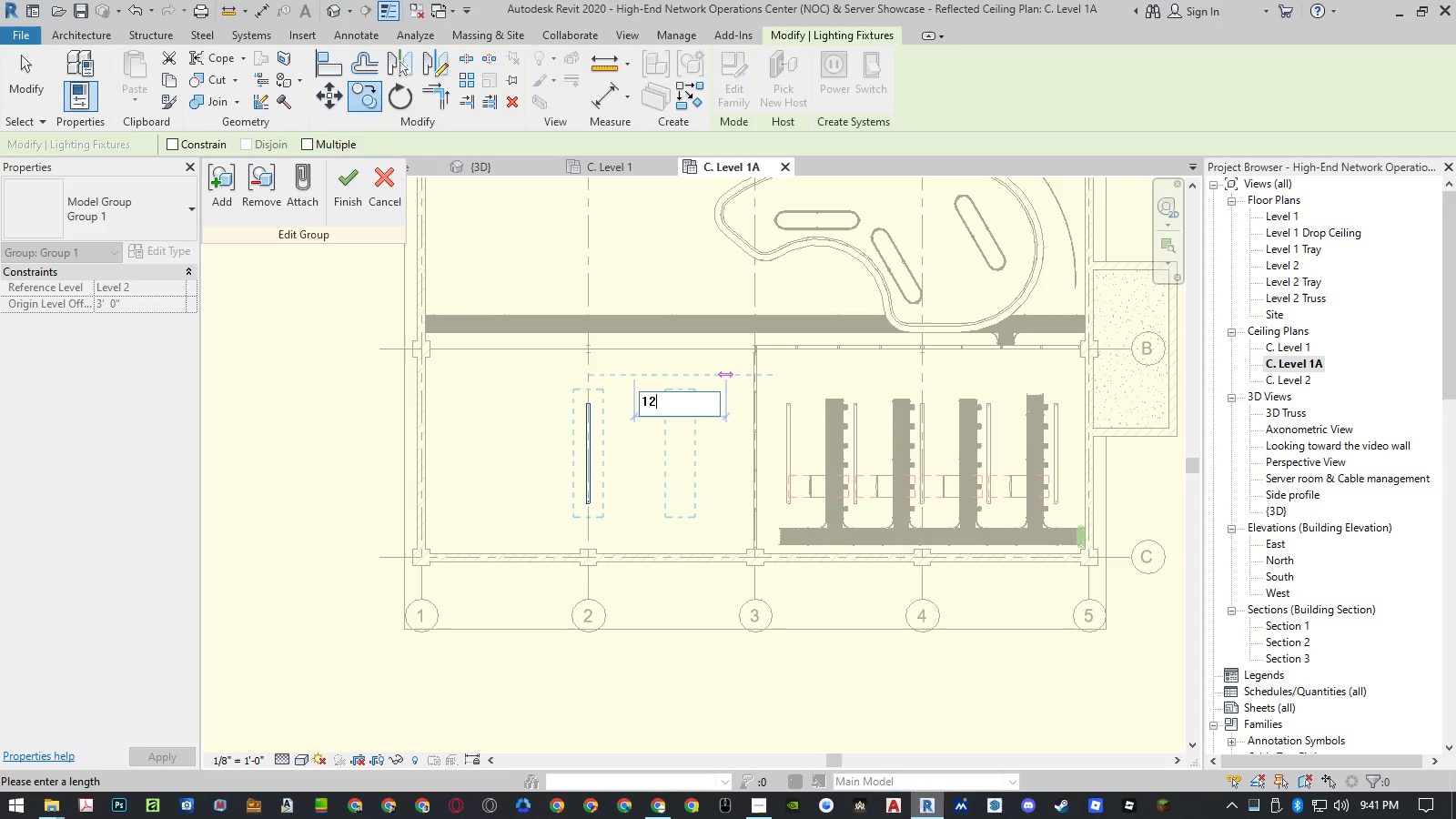 
key(Numpad2)
 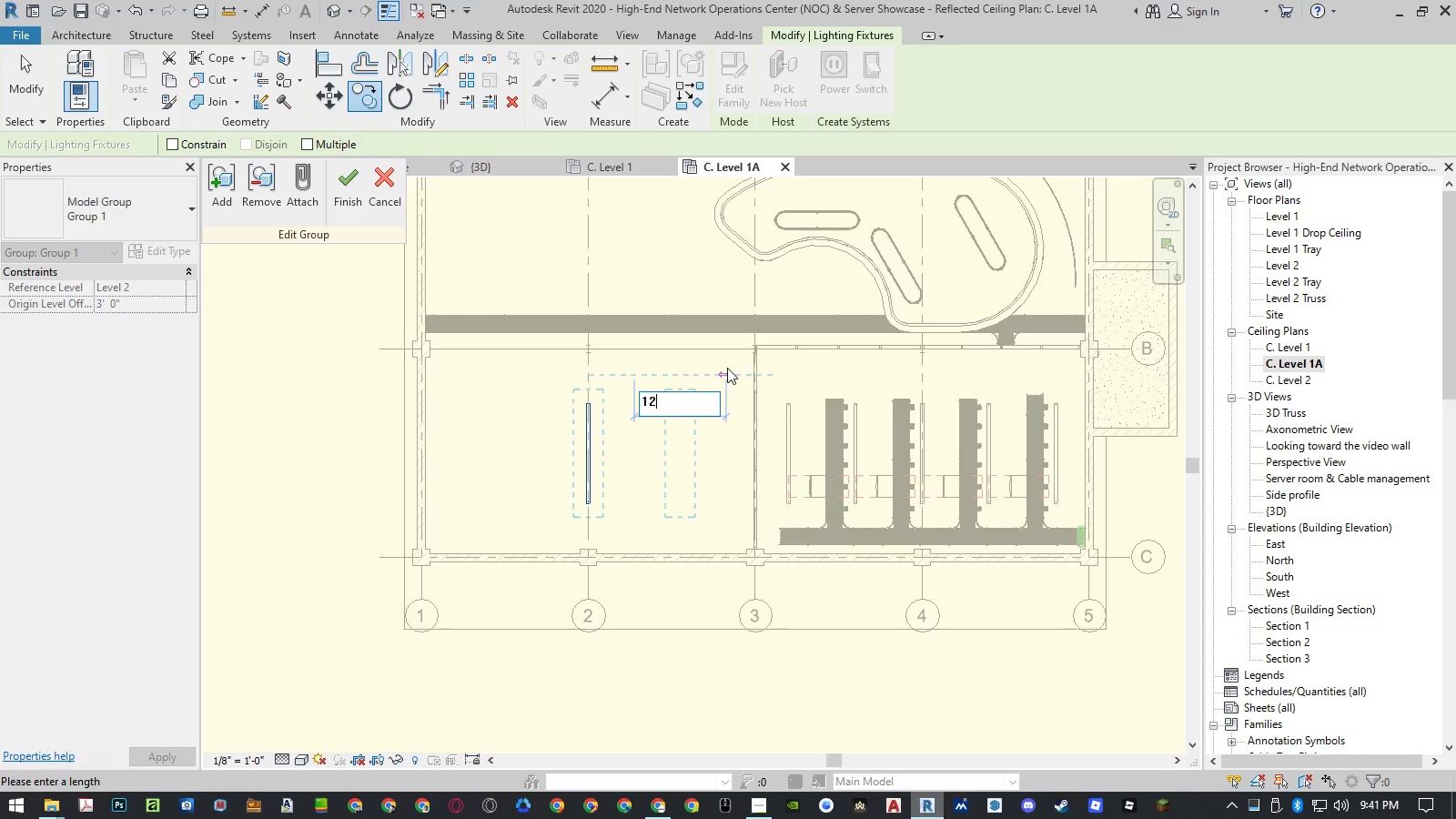 
key(NumpadEnter)
 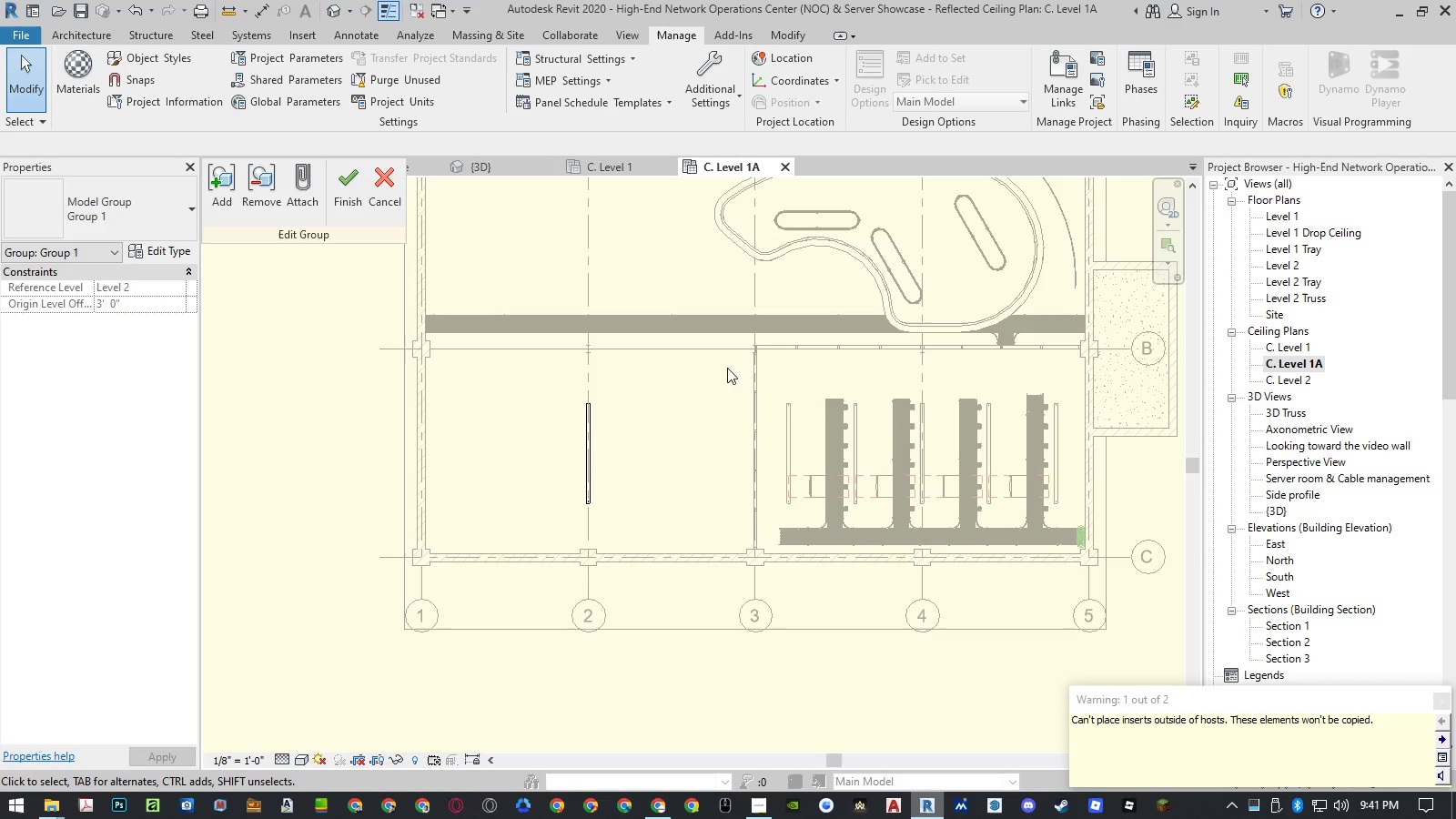 
left_click([399, 192])
 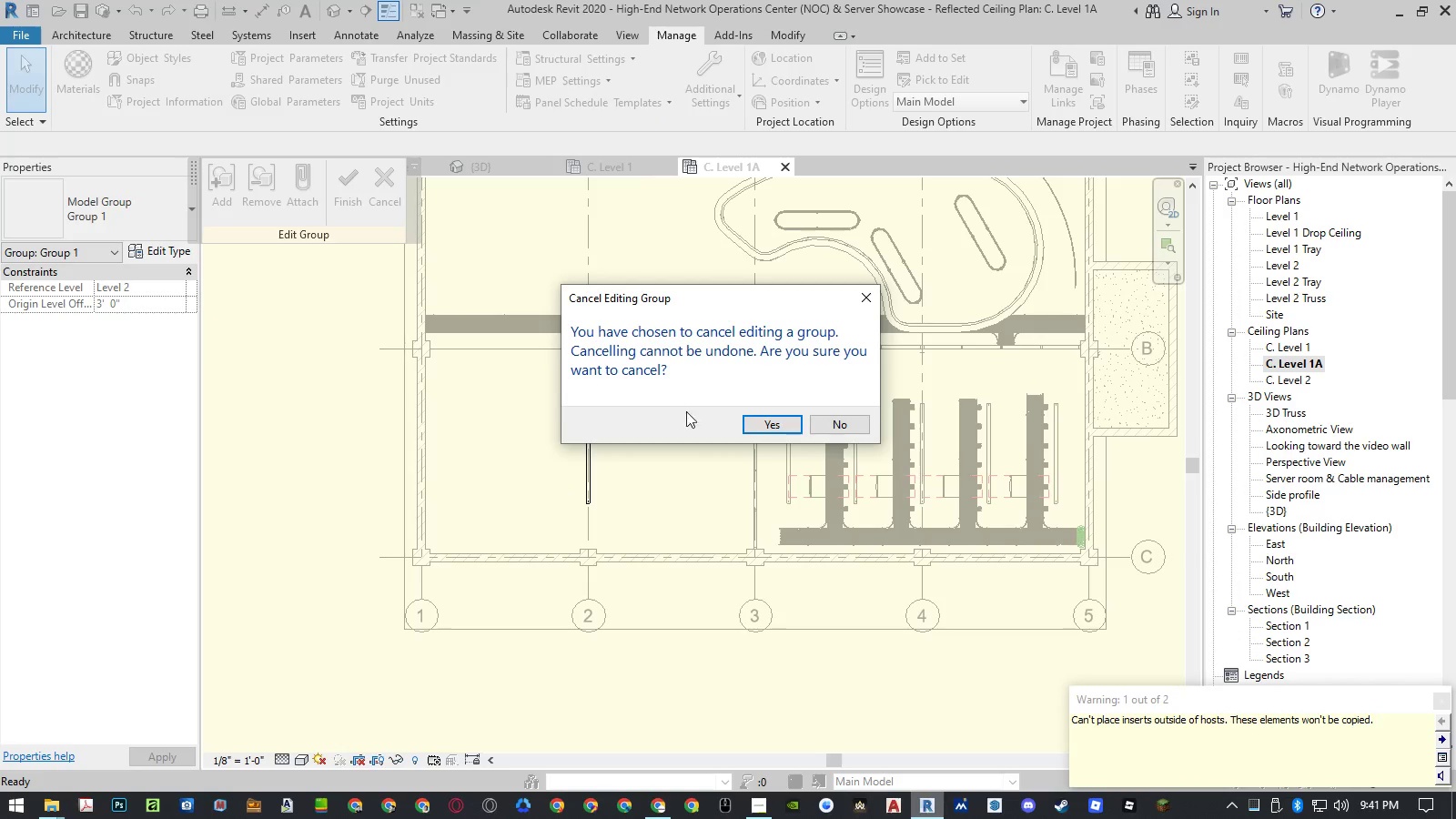 
left_click([767, 423])
 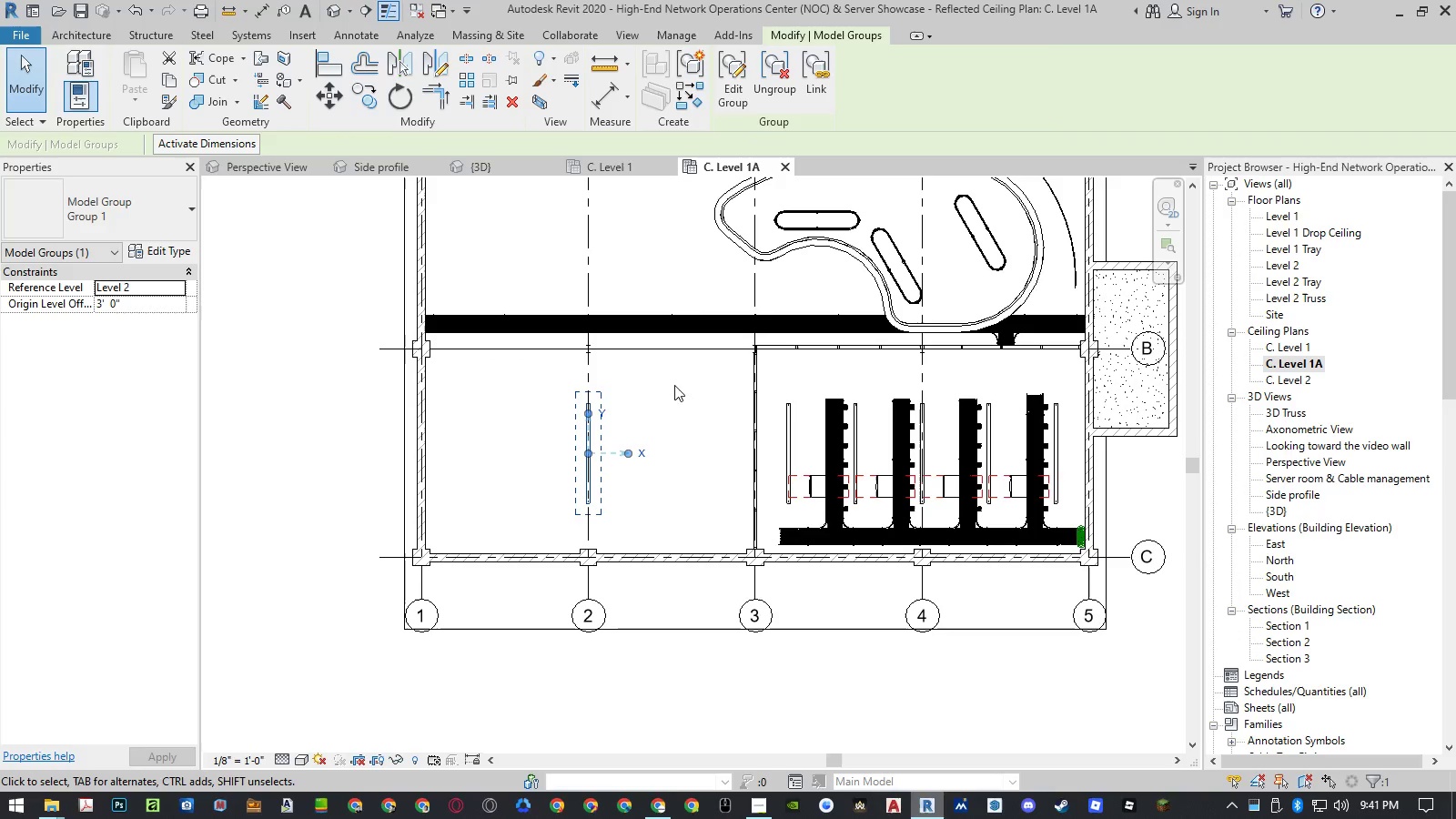 
type(mv)
 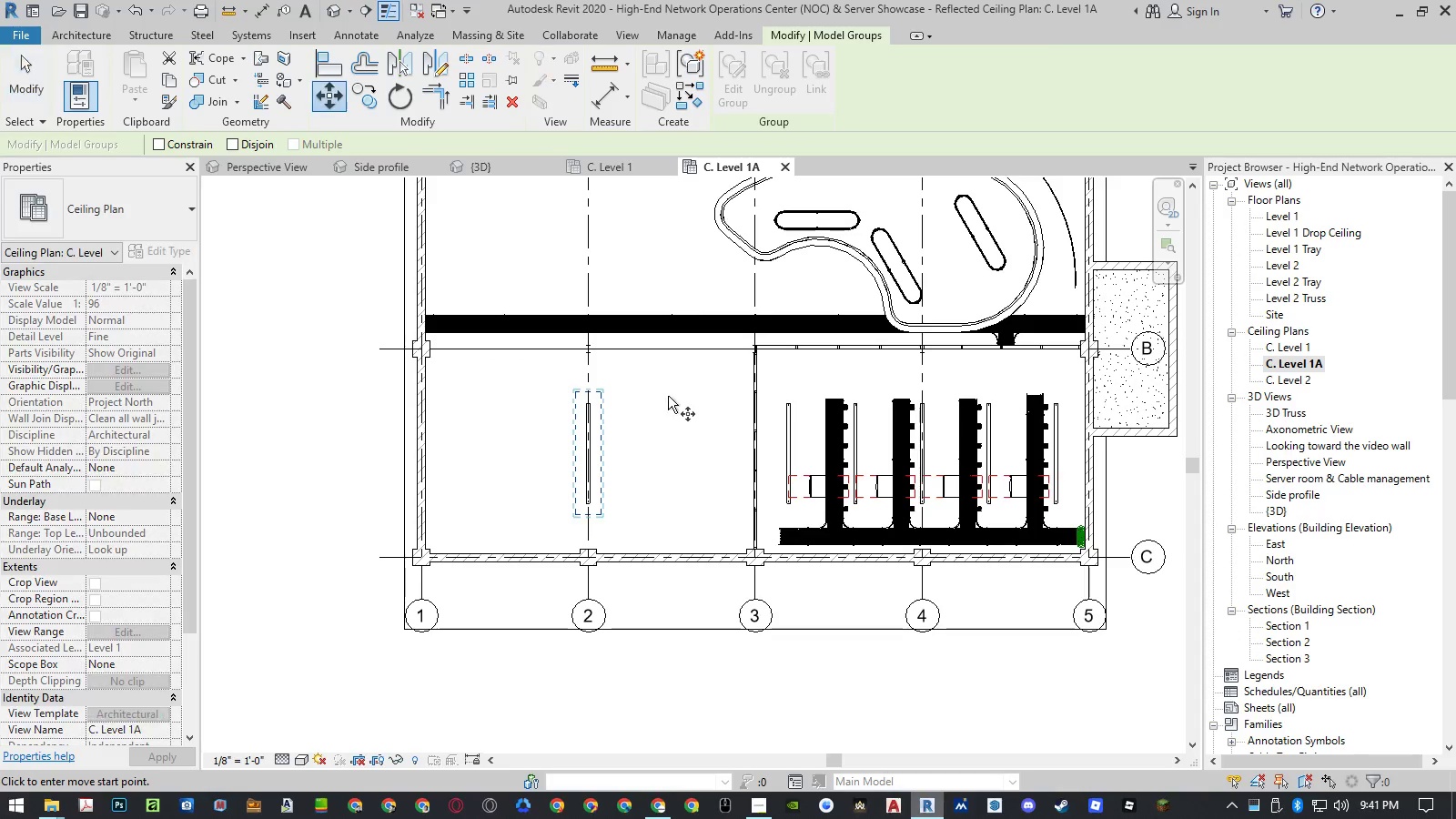 
left_click([678, 392])
 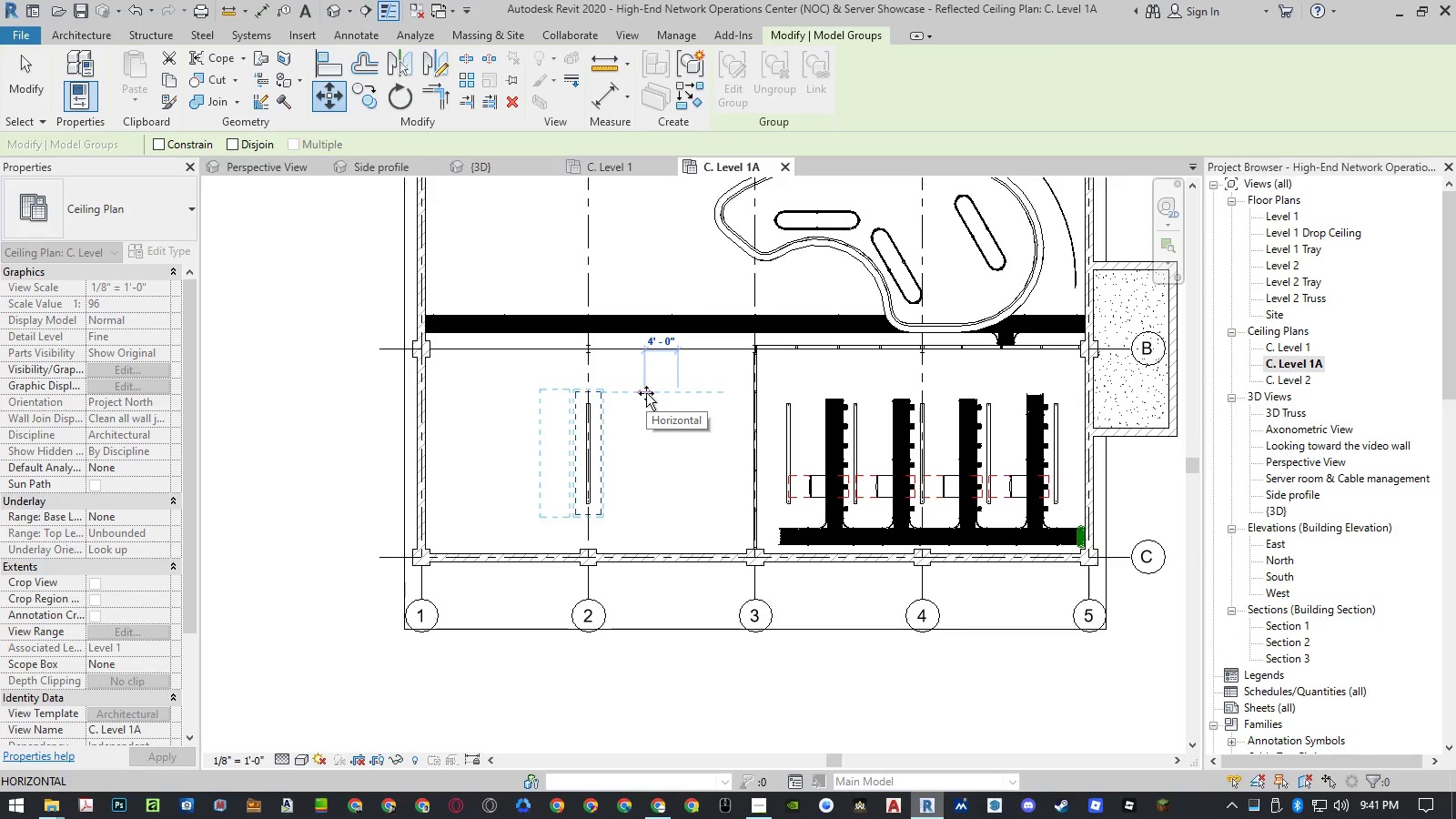 
key(Numpad1)
 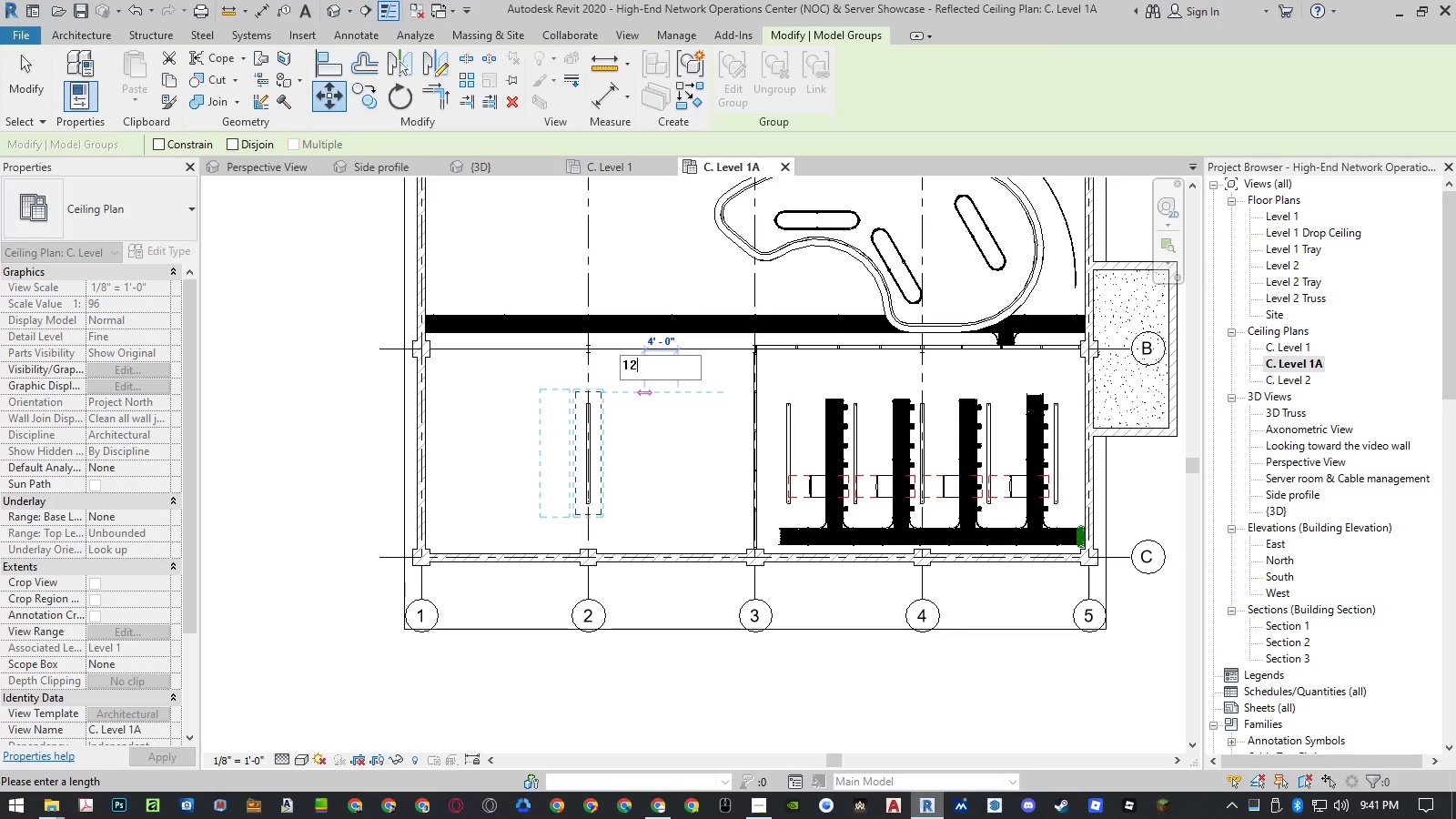 
key(Numpad2)
 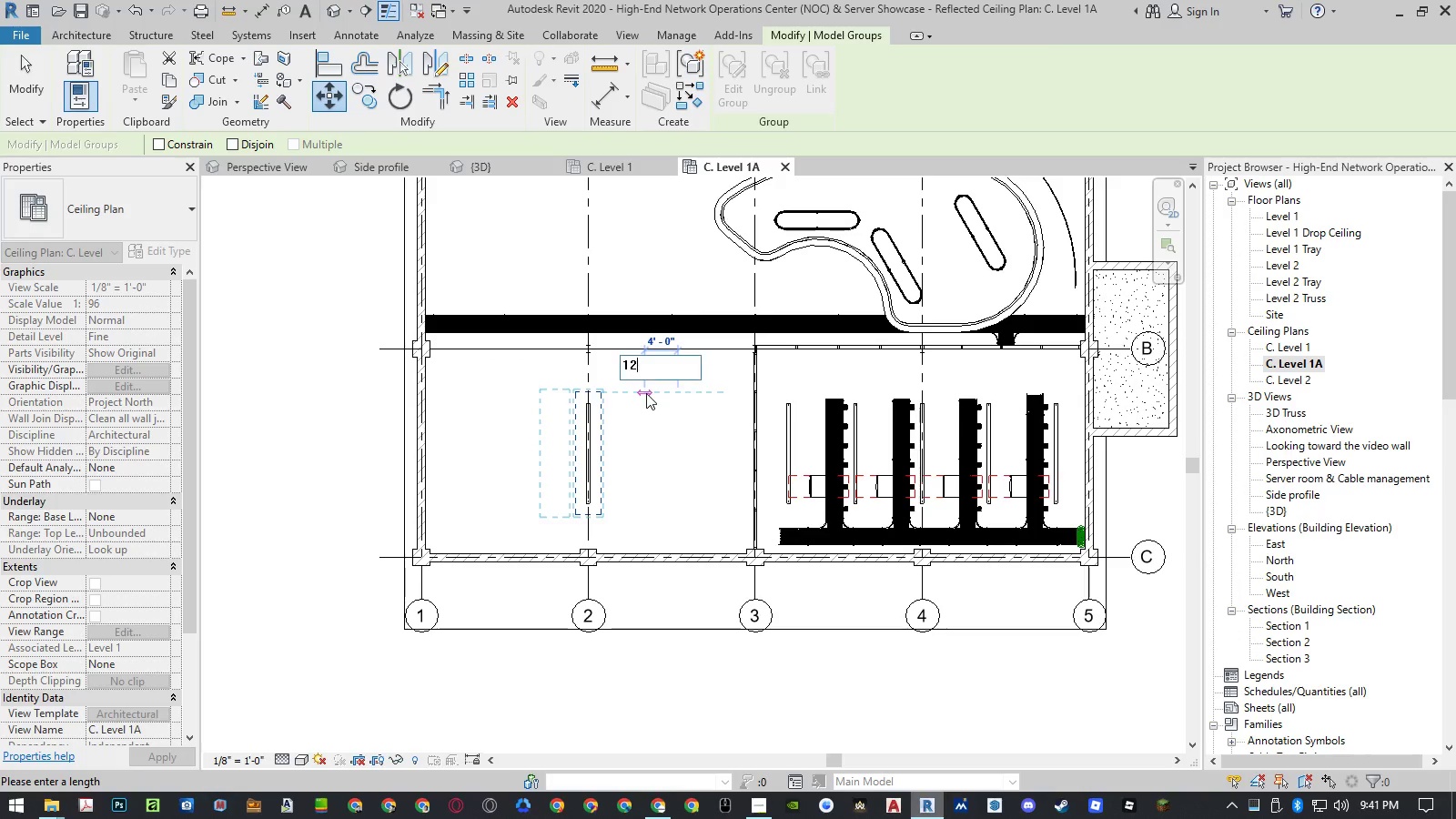 
key(NumpadEnter)
 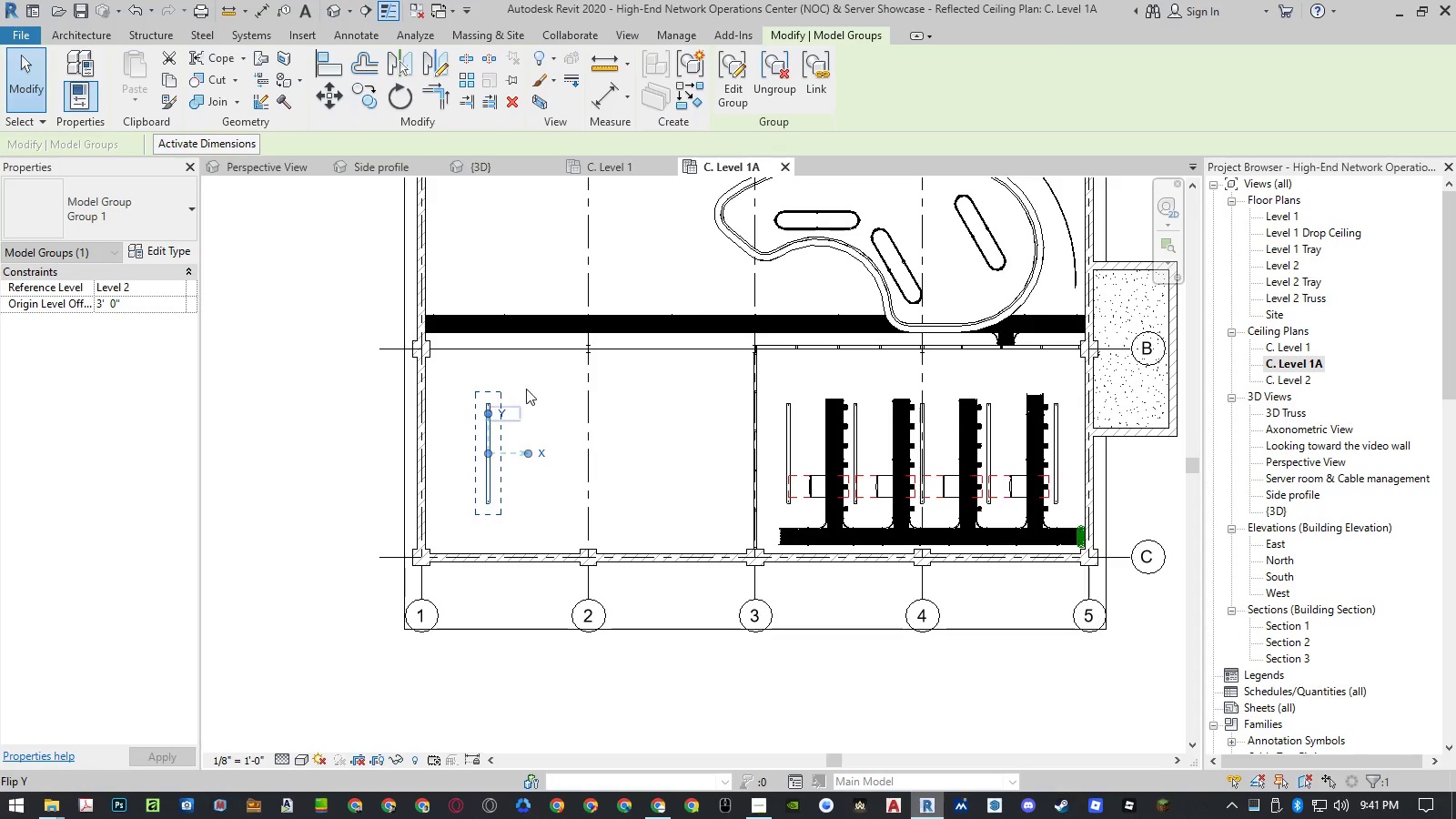 
type(co )
 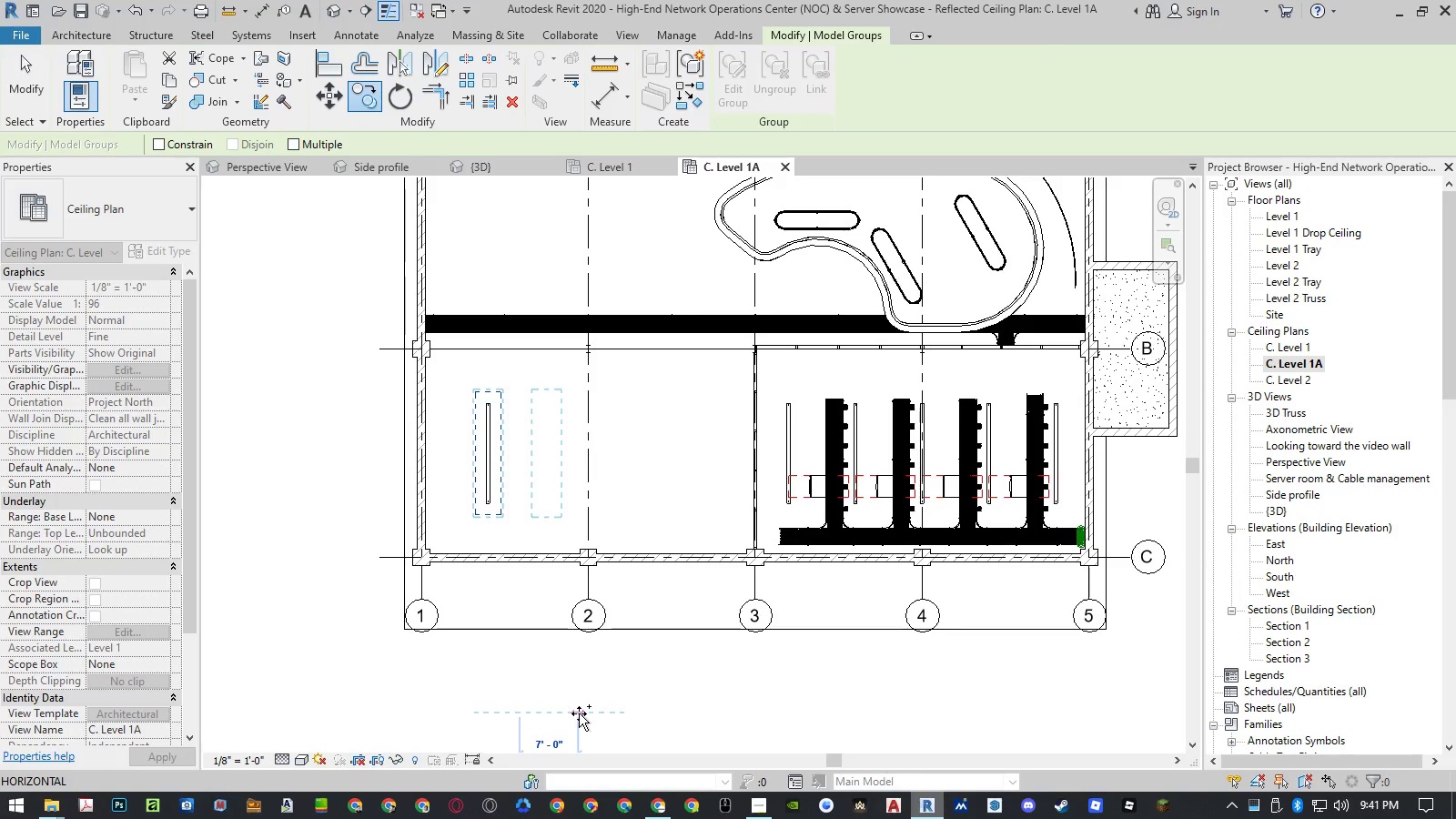 
key(Numpad1)
 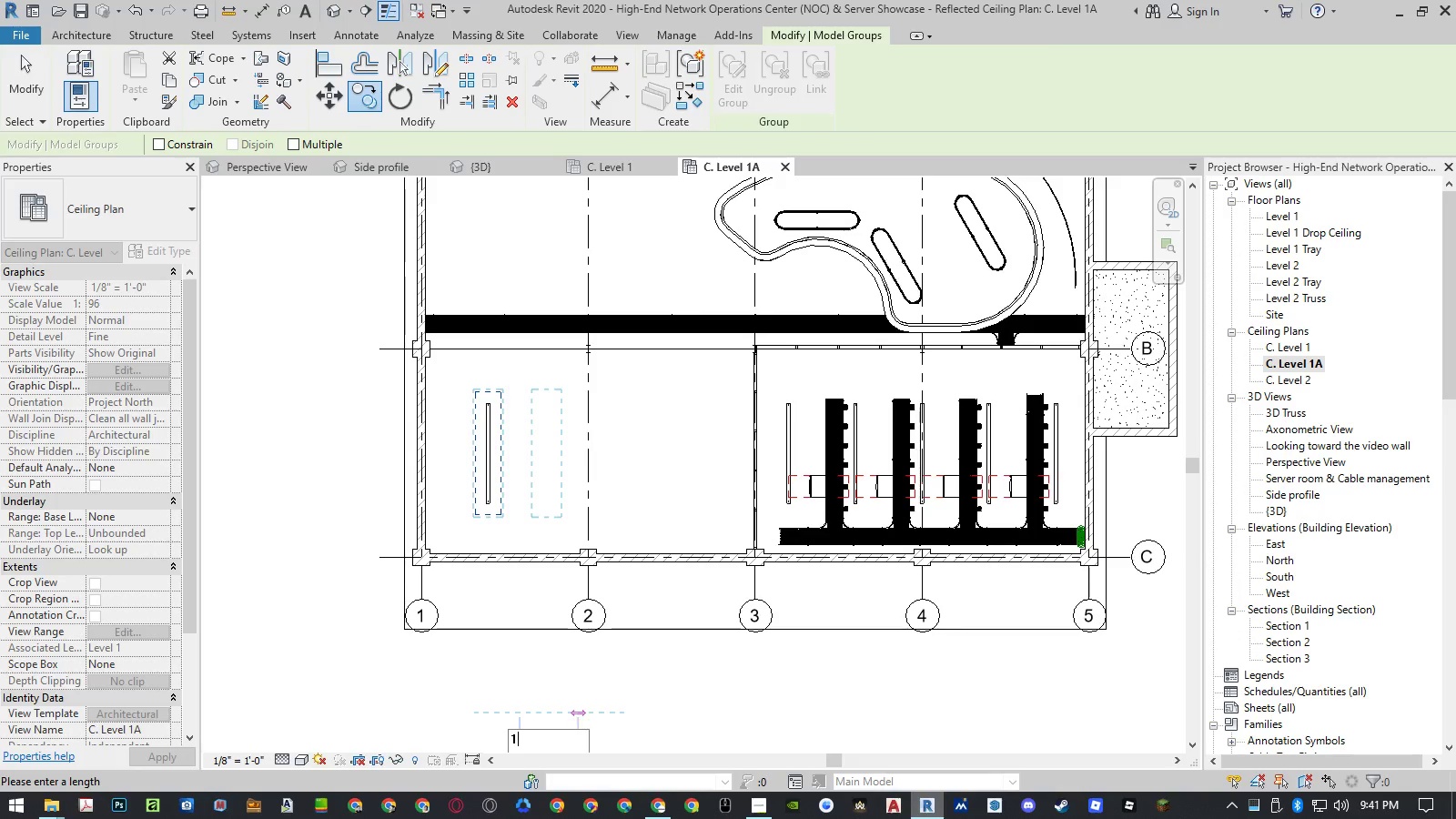 
key(Numpad2)
 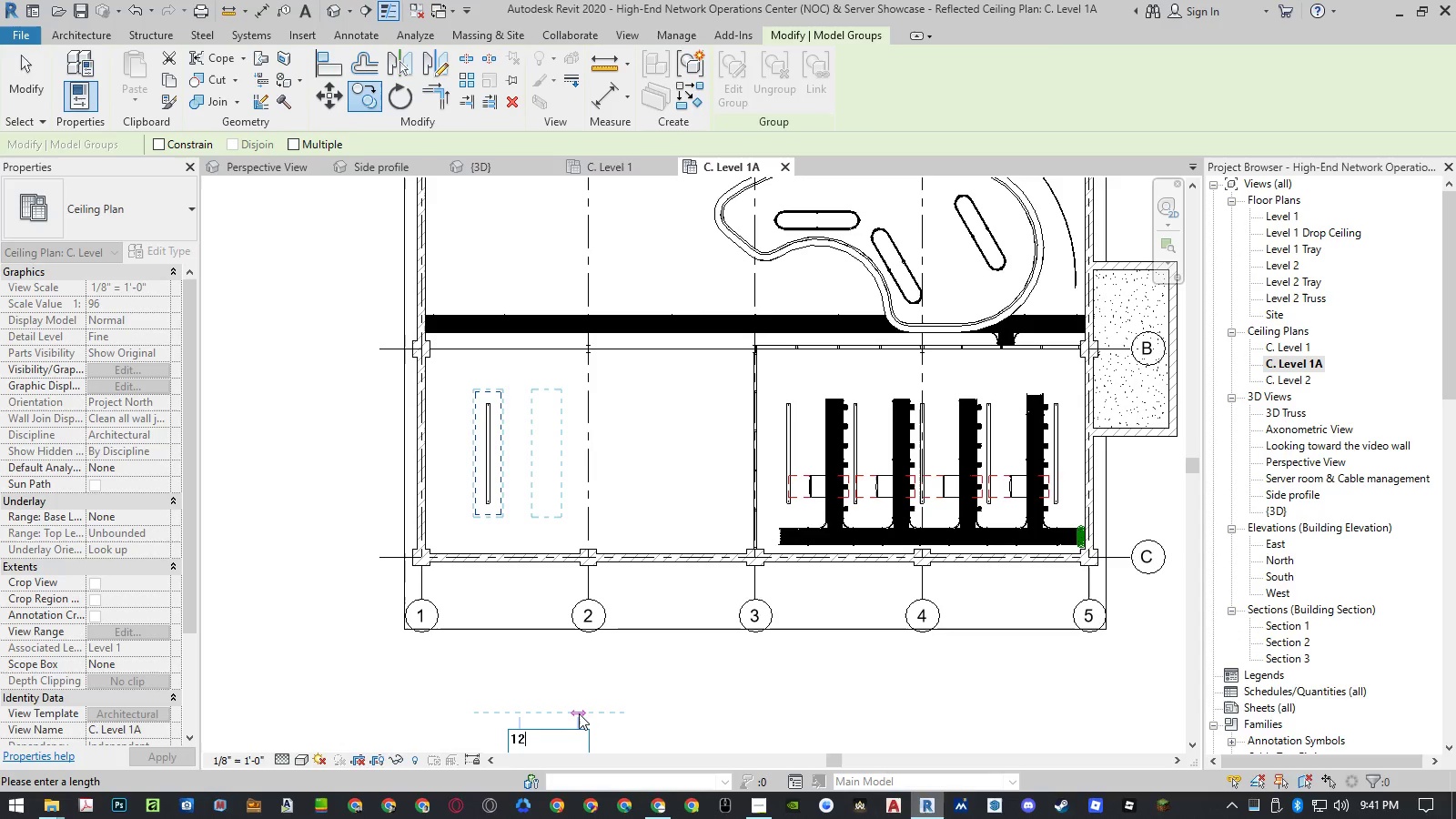 
key(NumpadEnter)
 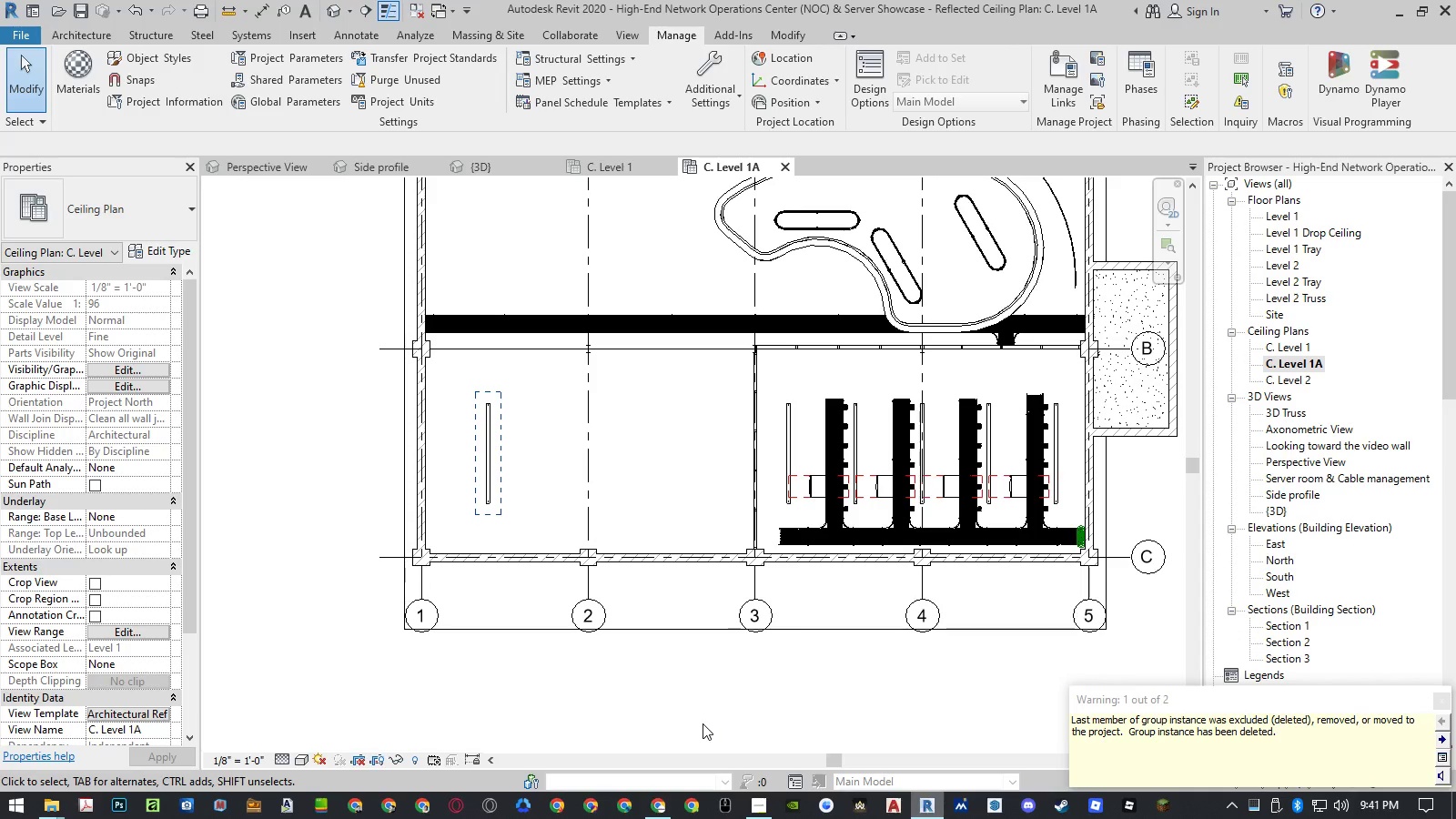 
key(Escape)
 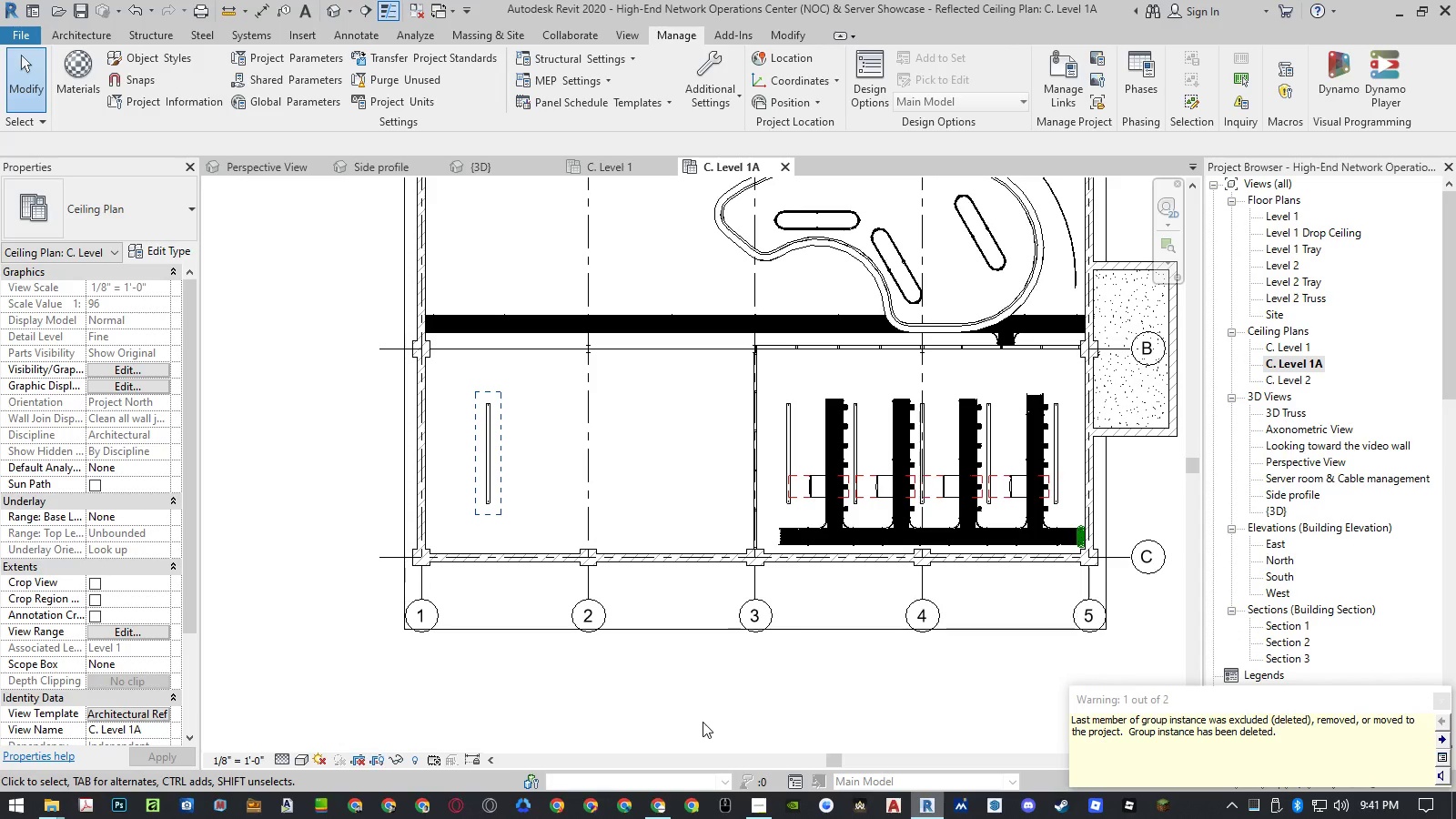 
key(Control+Z)
 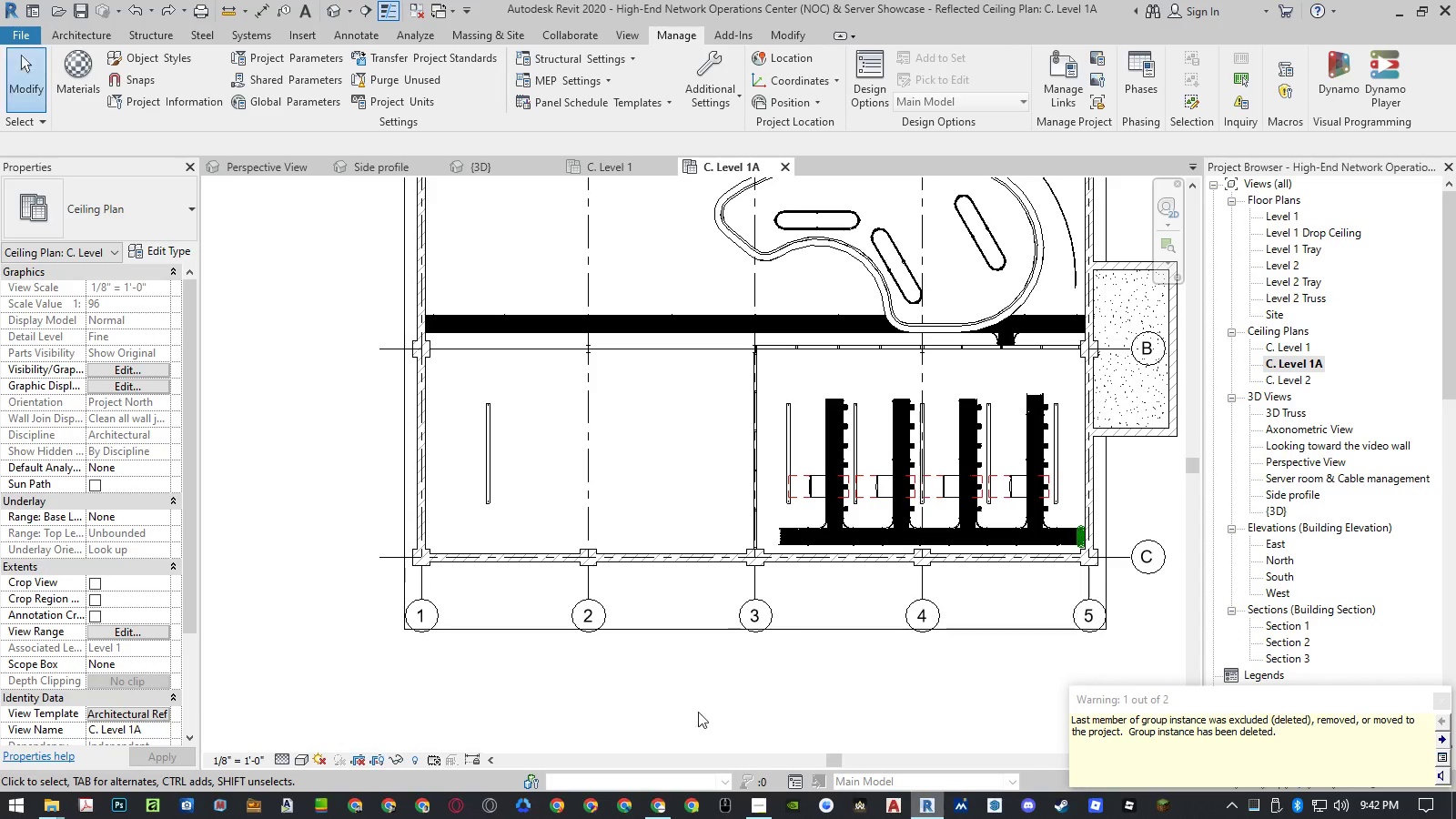 
key(Control+Z)
 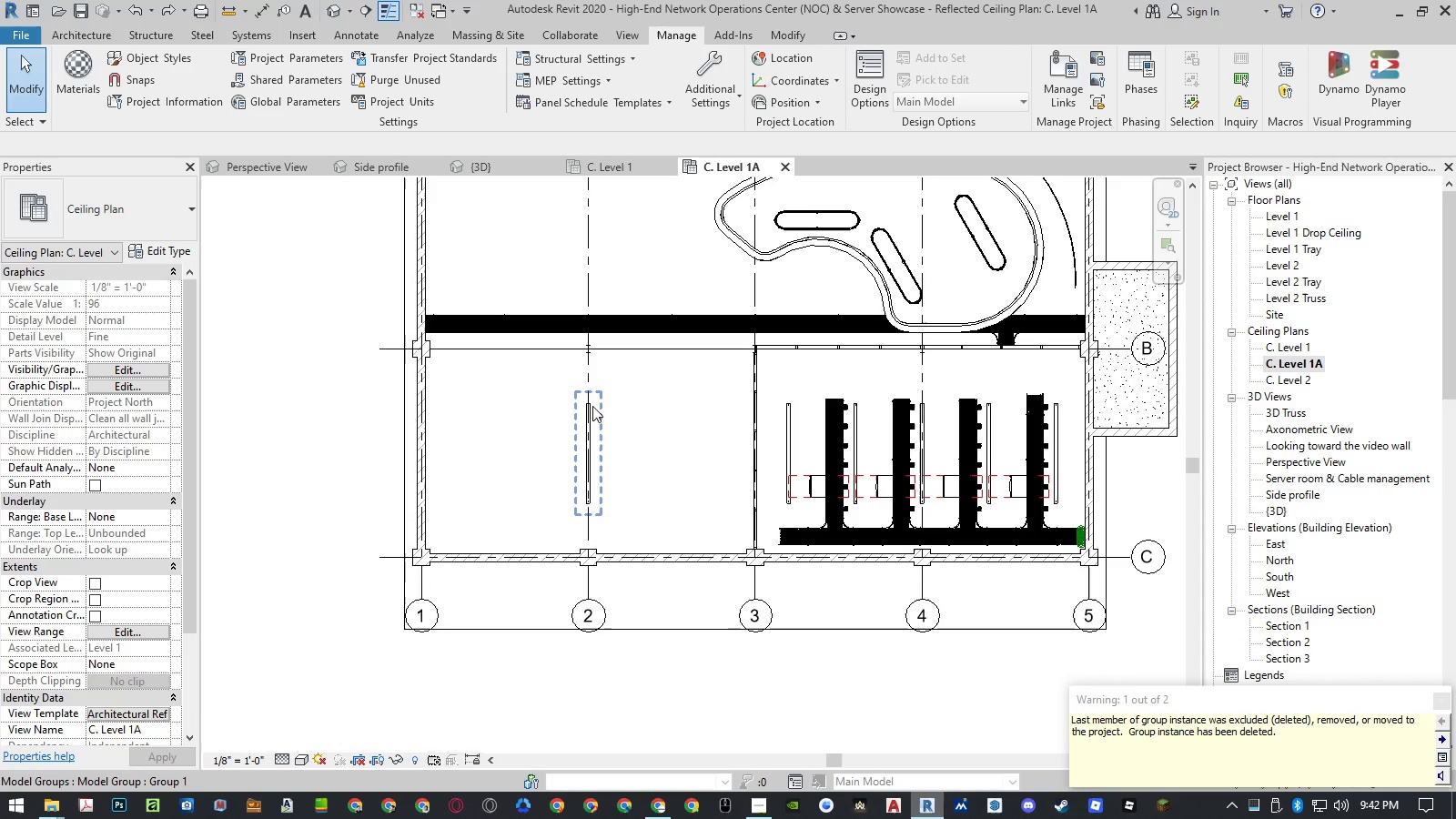 
left_click([592, 408])
 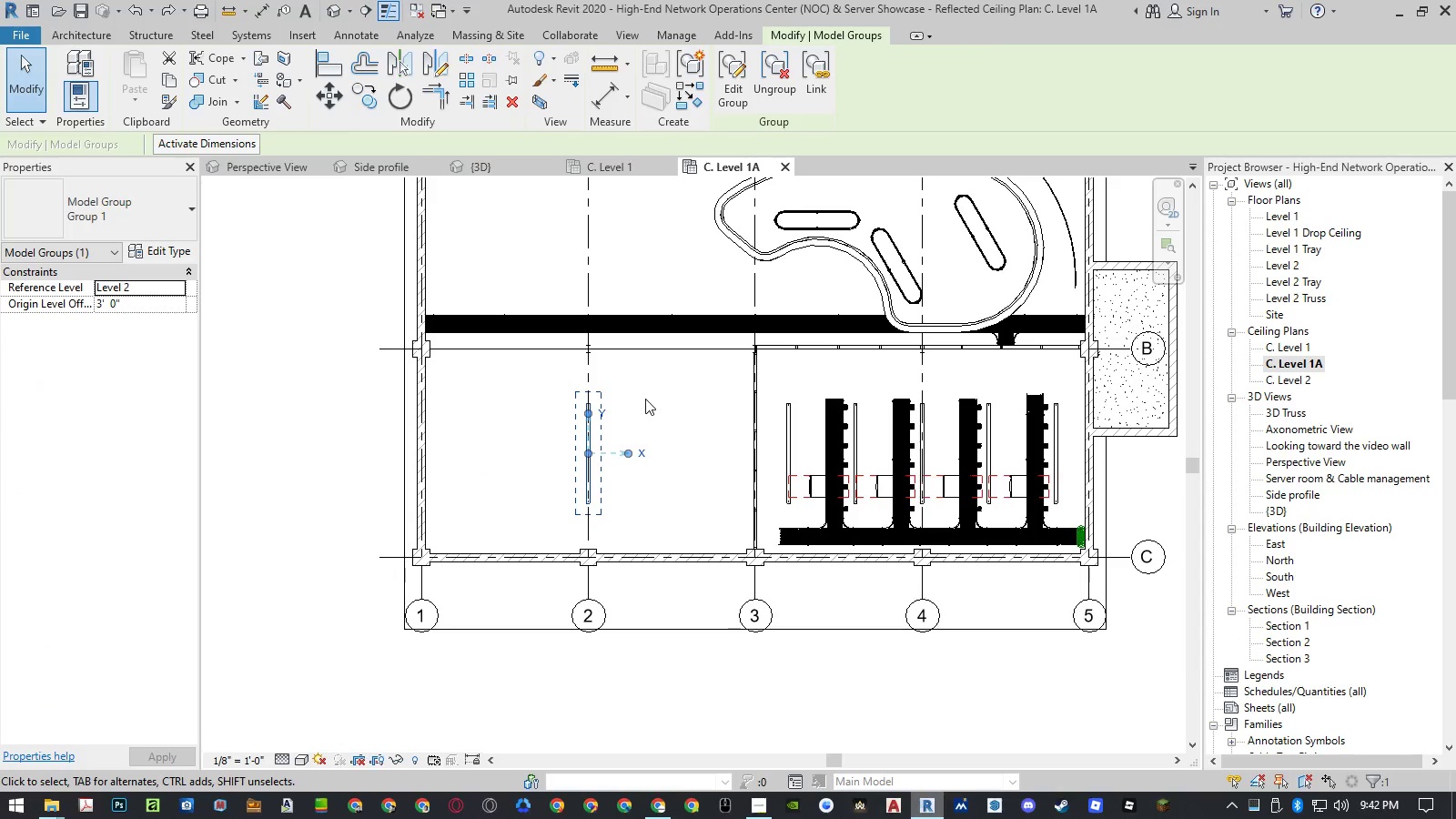 
type(co )
 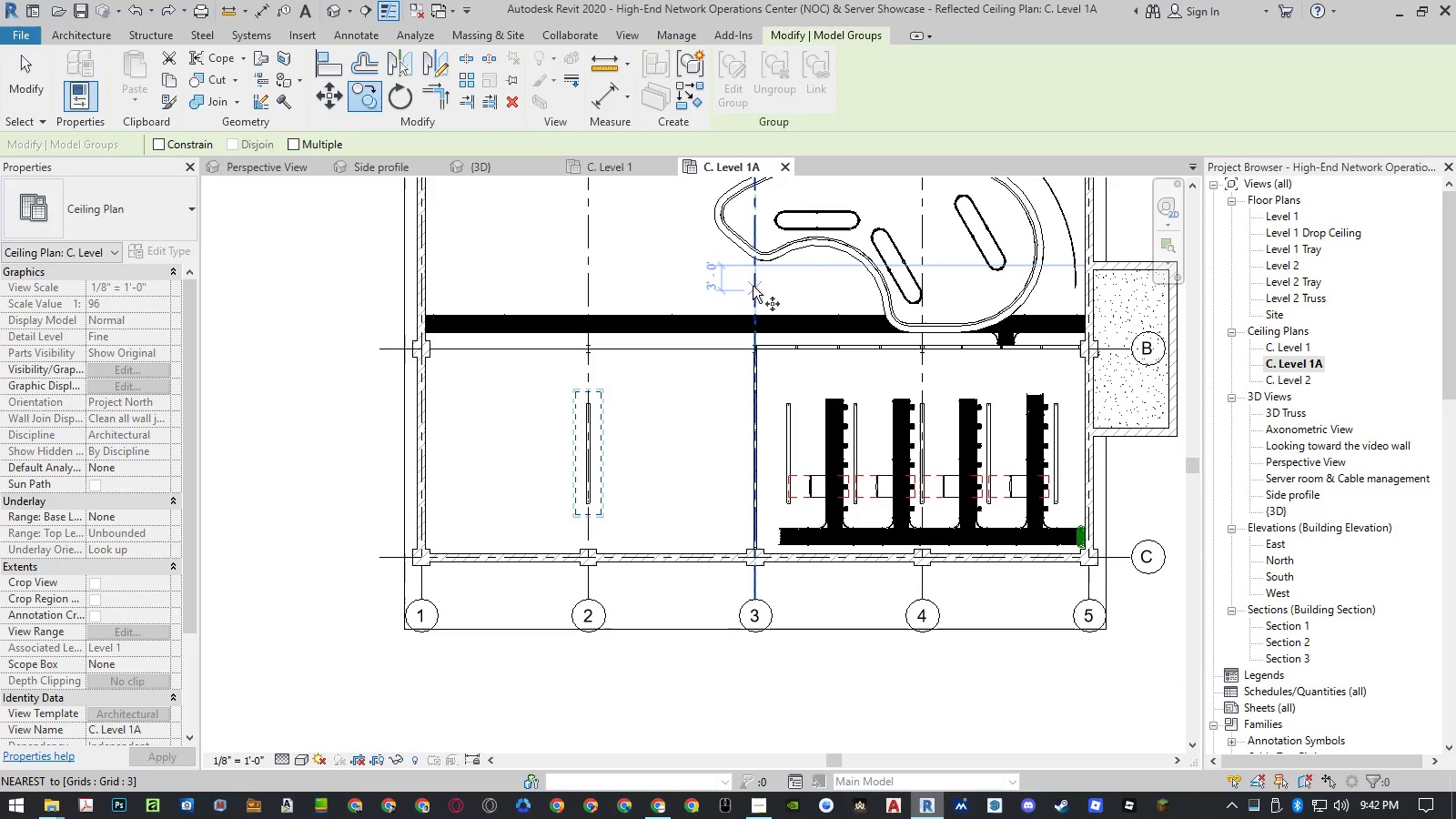 
left_click([753, 284])
 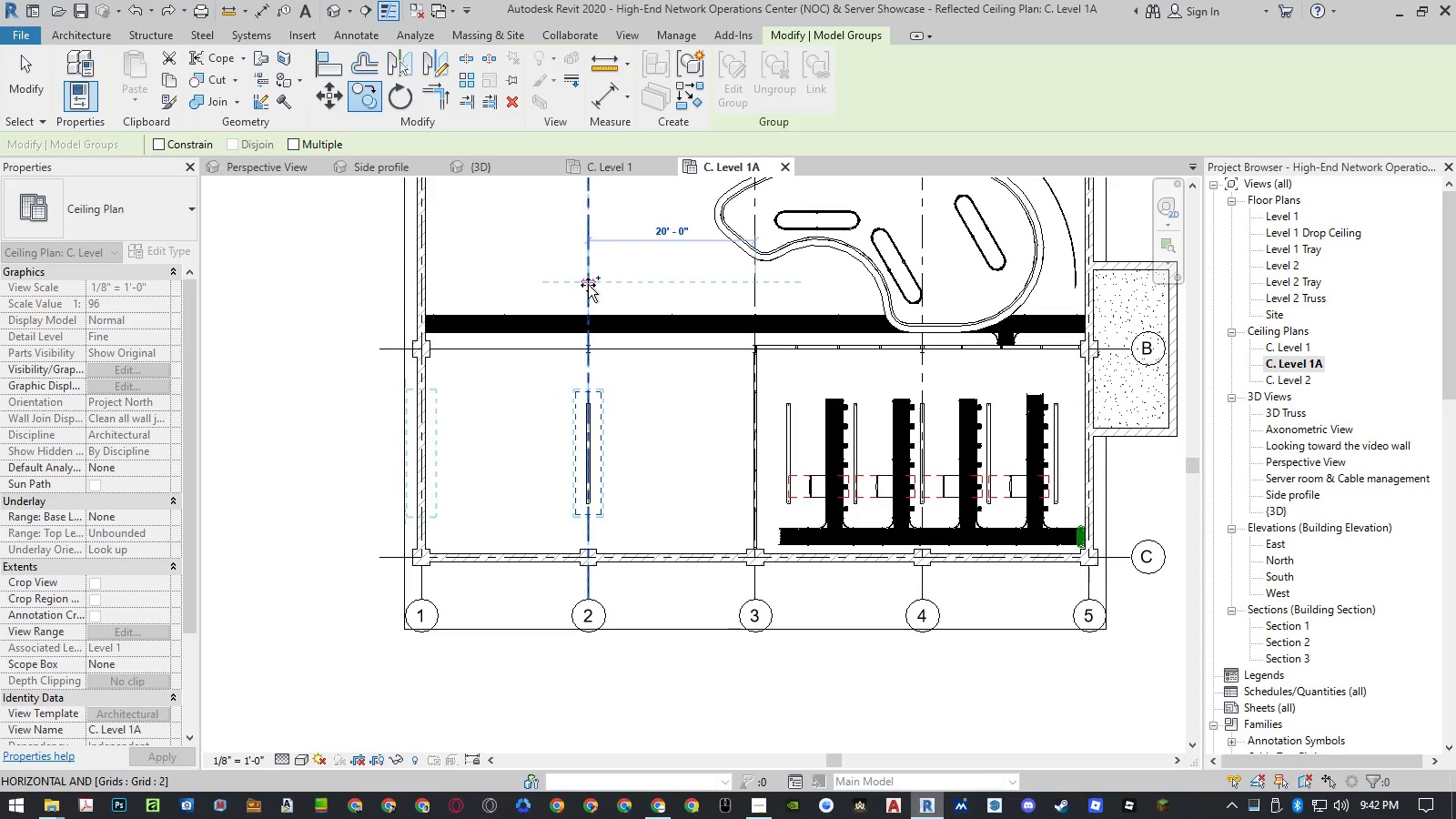 
left_click([588, 285])
 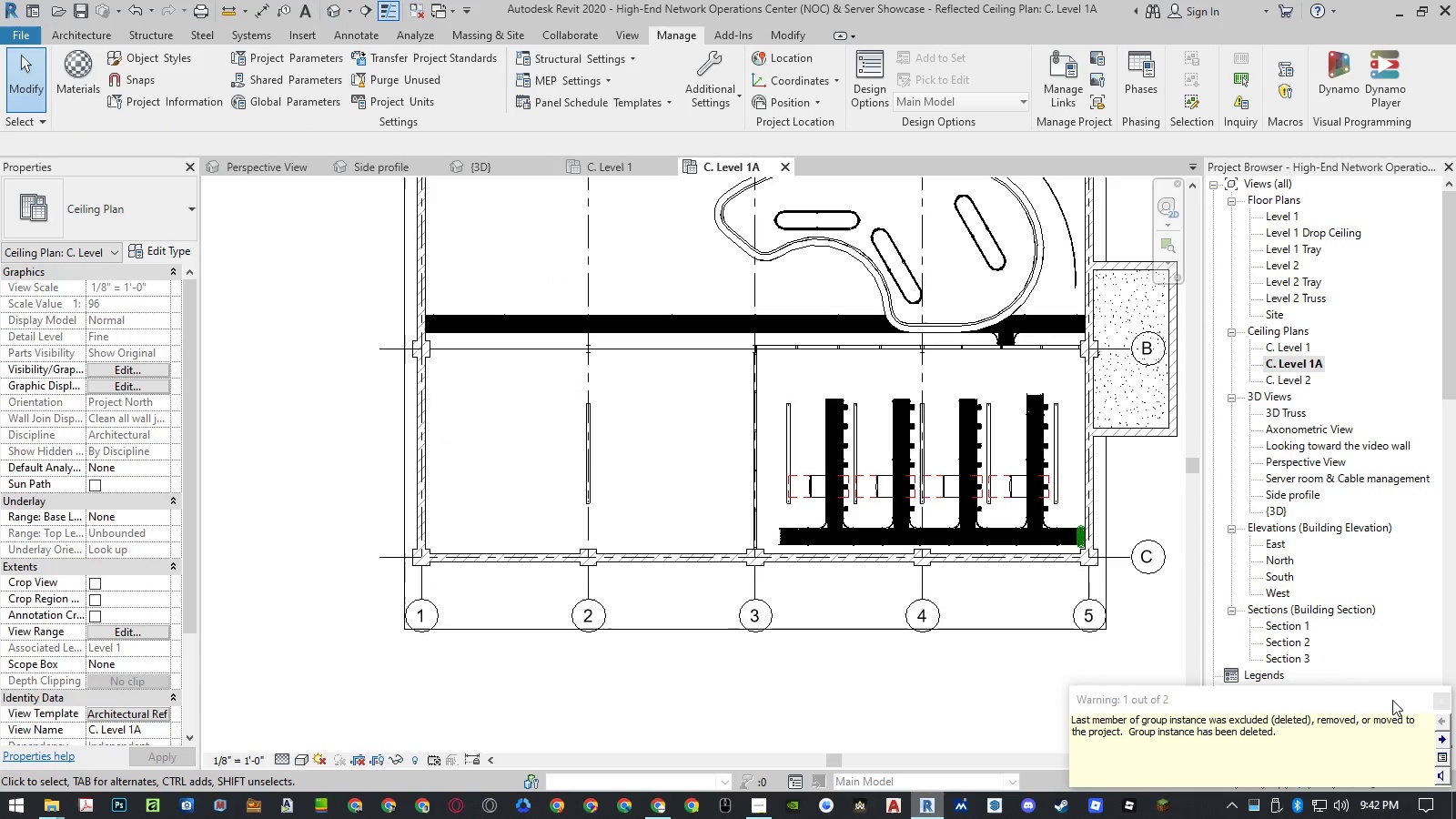 
left_click([1440, 703])
 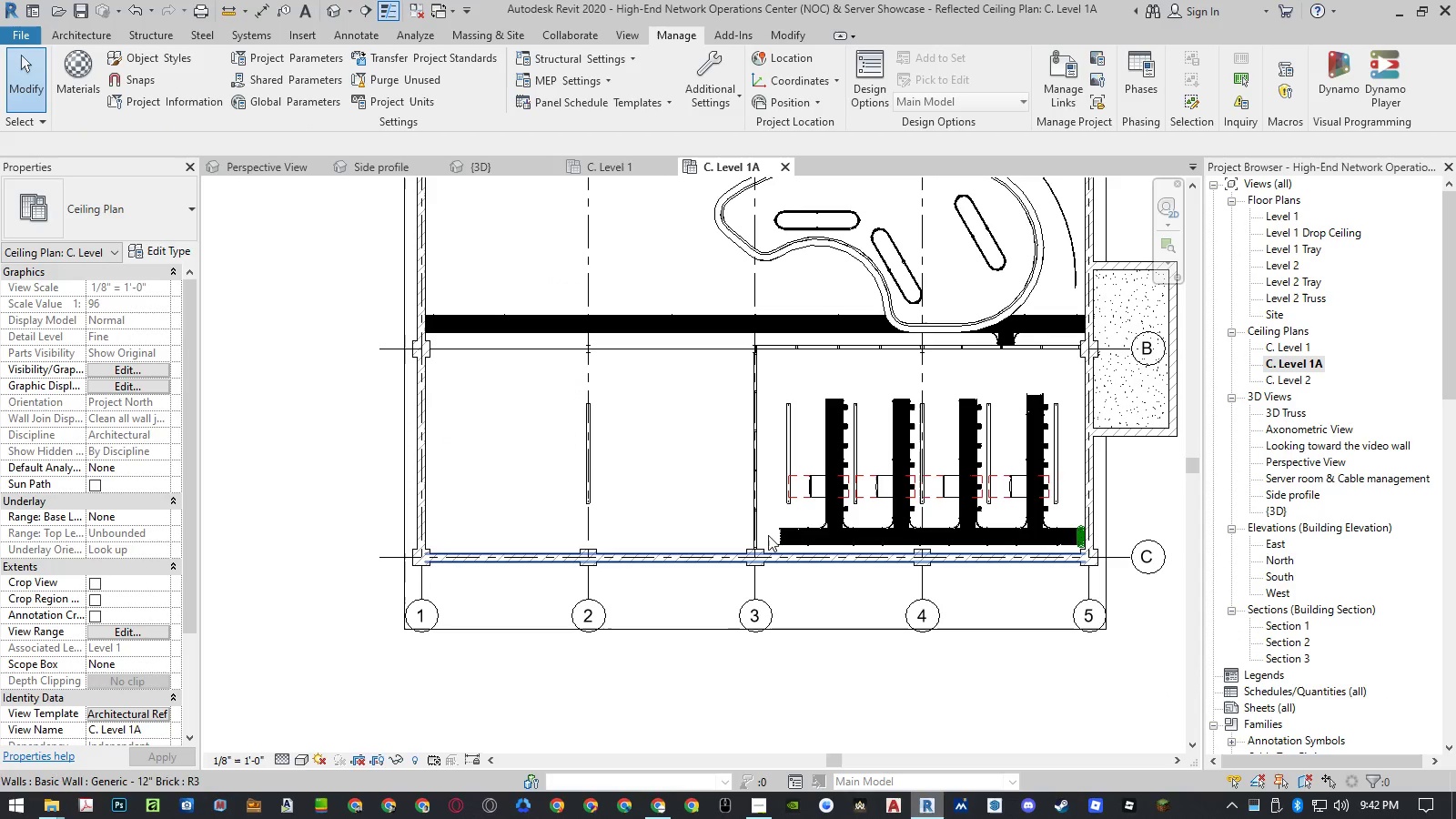 
left_click([675, 485])
 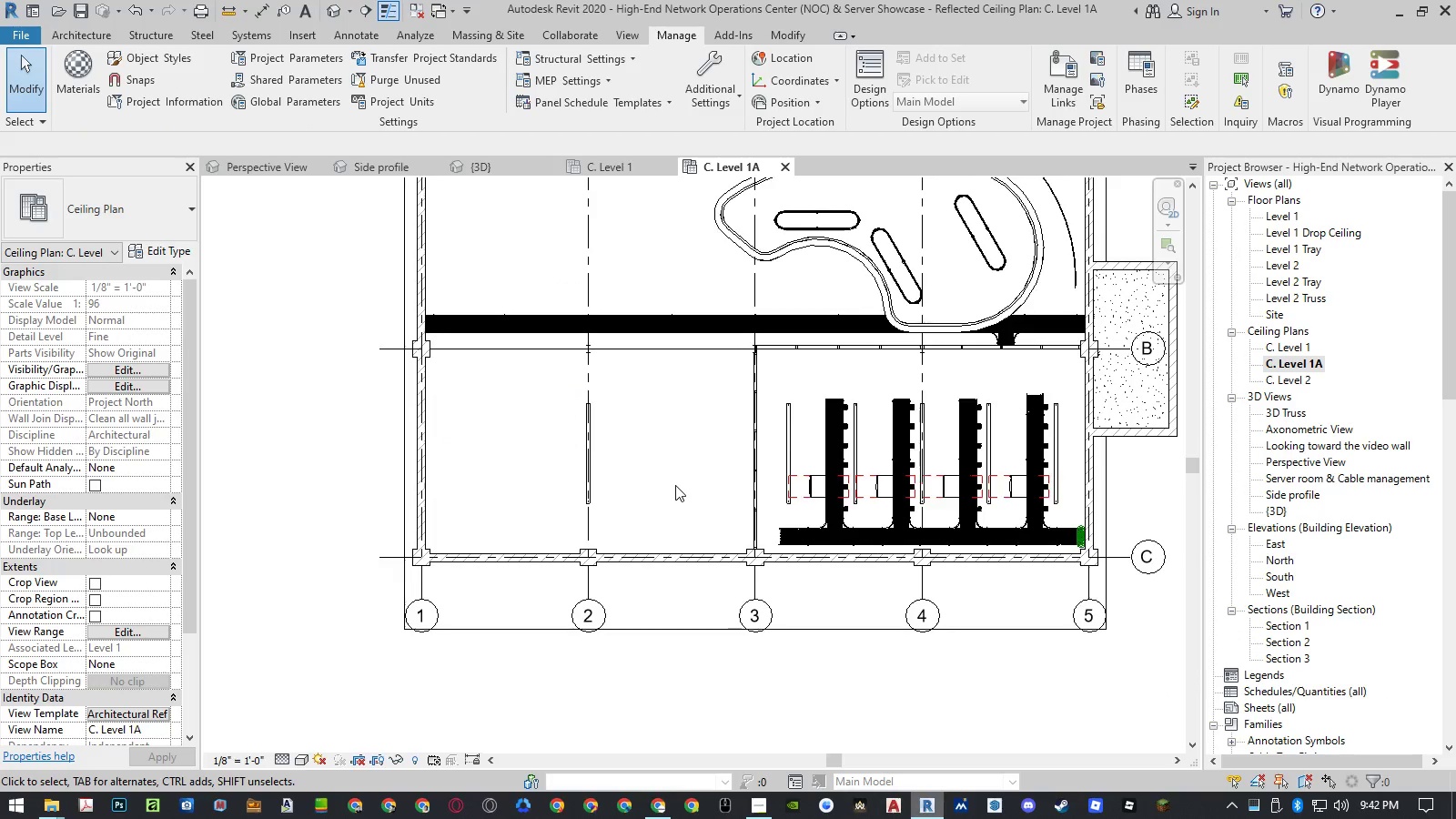 
scroll: coordinate [624, 460], scroll_direction: up, amount: 1.0
 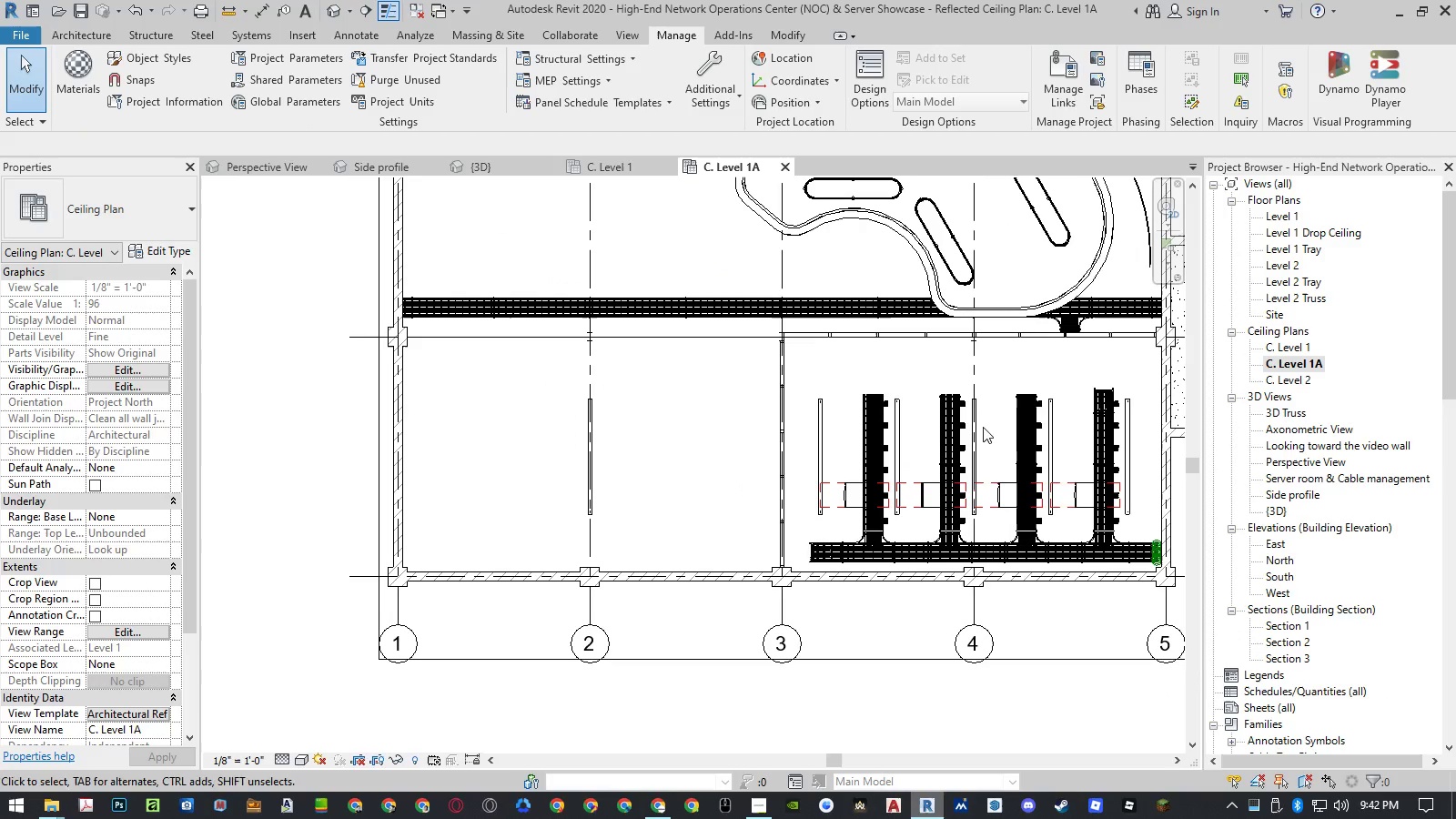 
left_click([979, 427])
 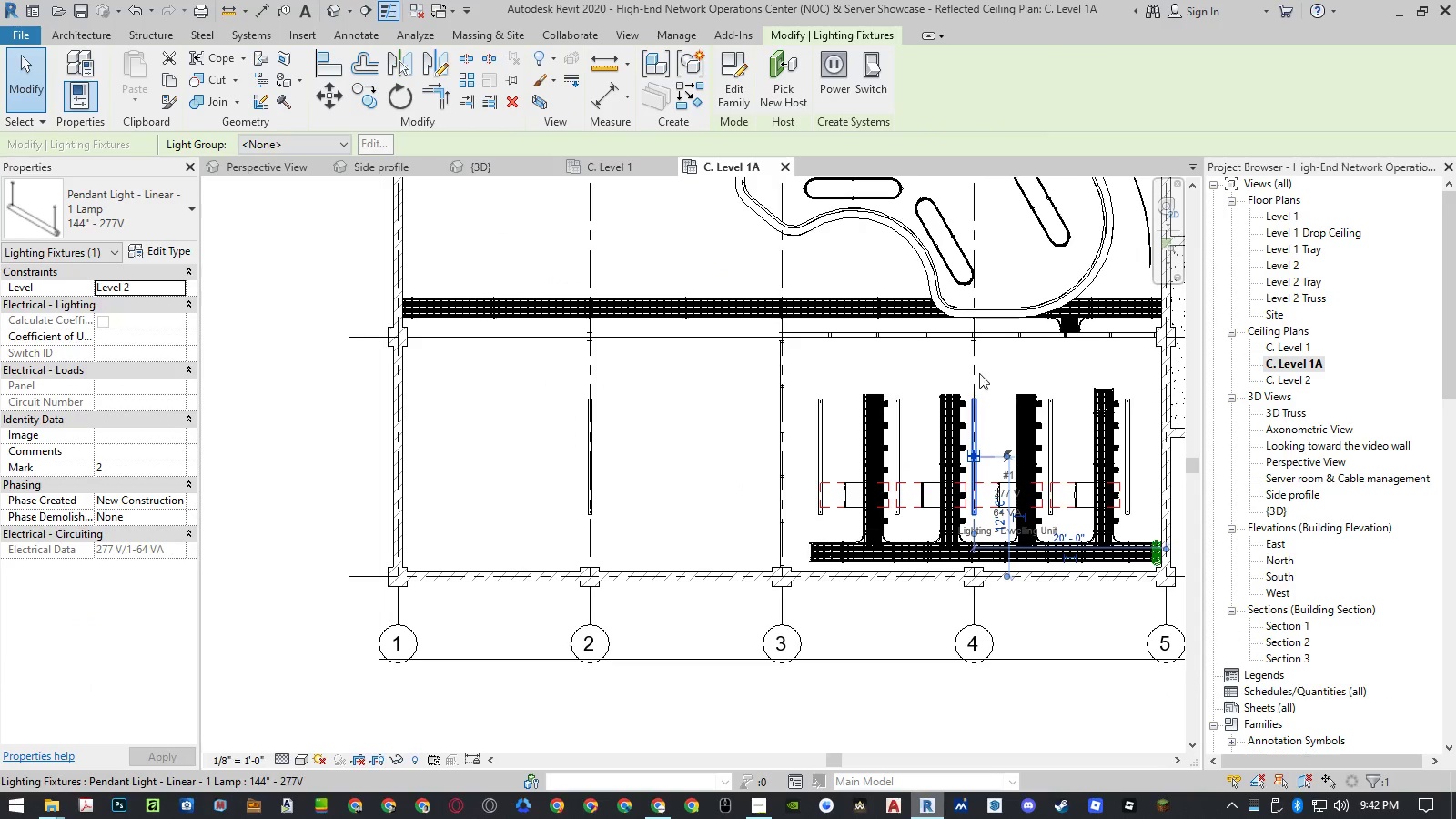 
key(Escape)
 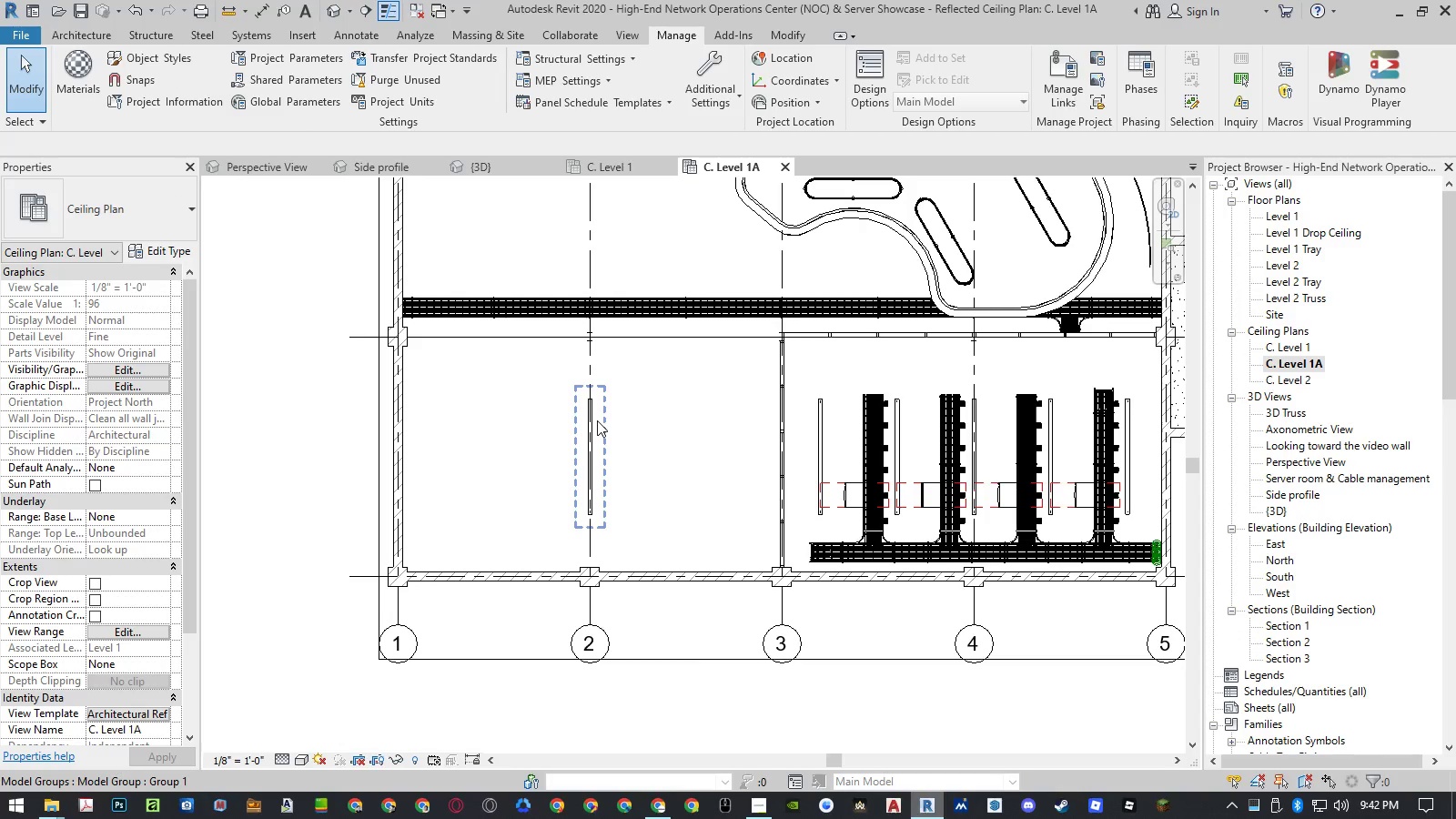 
left_click([597, 420])
 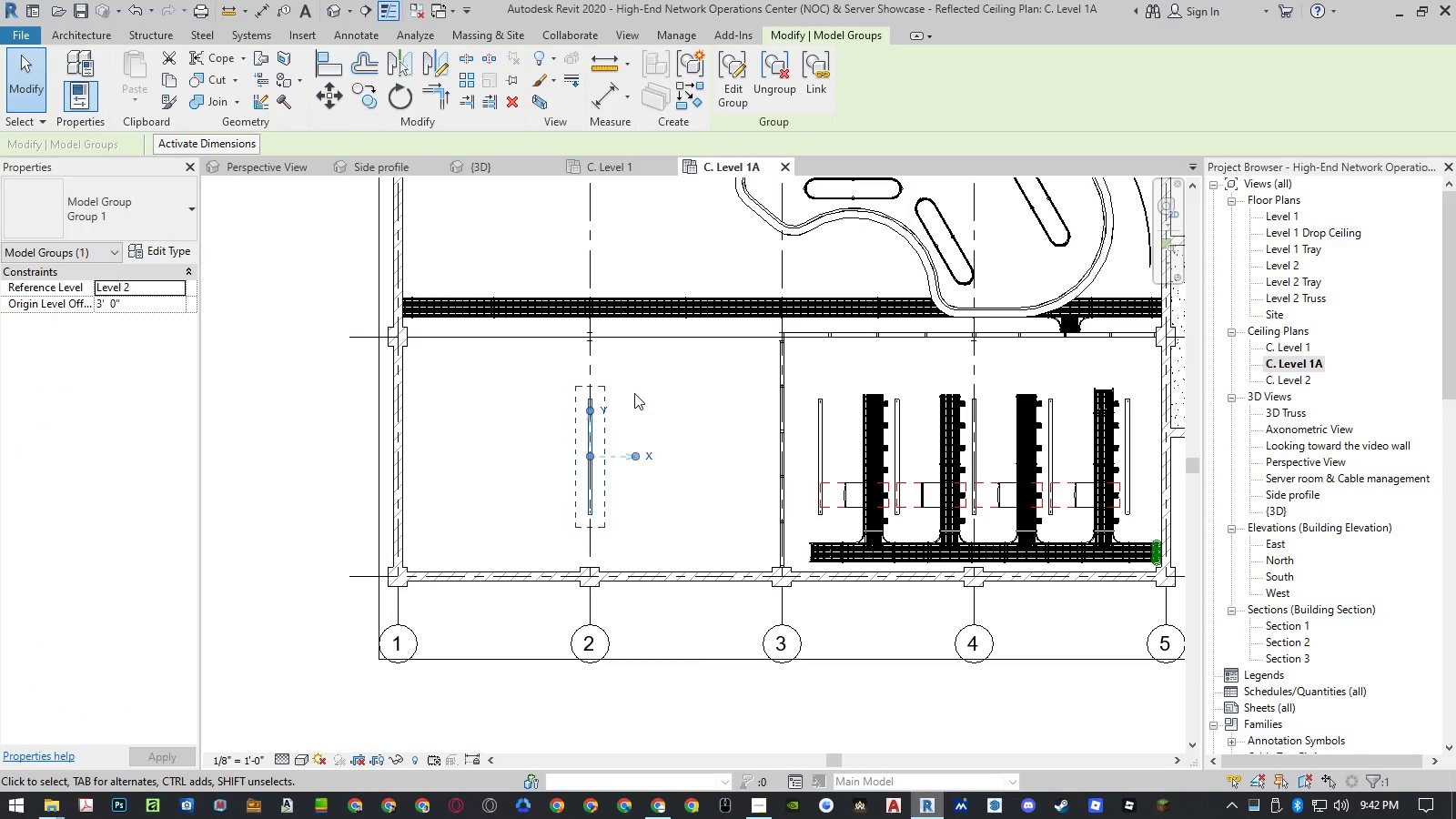 
type(co )
 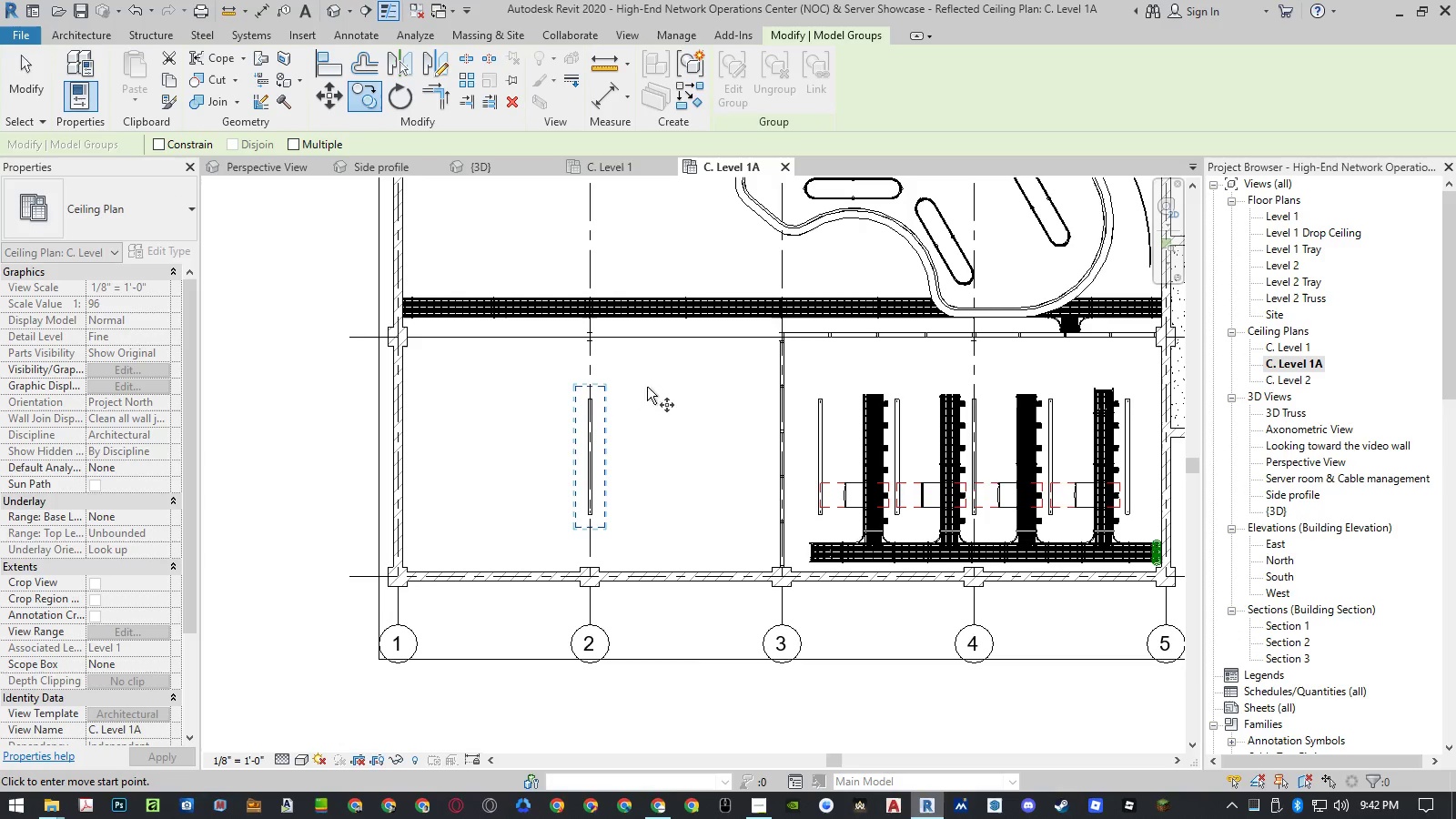 
left_click([658, 382])
 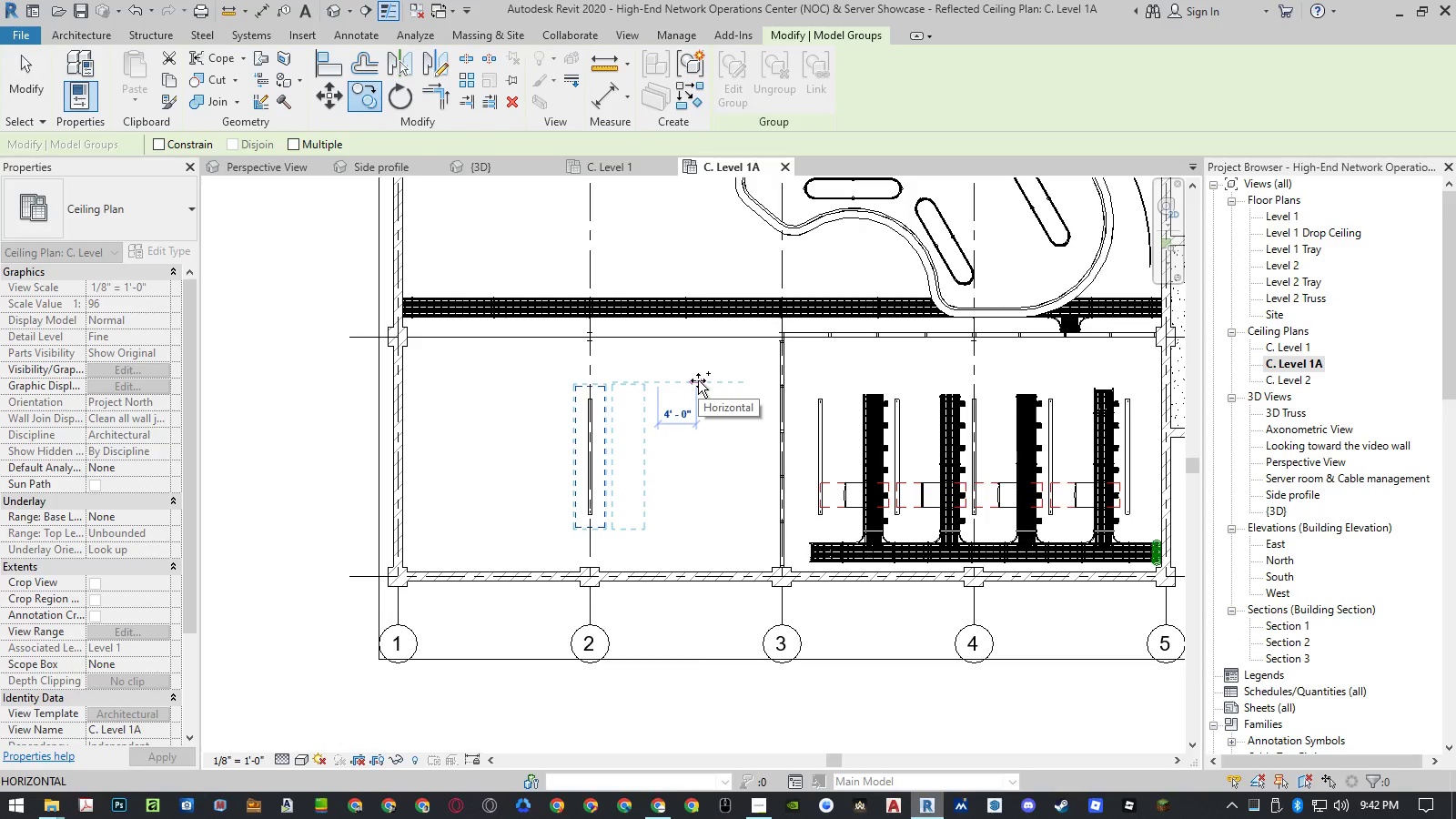 
key(Numpad1)
 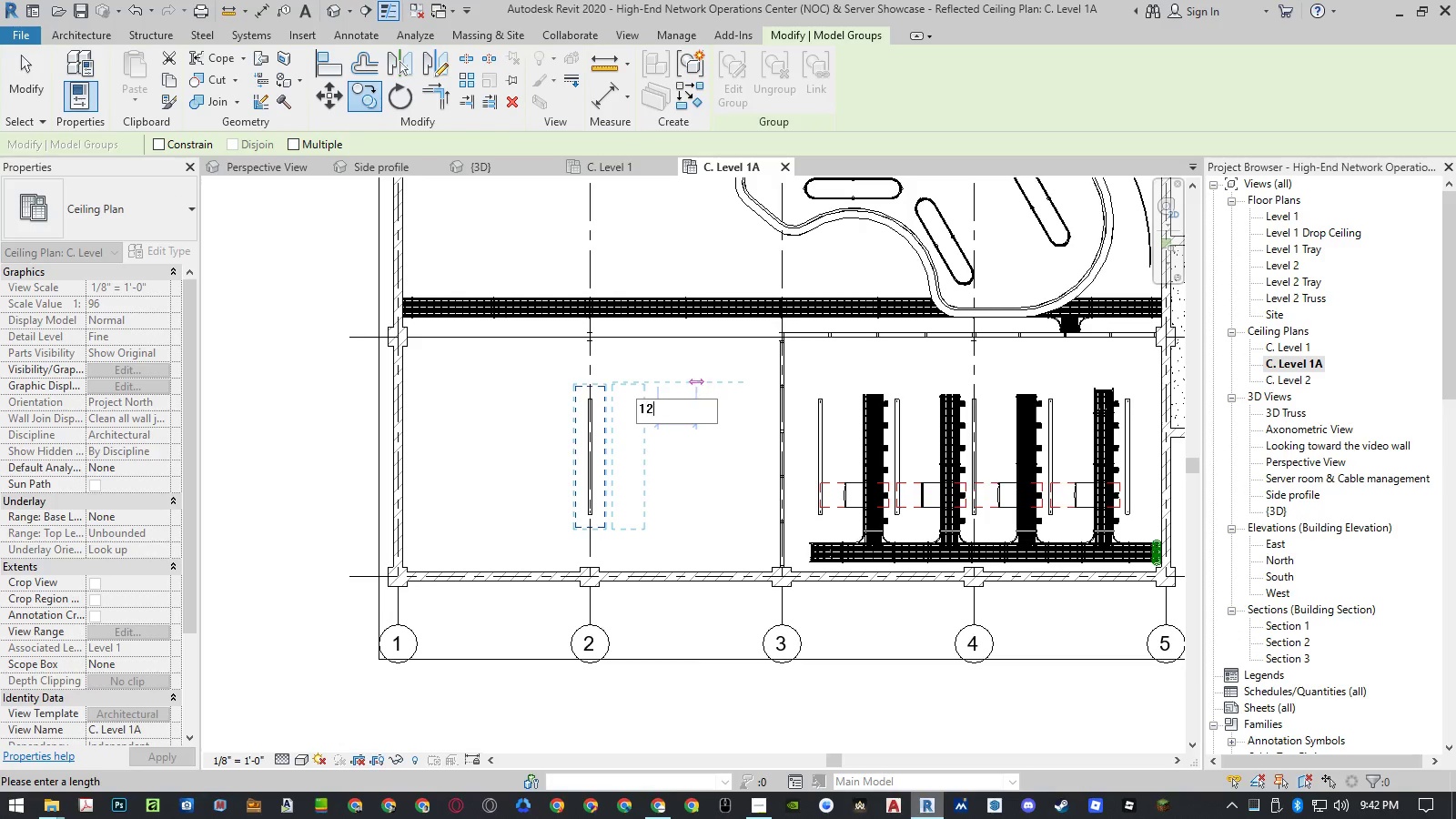 
key(Numpad2)
 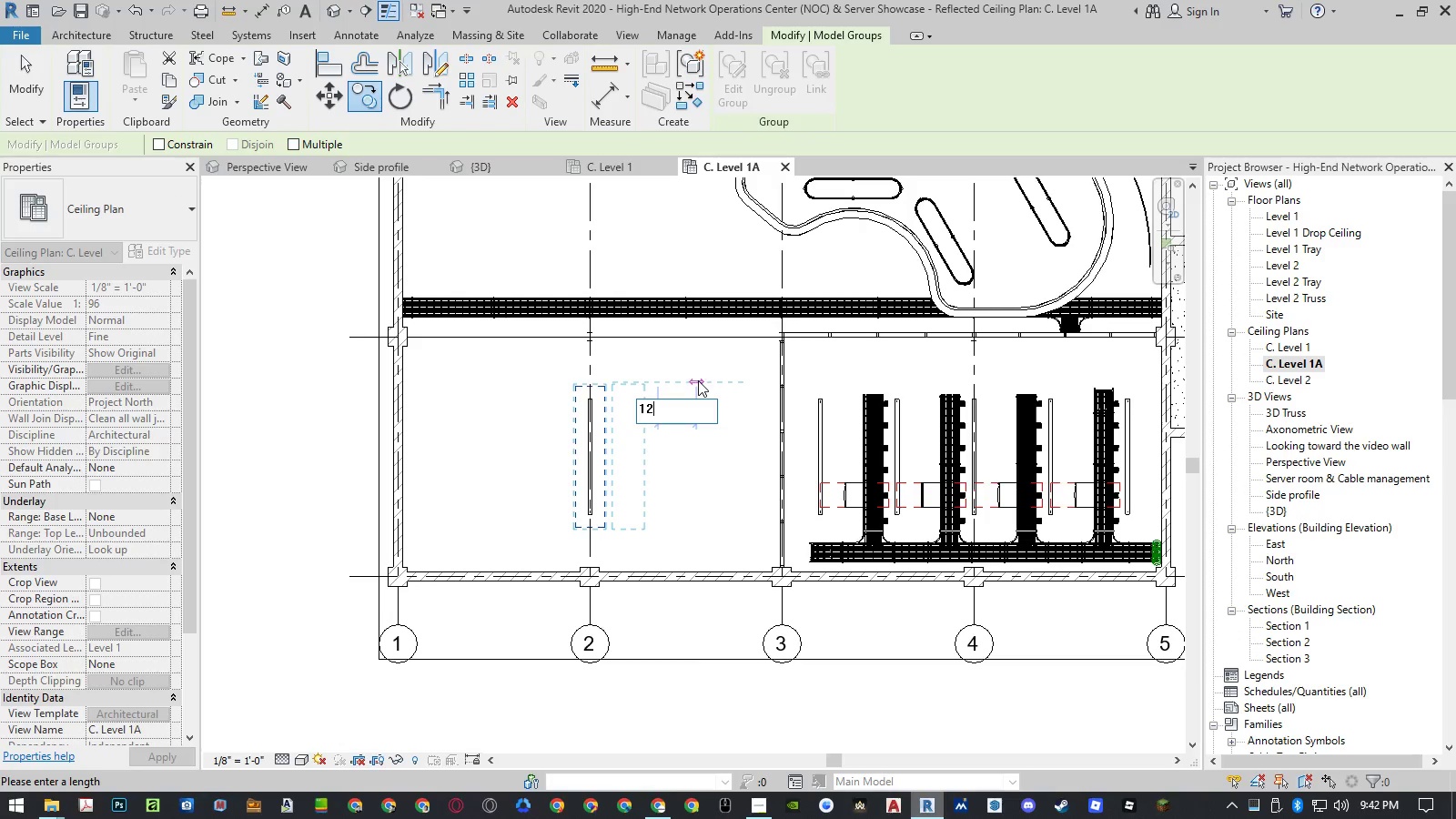 
key(NumpadEnter)
 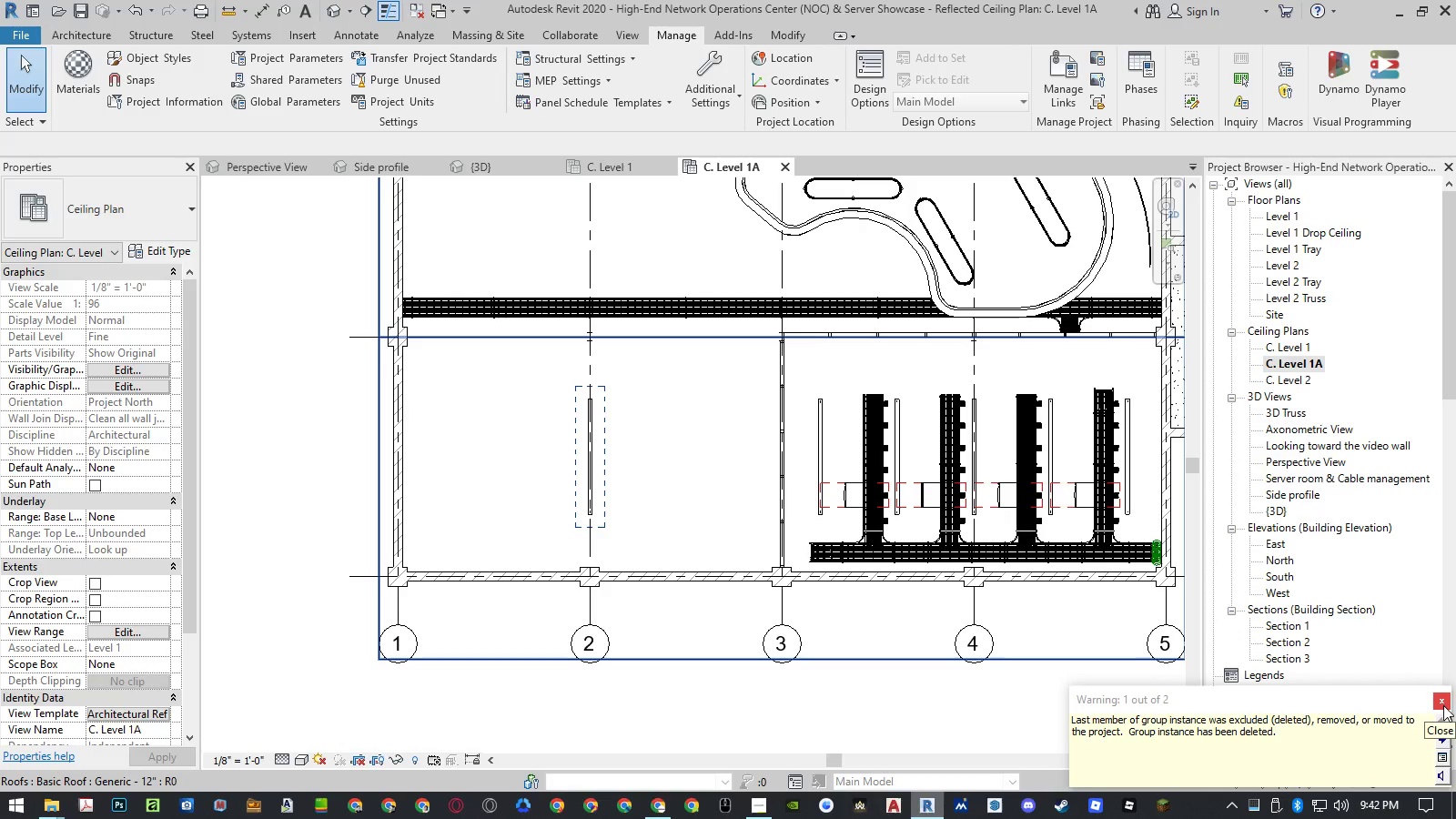 
wait(5.83)
 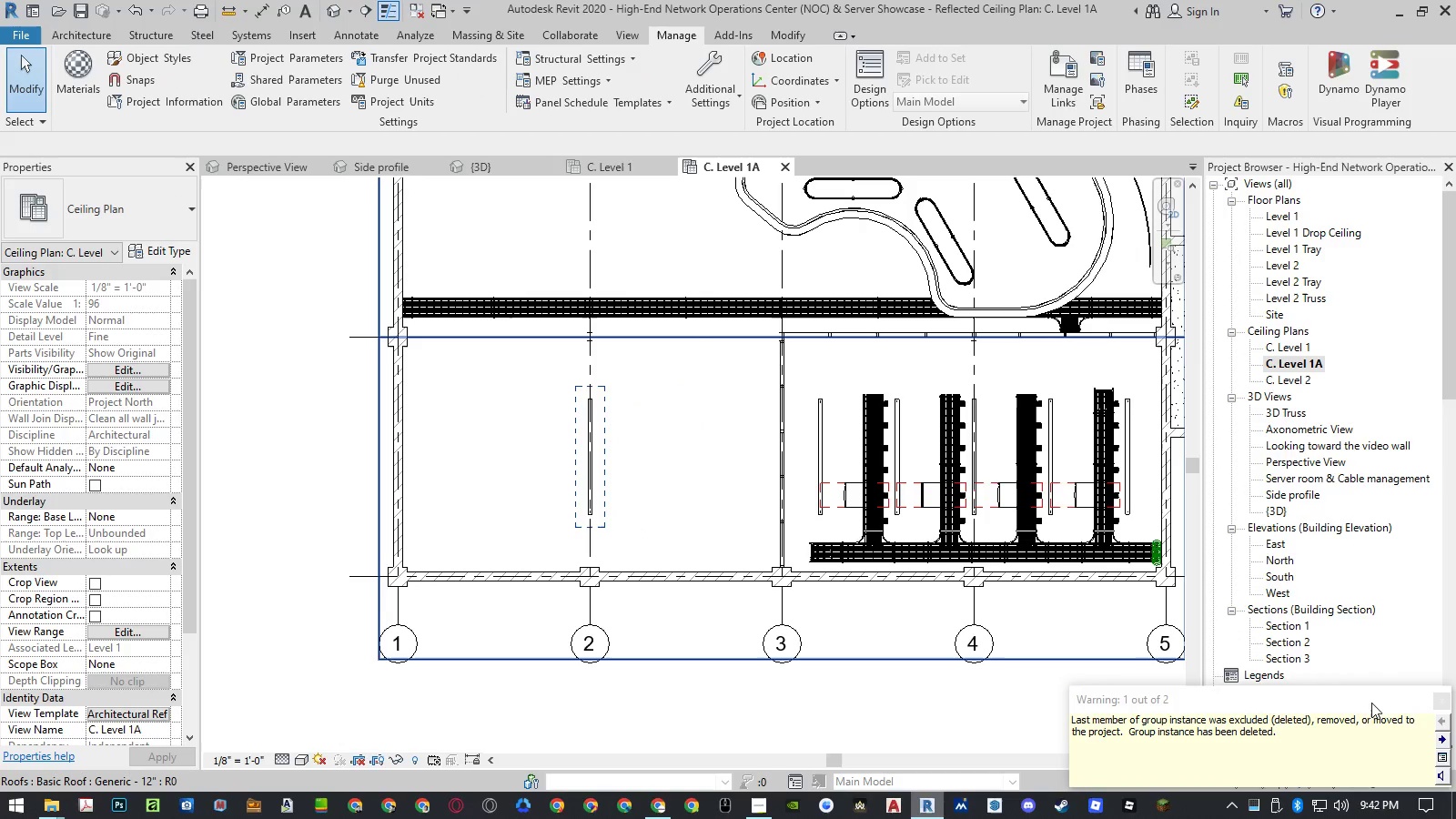 
left_click([1443, 705])
 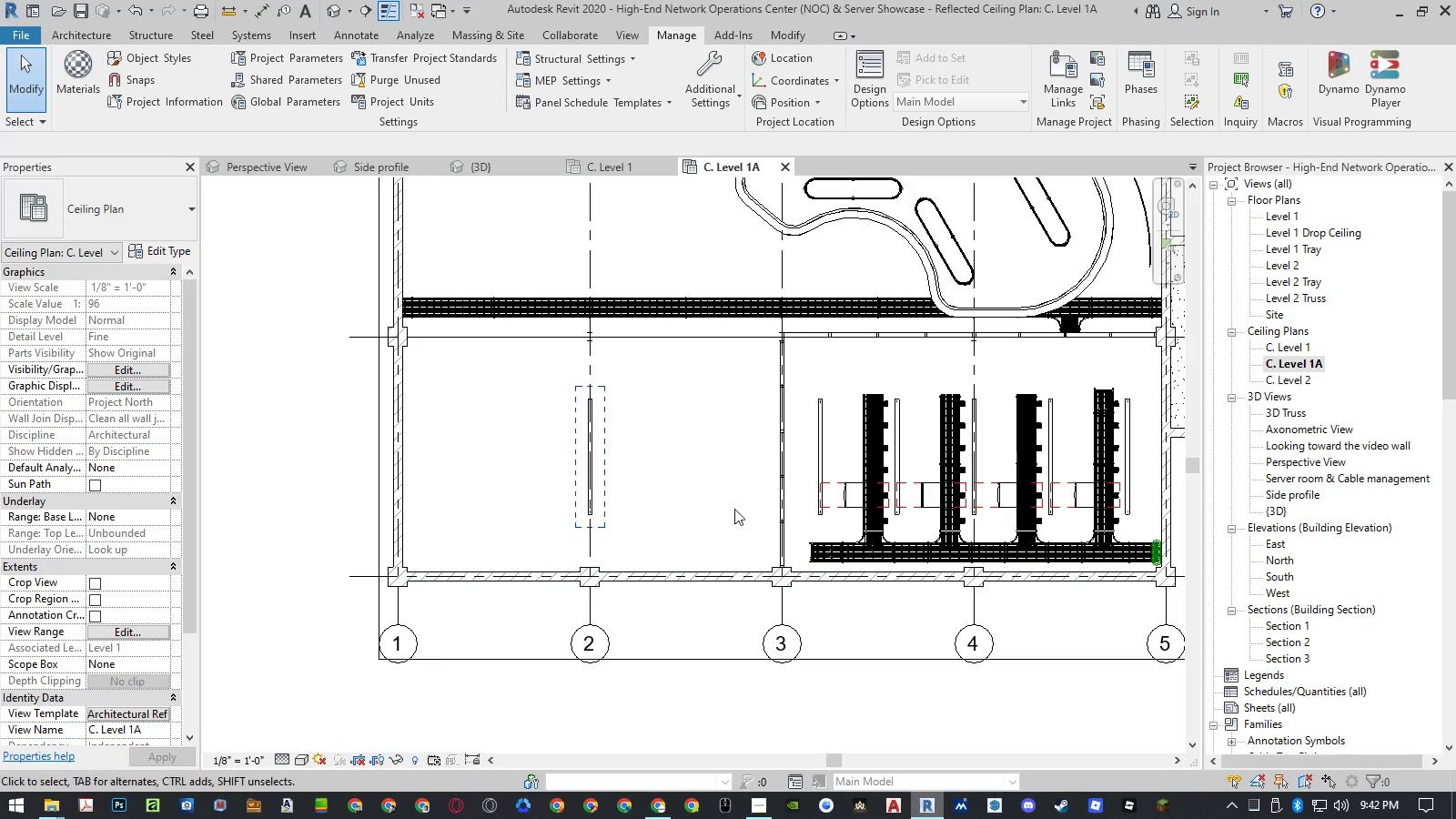 
left_click([702, 470])
 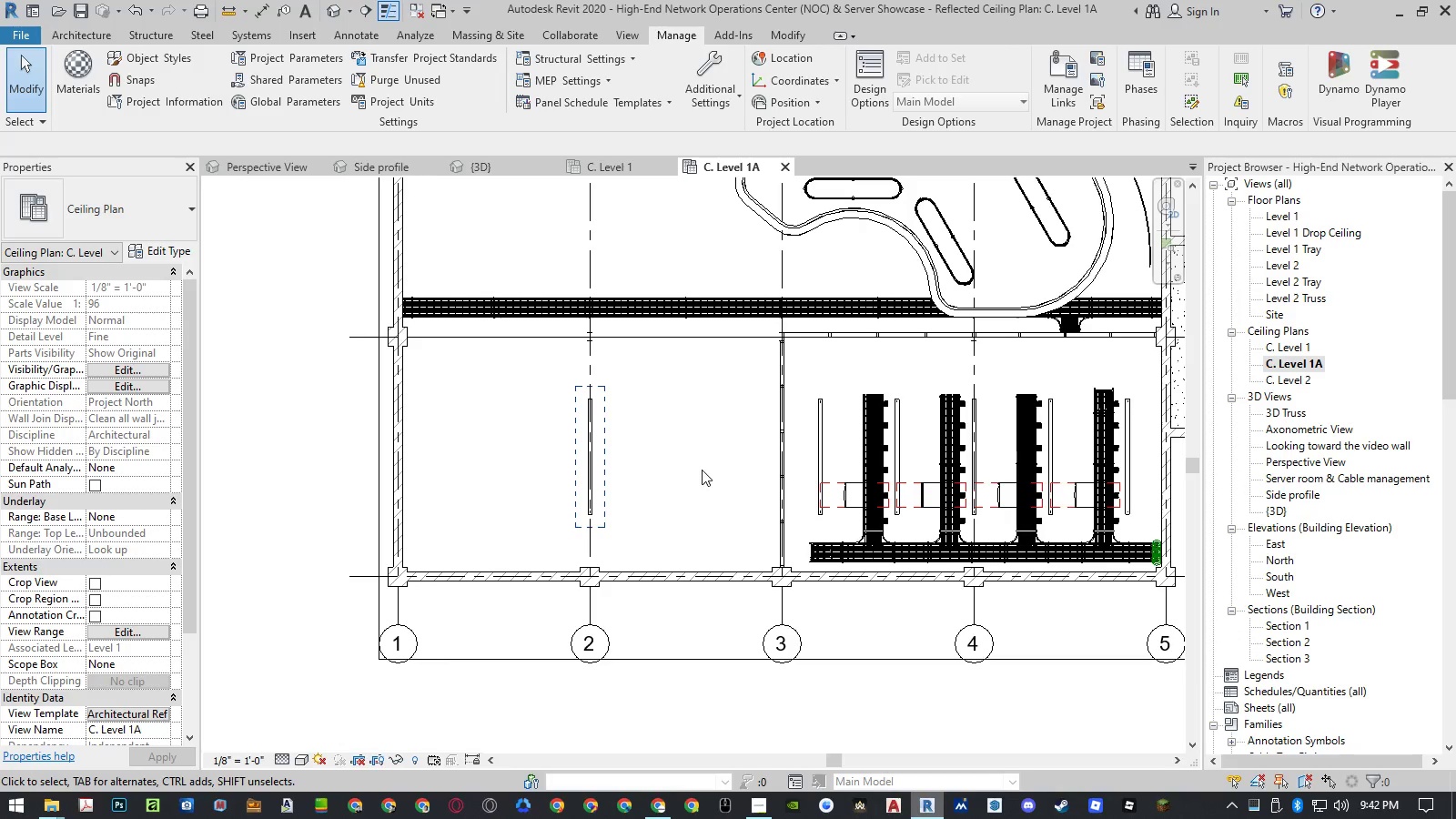 
scroll: coordinate [702, 470], scroll_direction: none, amount: 0.0
 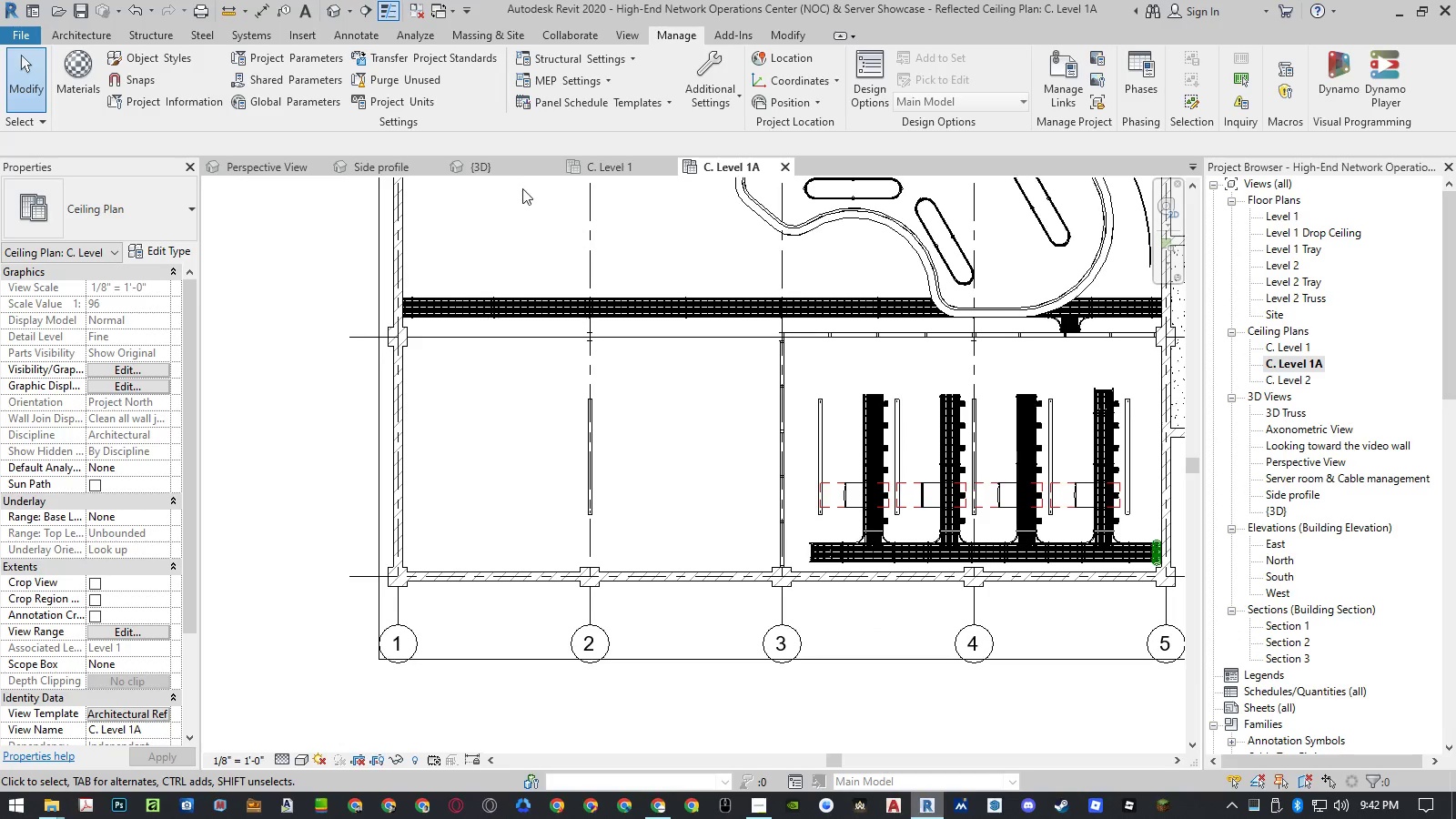 
left_click([511, 167])
 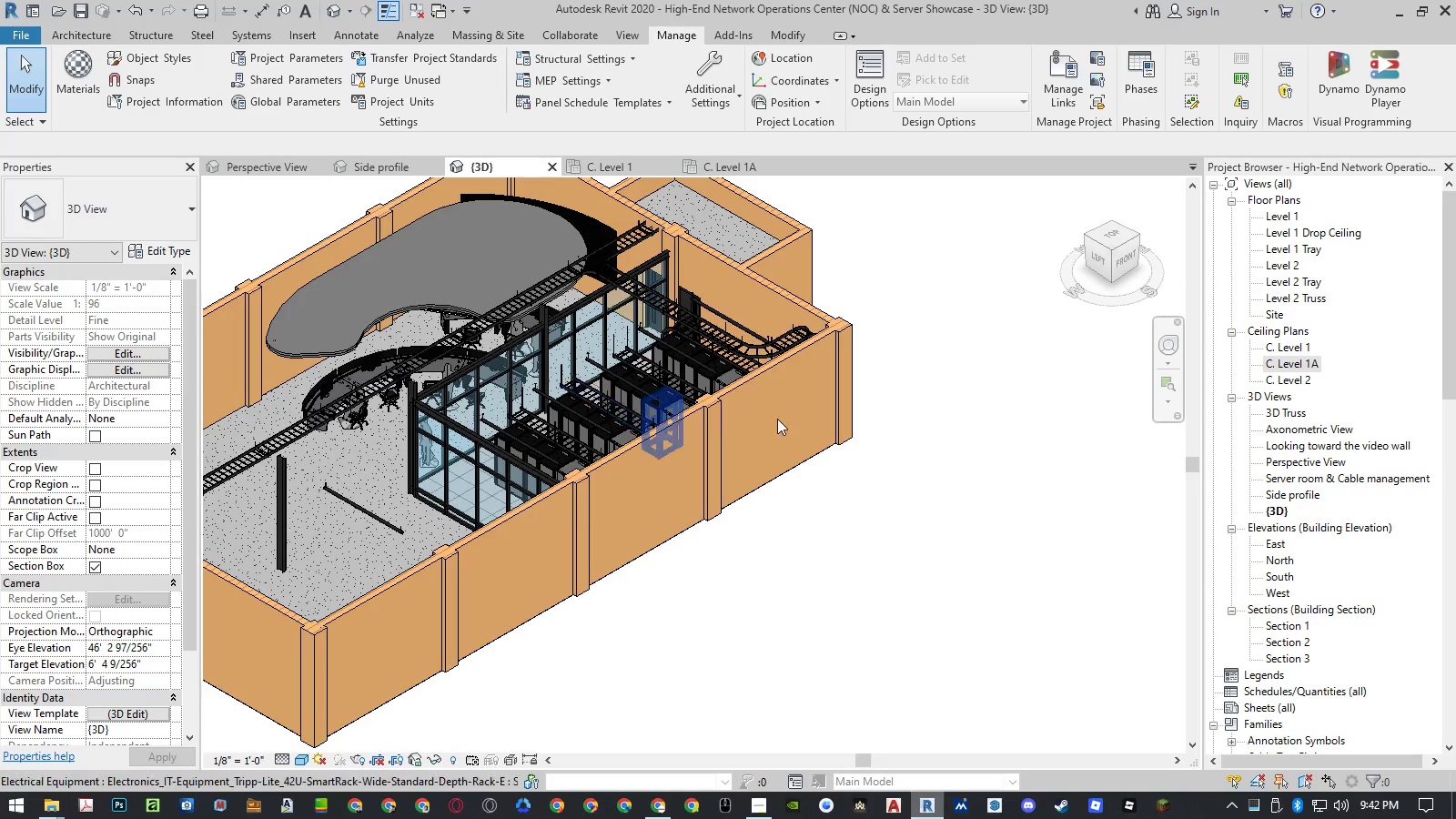 
scroll: coordinate [834, 420], scroll_direction: down, amount: 3.0
 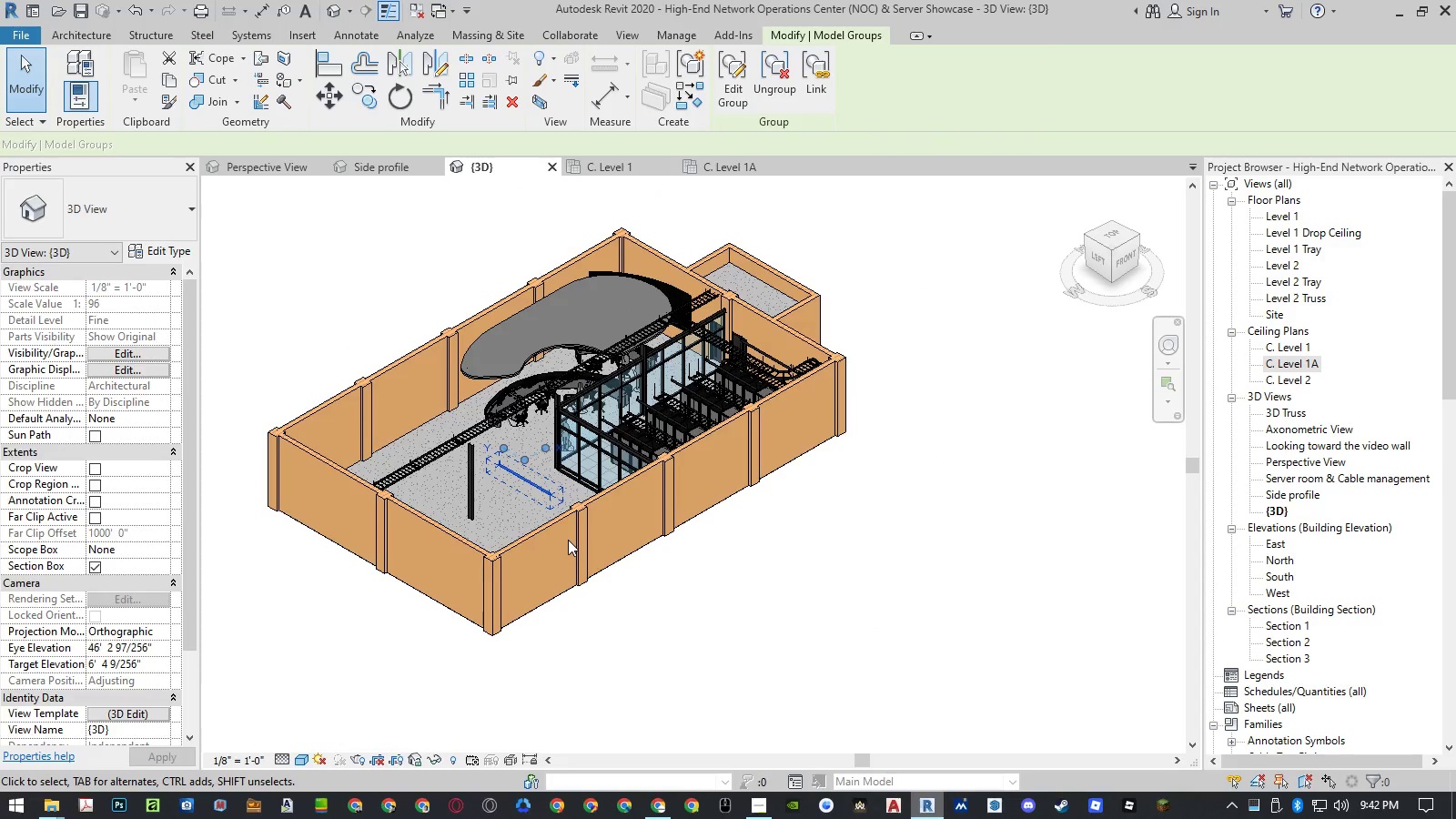 
type(co )
 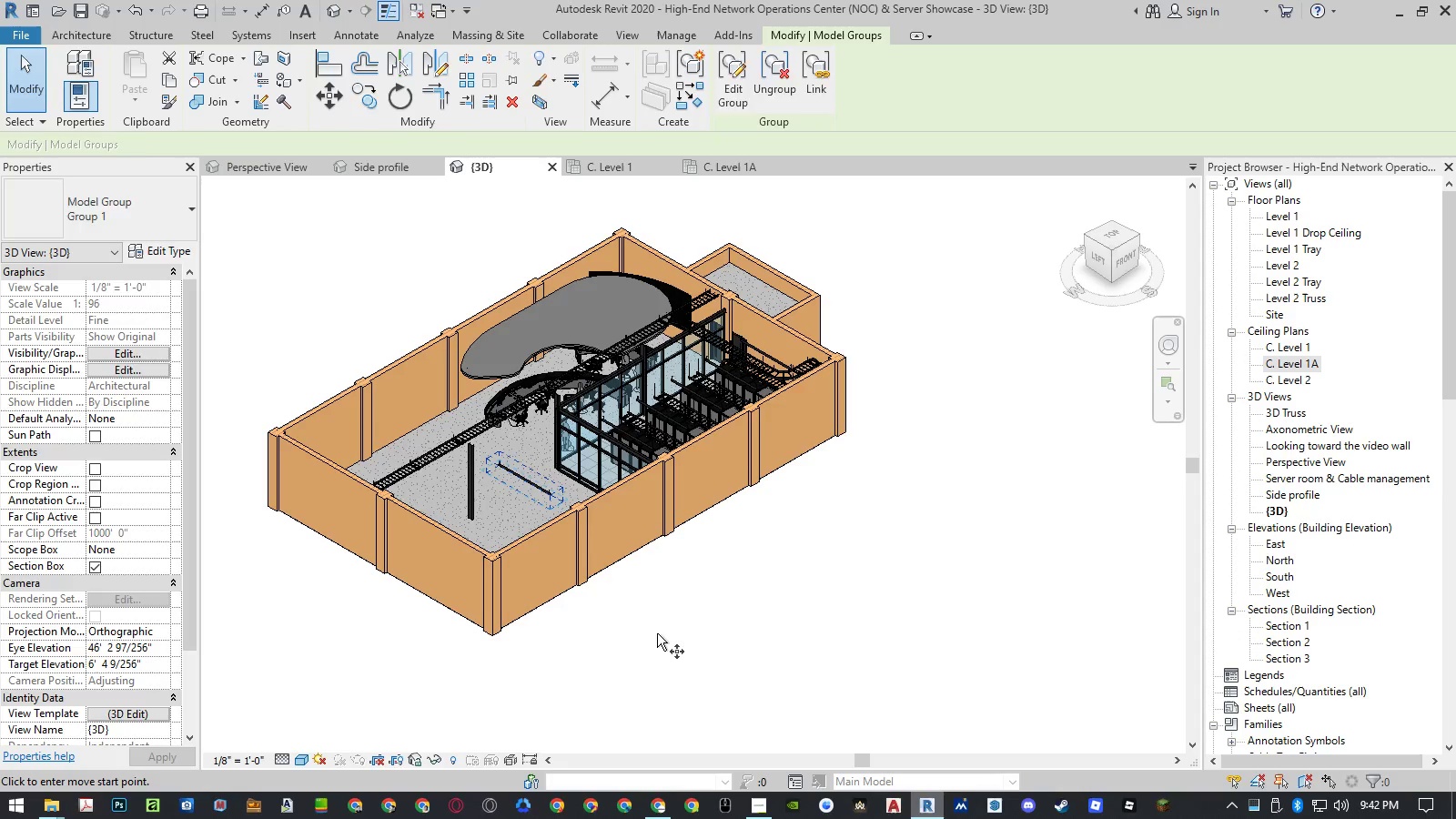 
left_click([657, 633])
 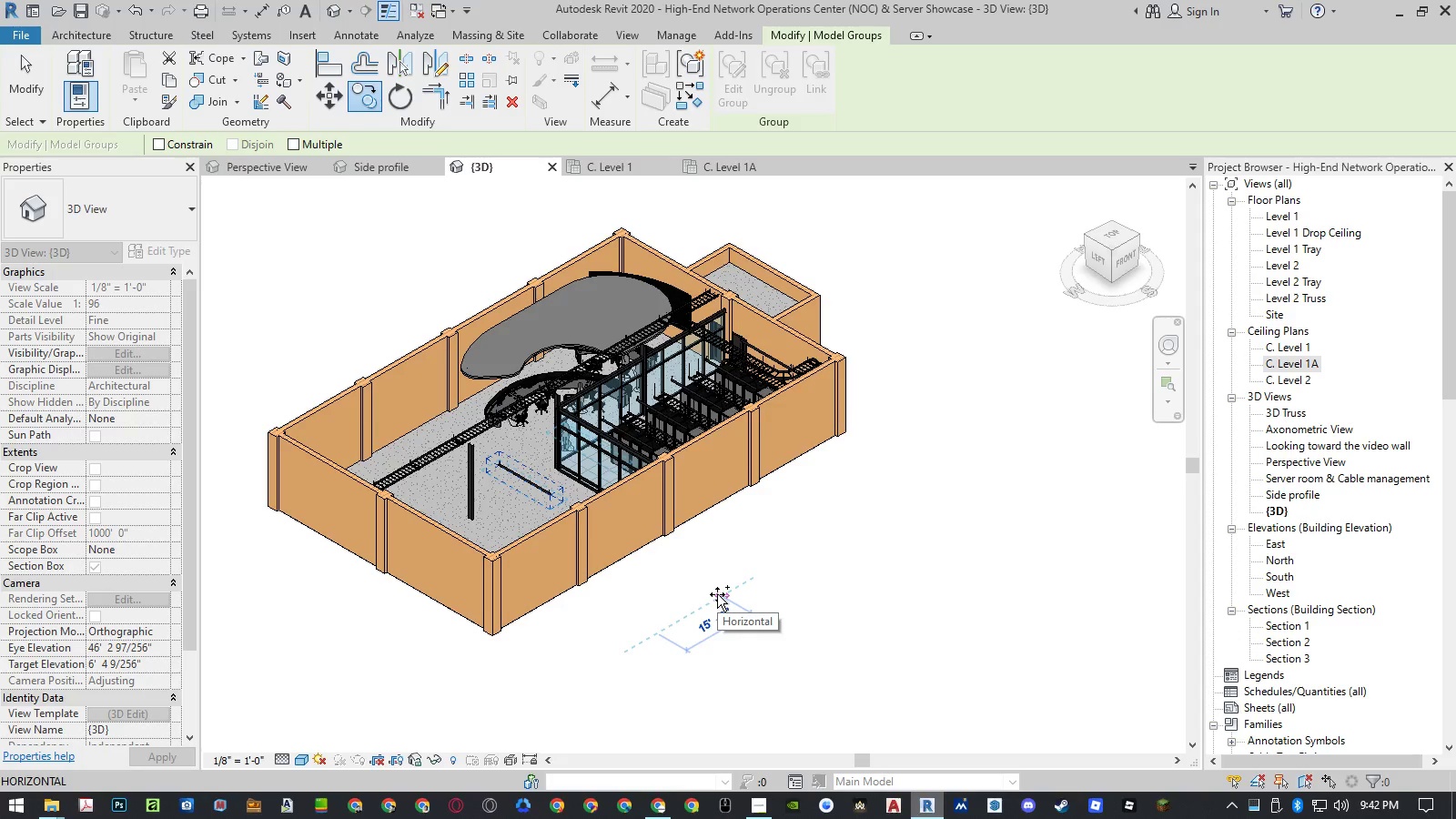 
key(Numpad1)
 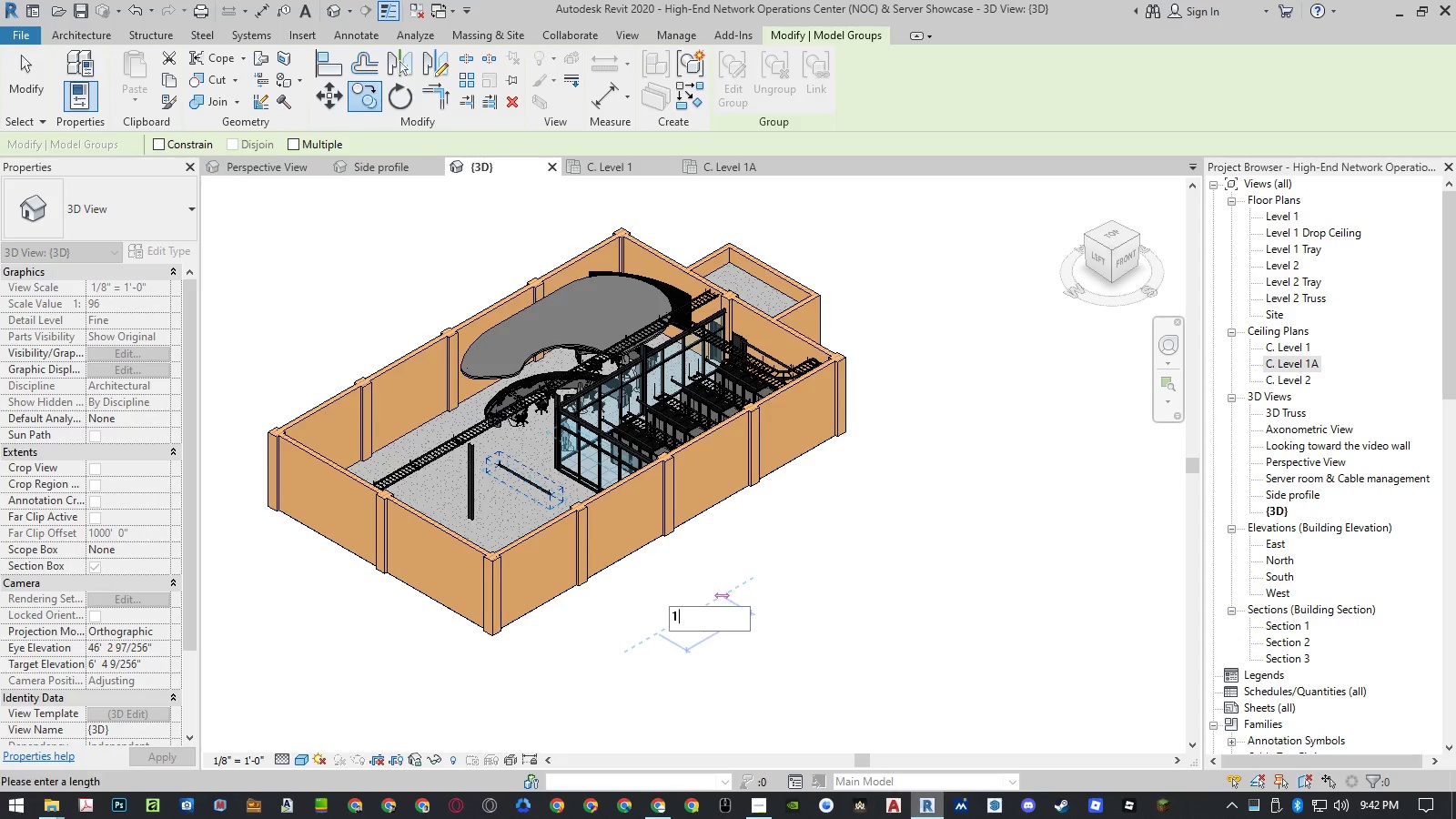 
key(Numpad2)
 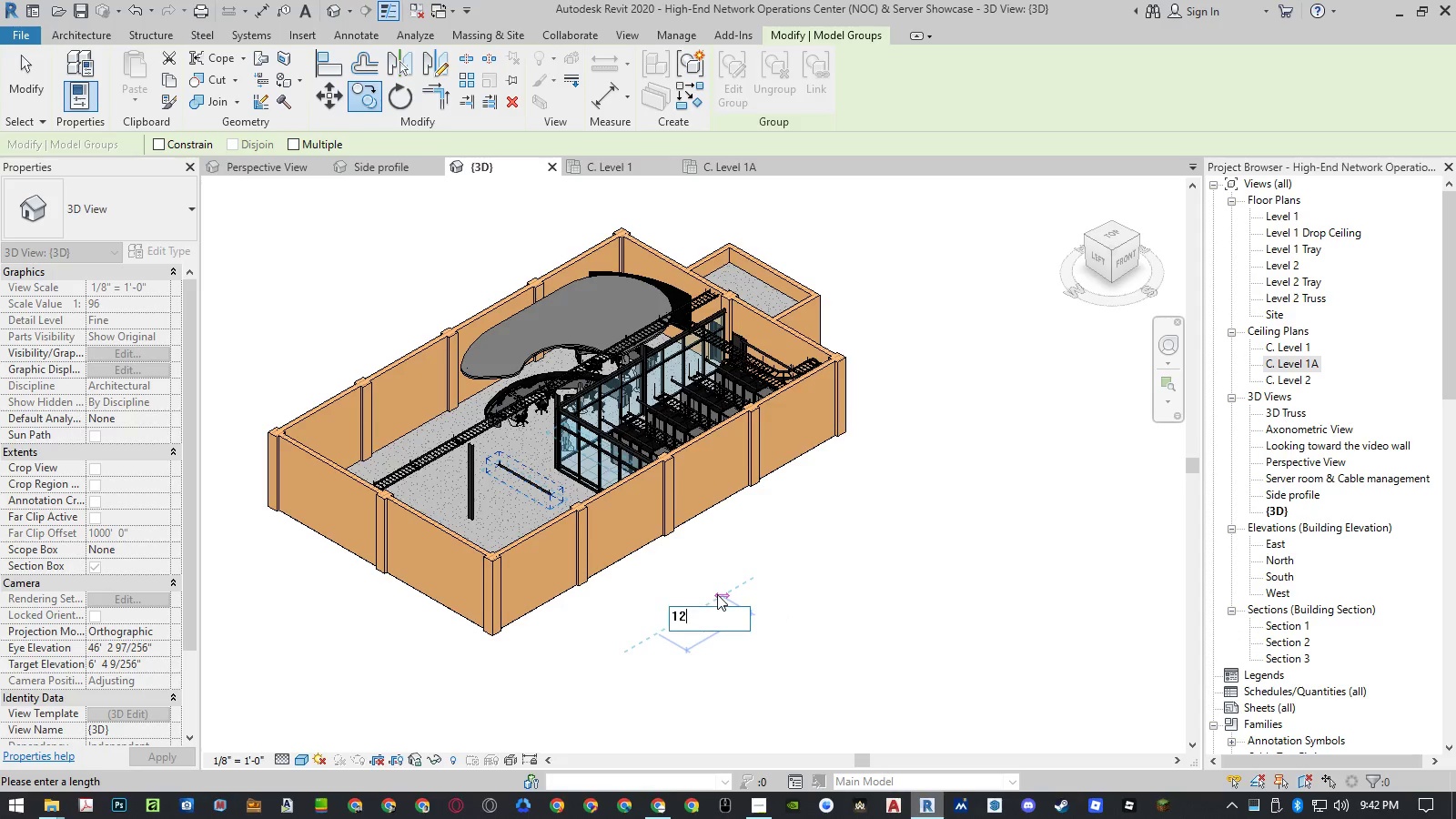 
key(NumpadEnter)
 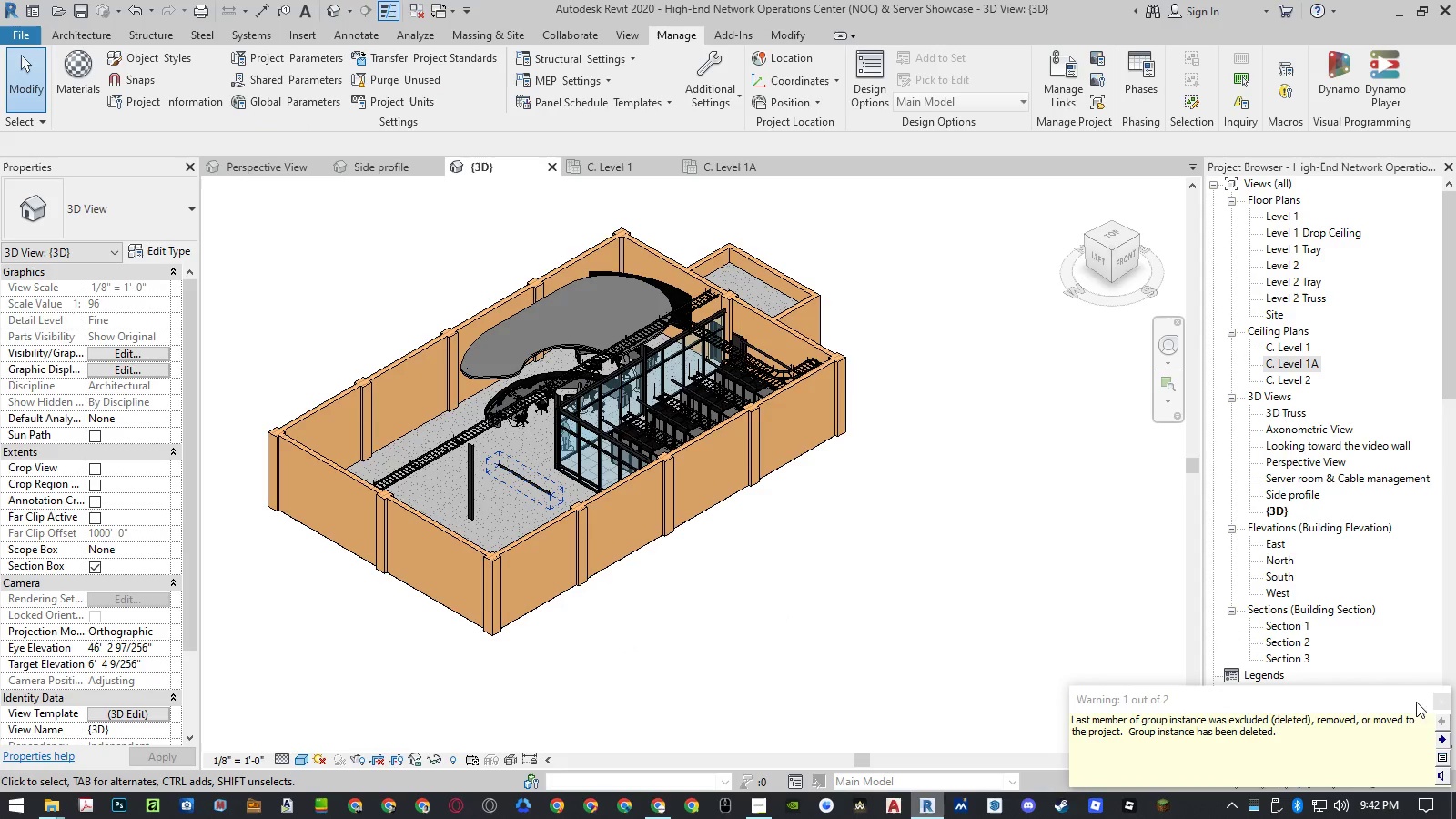 
left_click([1438, 702])
 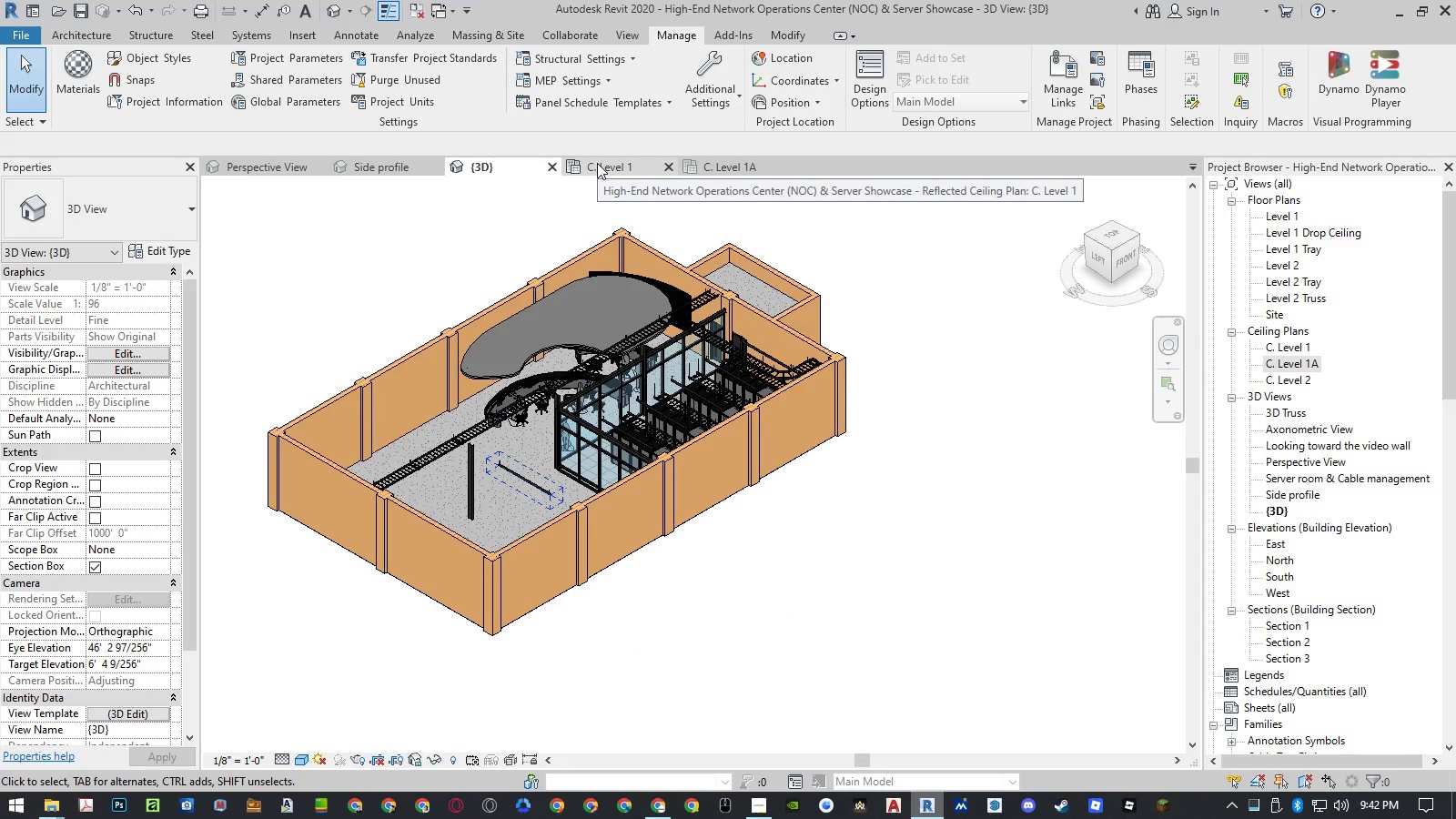 
wait(5.55)
 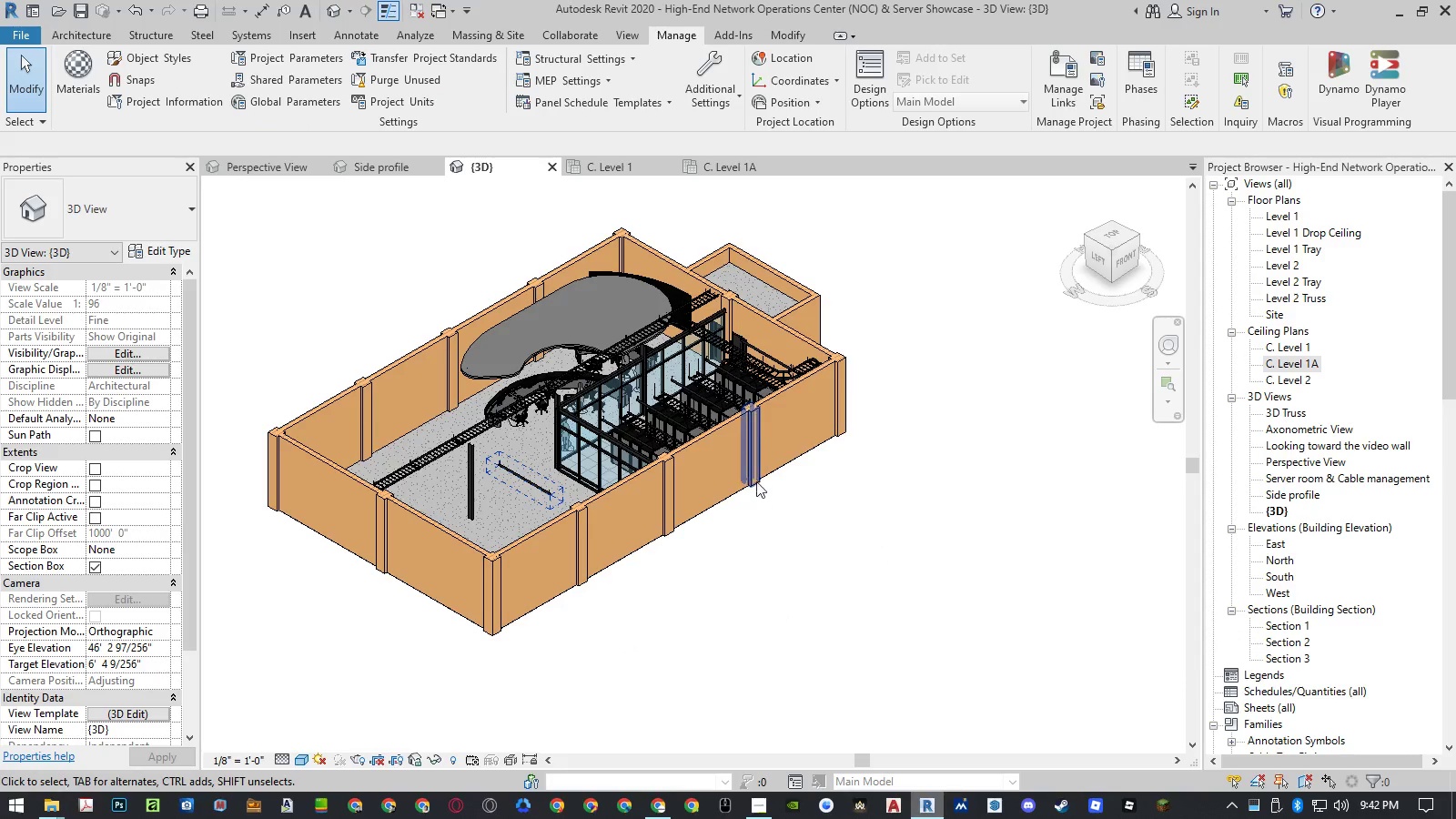 
scroll: coordinate [489, 458], scroll_direction: up, amount: 5.0
 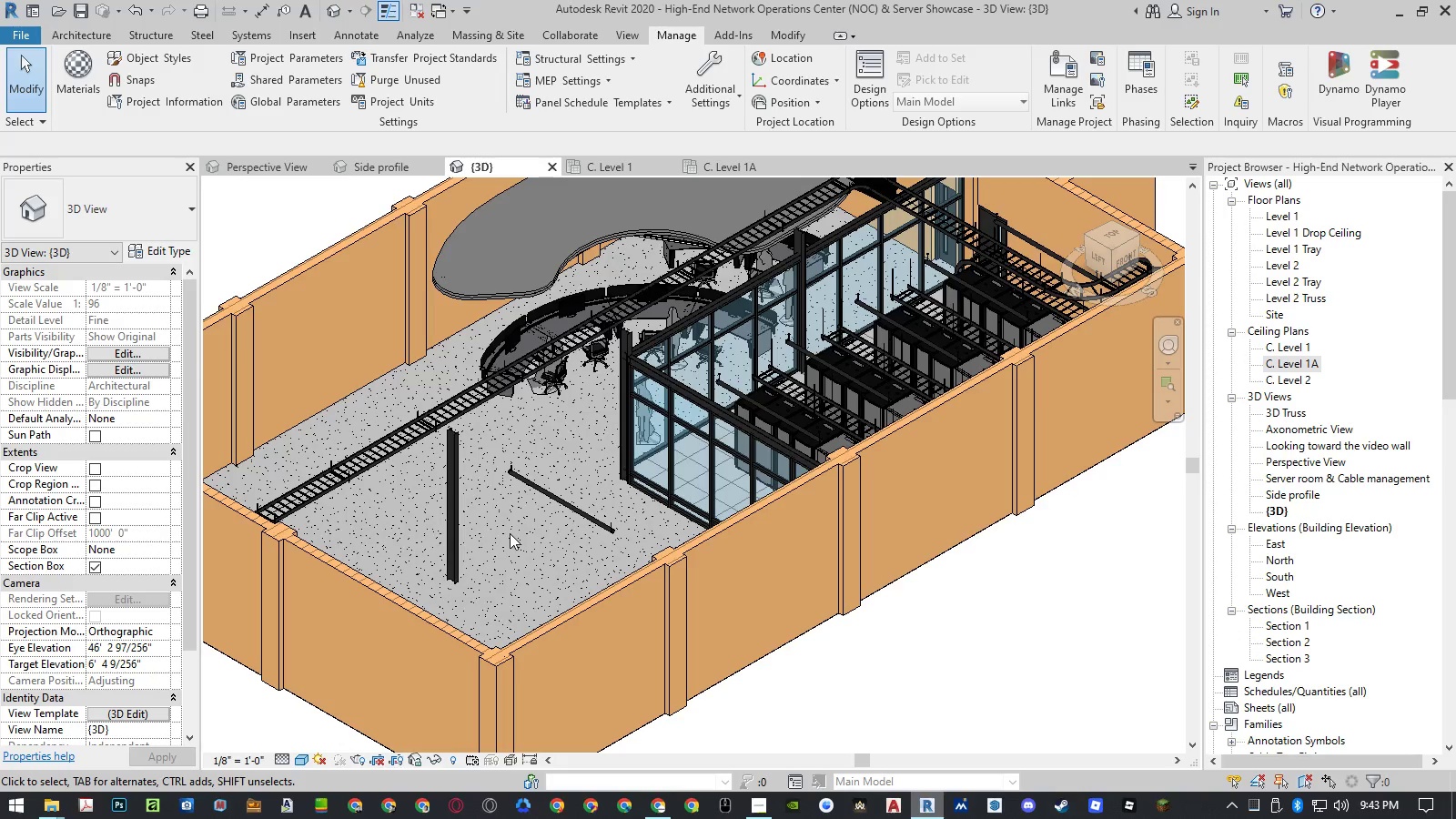 
wait(16.44)
 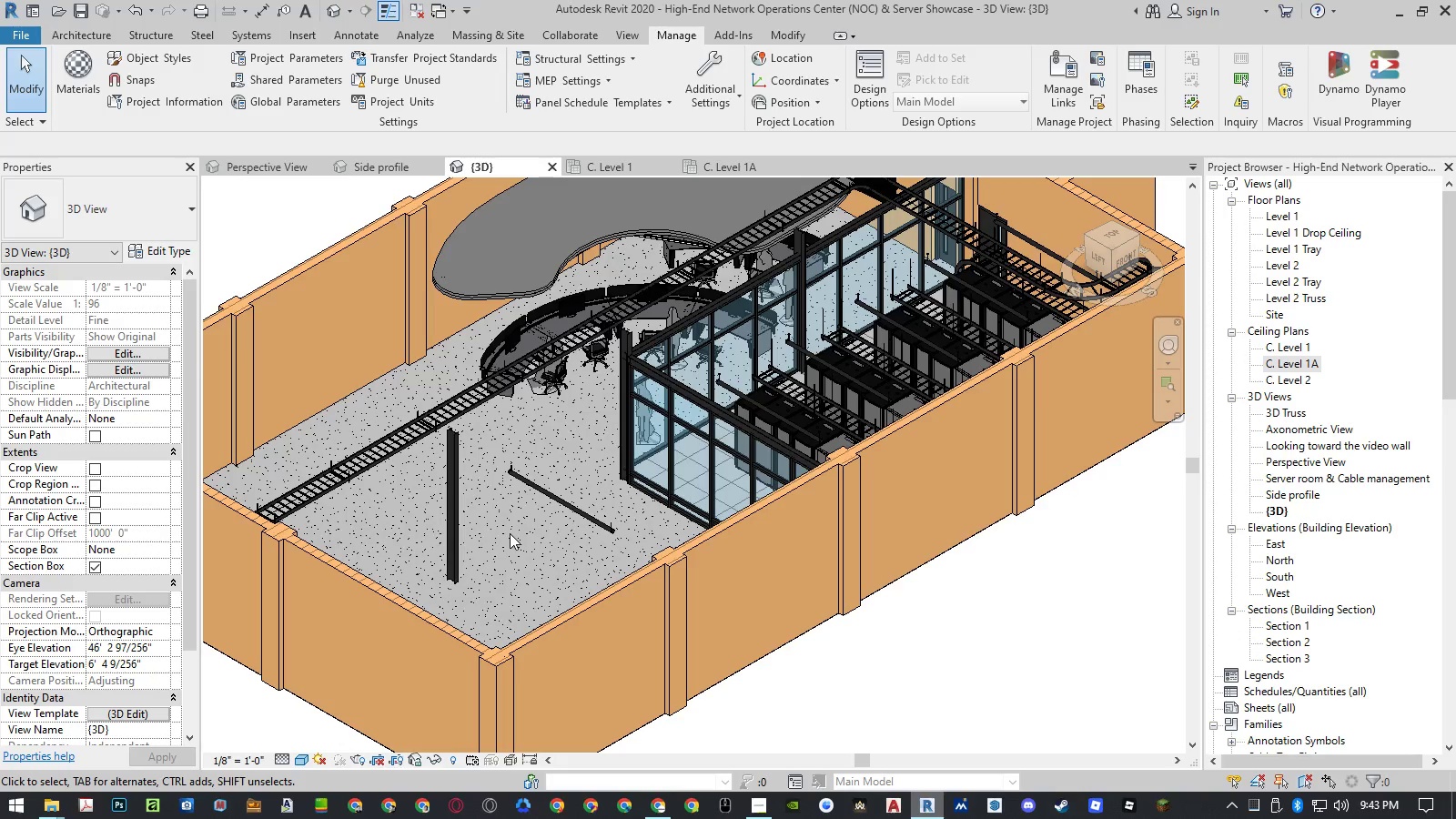 
left_click([722, 164])
 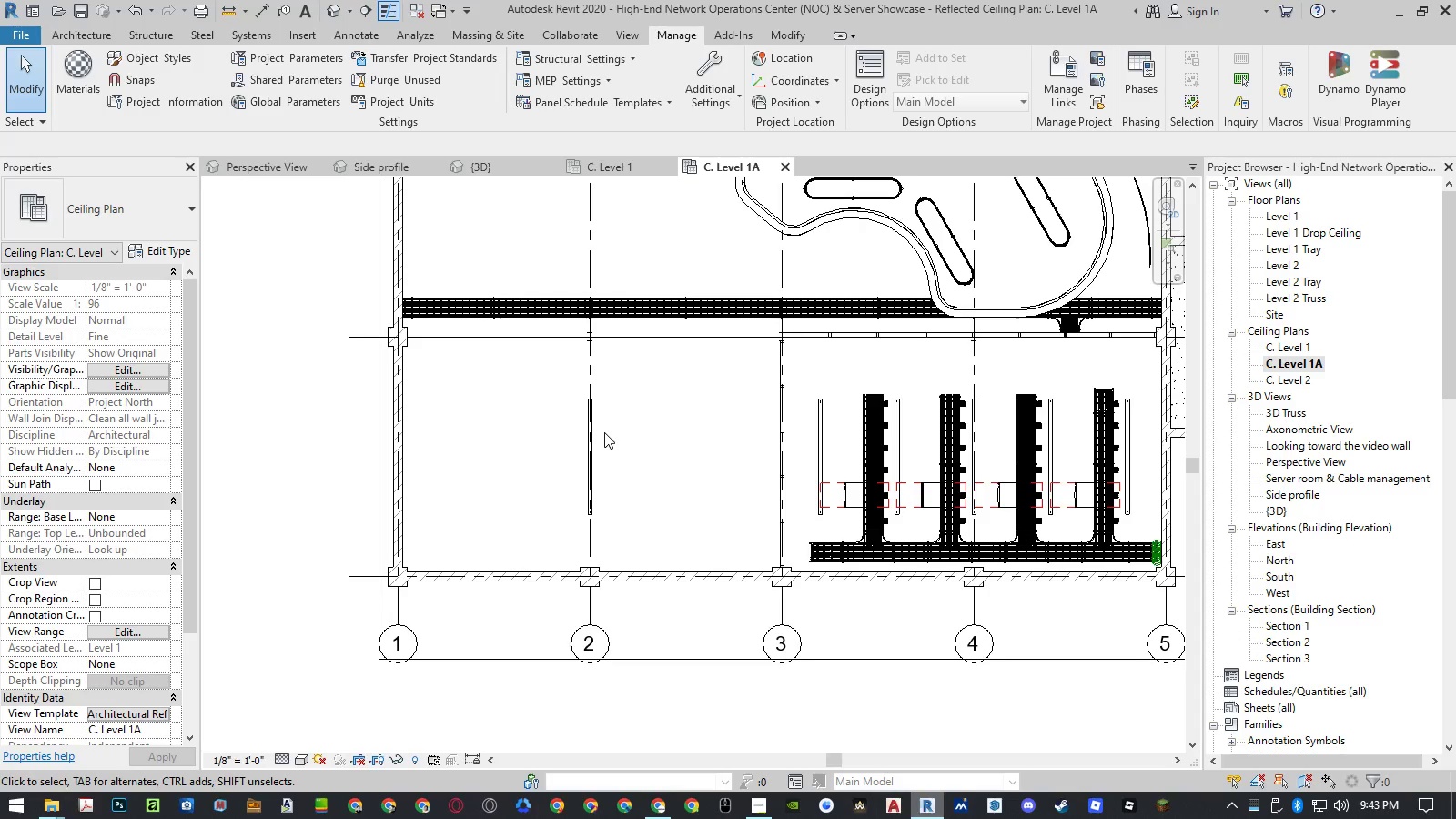 
left_click([597, 435])
 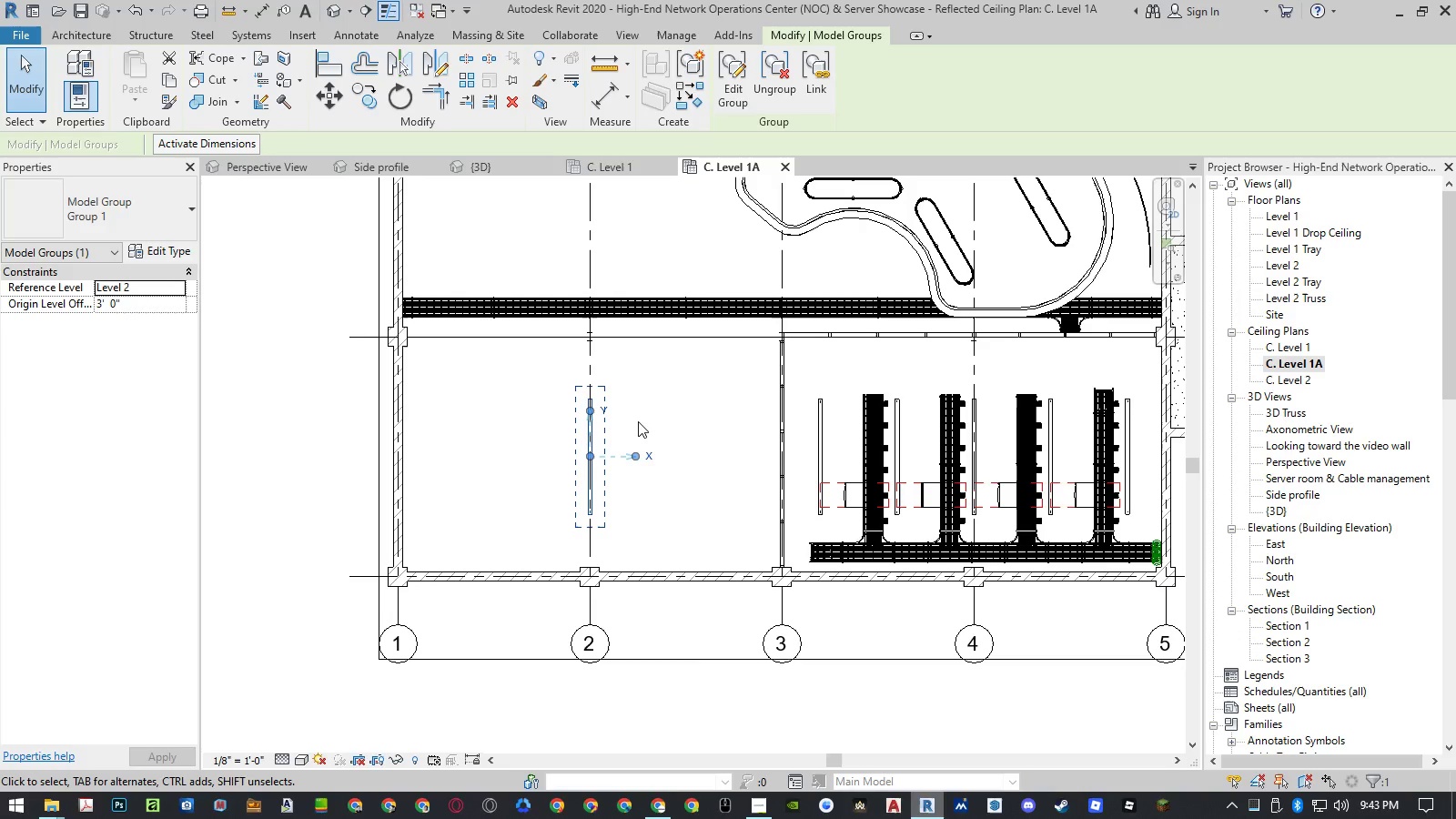 
key(Escape)
 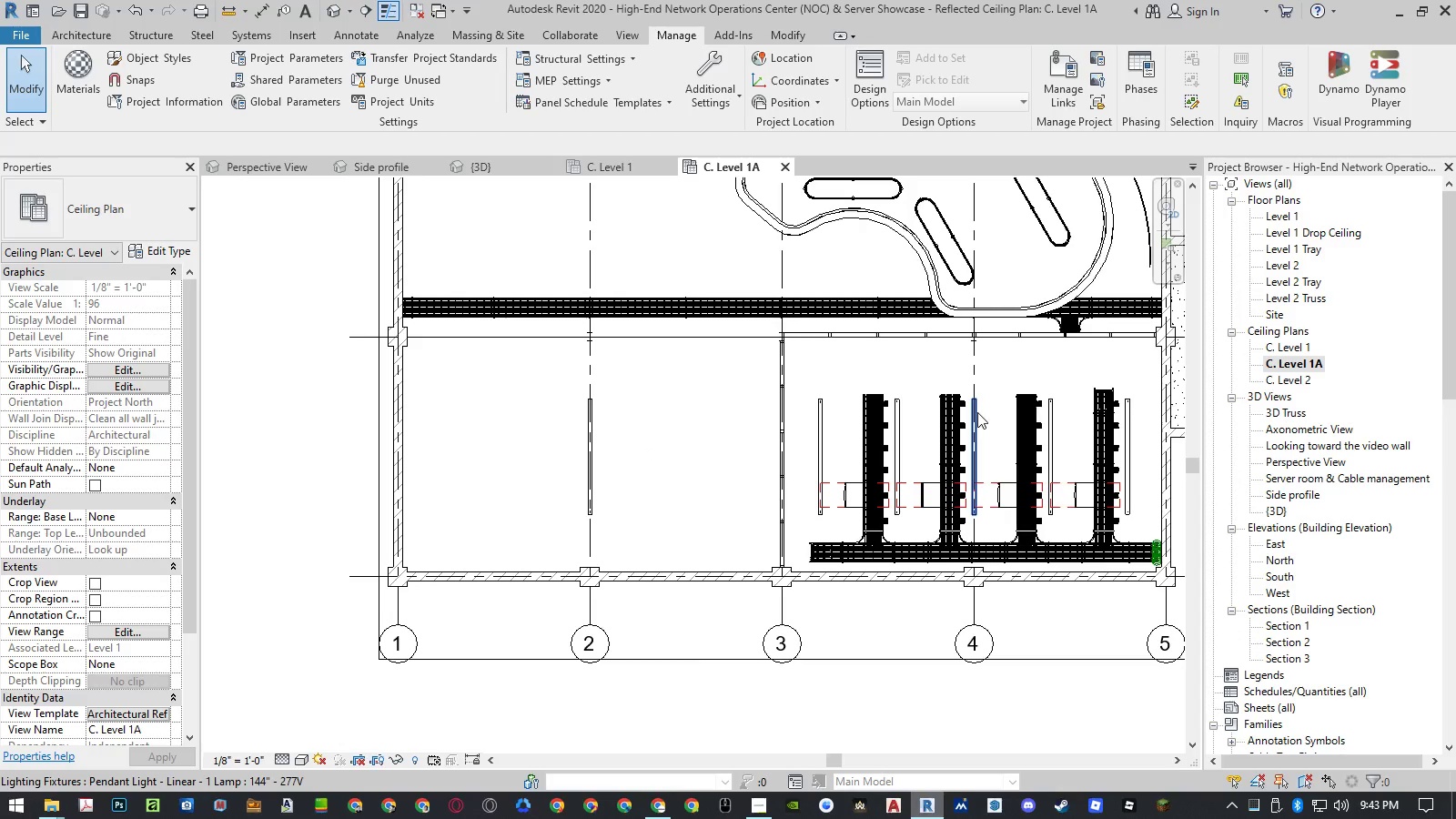 
left_click([978, 412])
 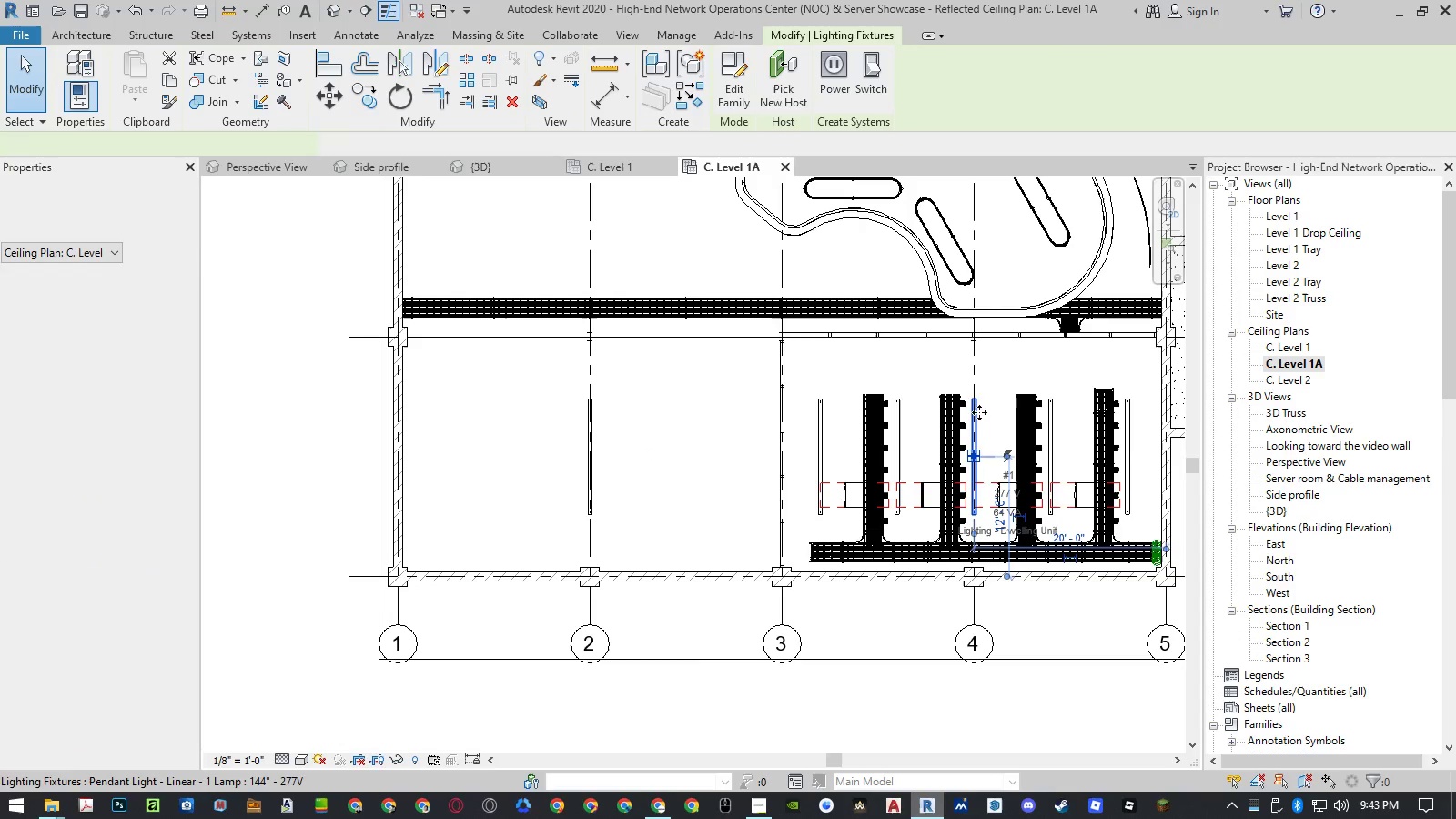 
type(co )
 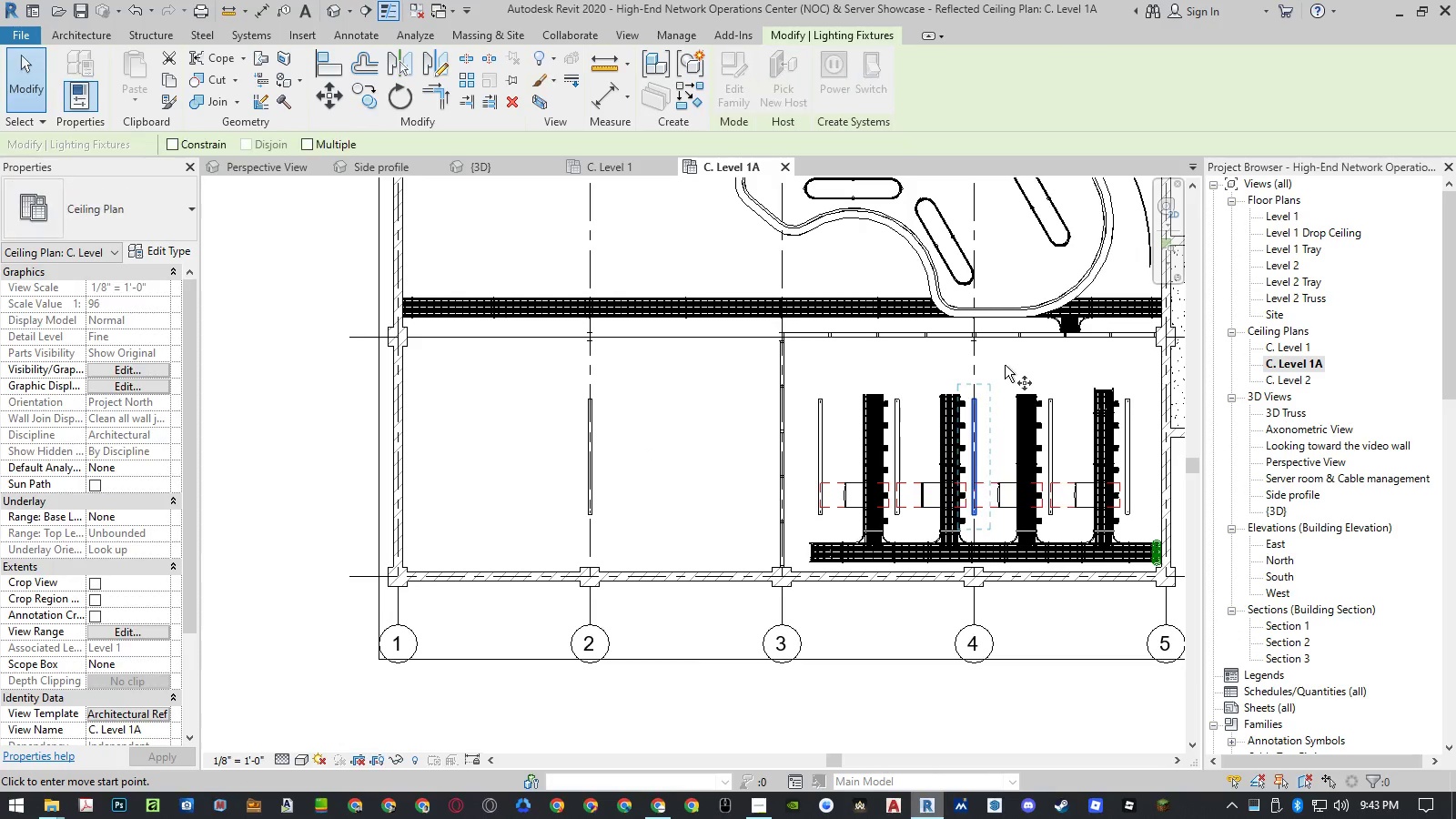 
left_click([1006, 365])
 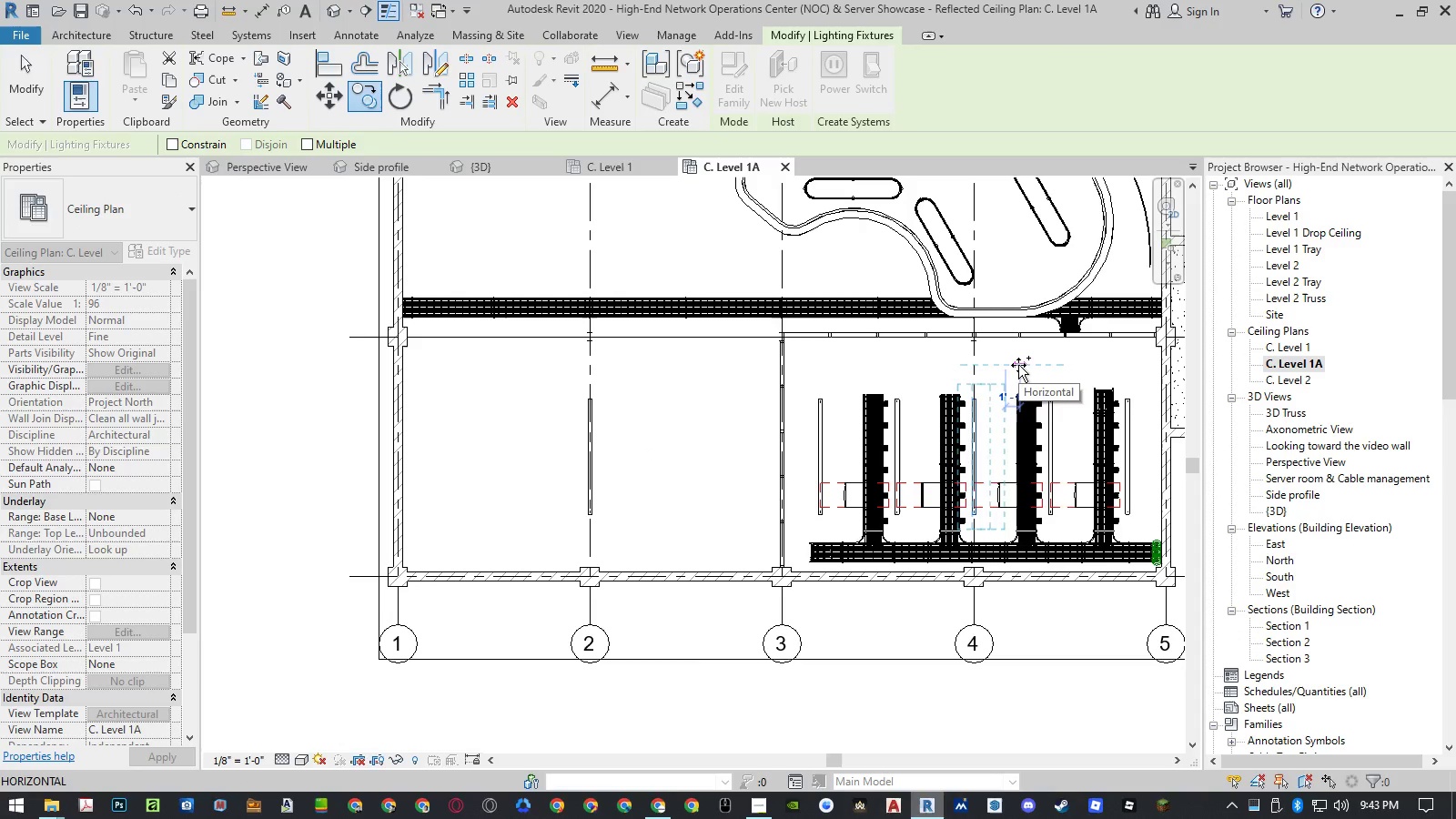 
type(1)
key(NumpadEnter)
type(gp)
 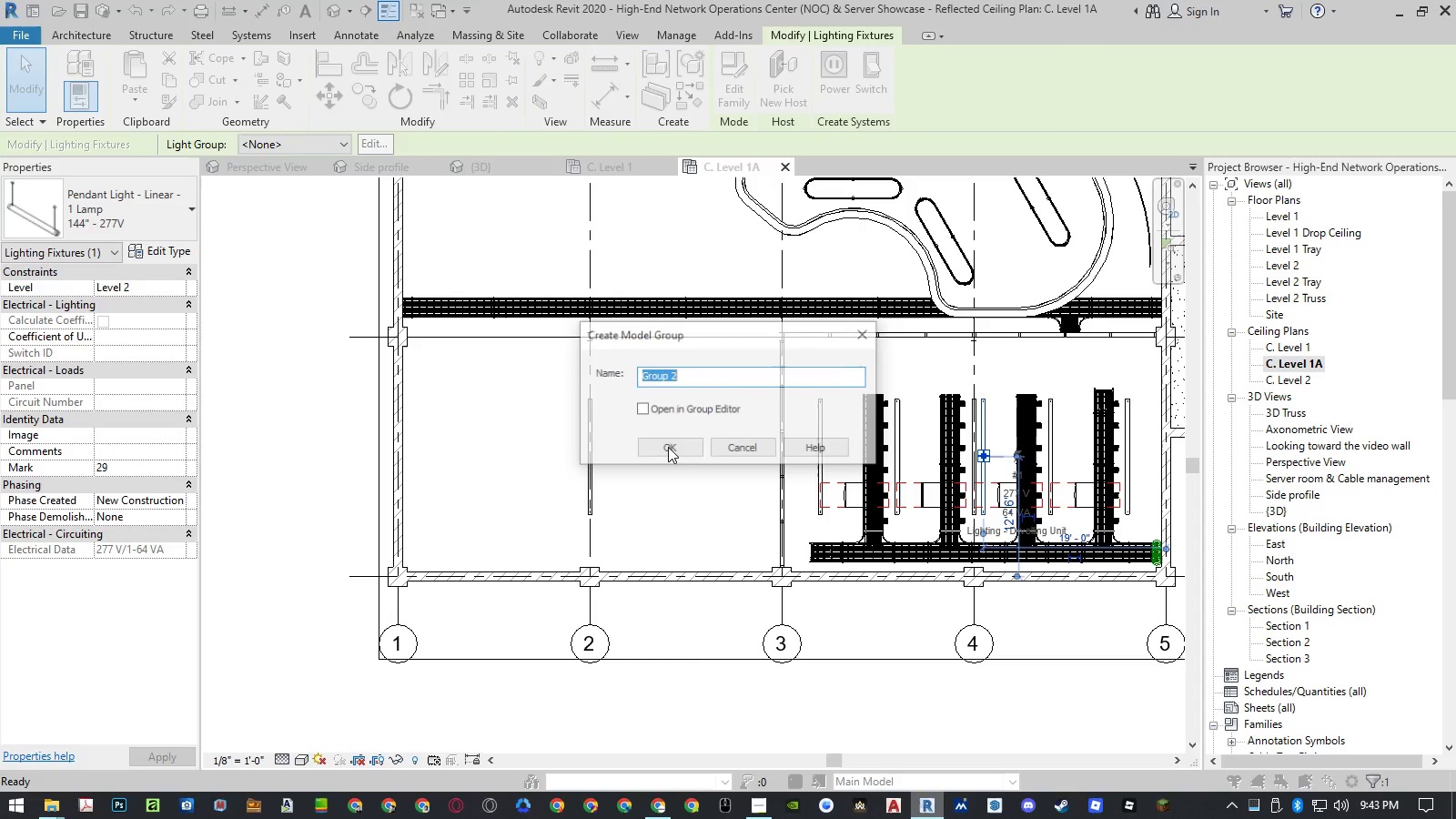 
key(Enter)
 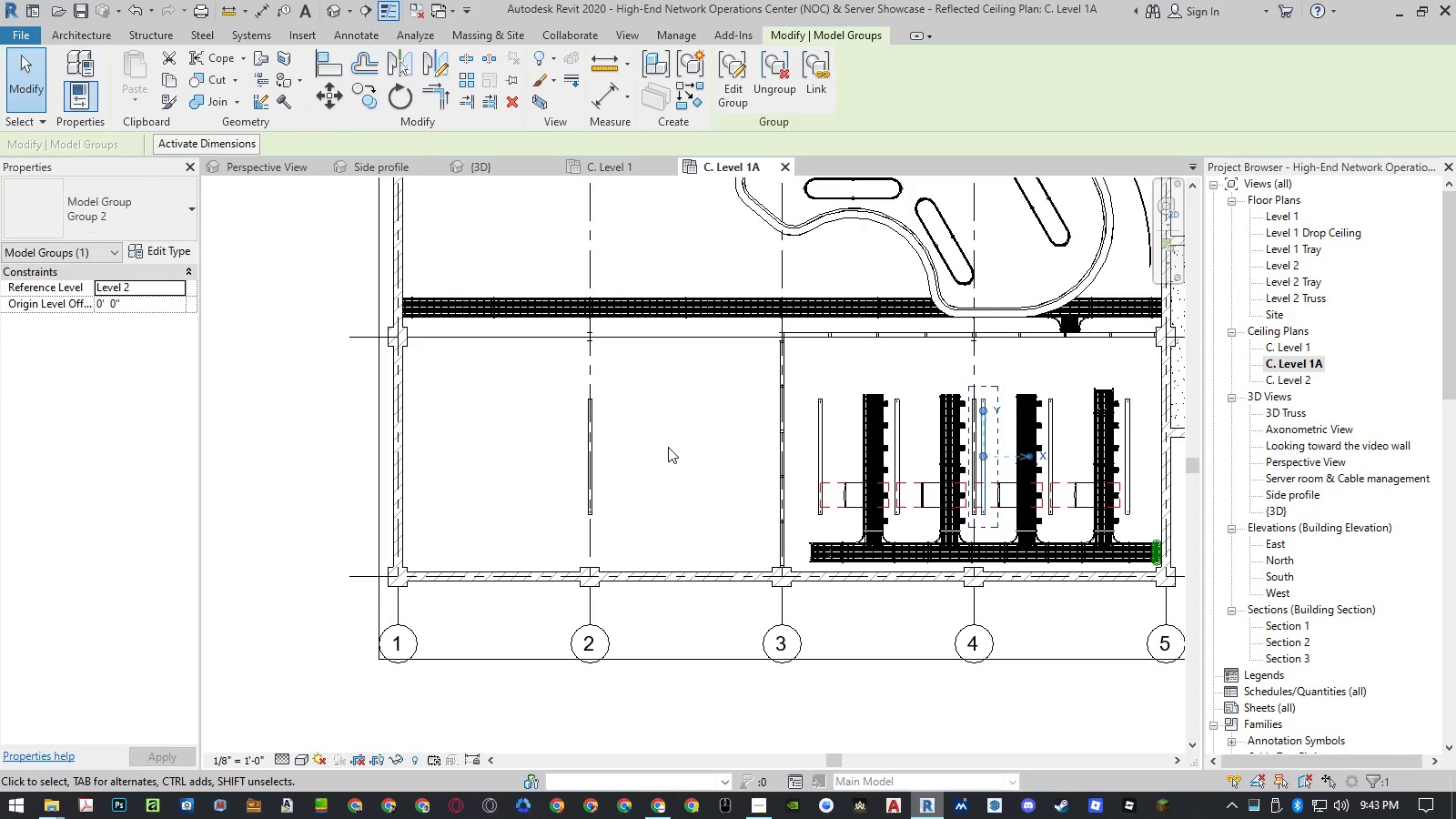 
type(co )
 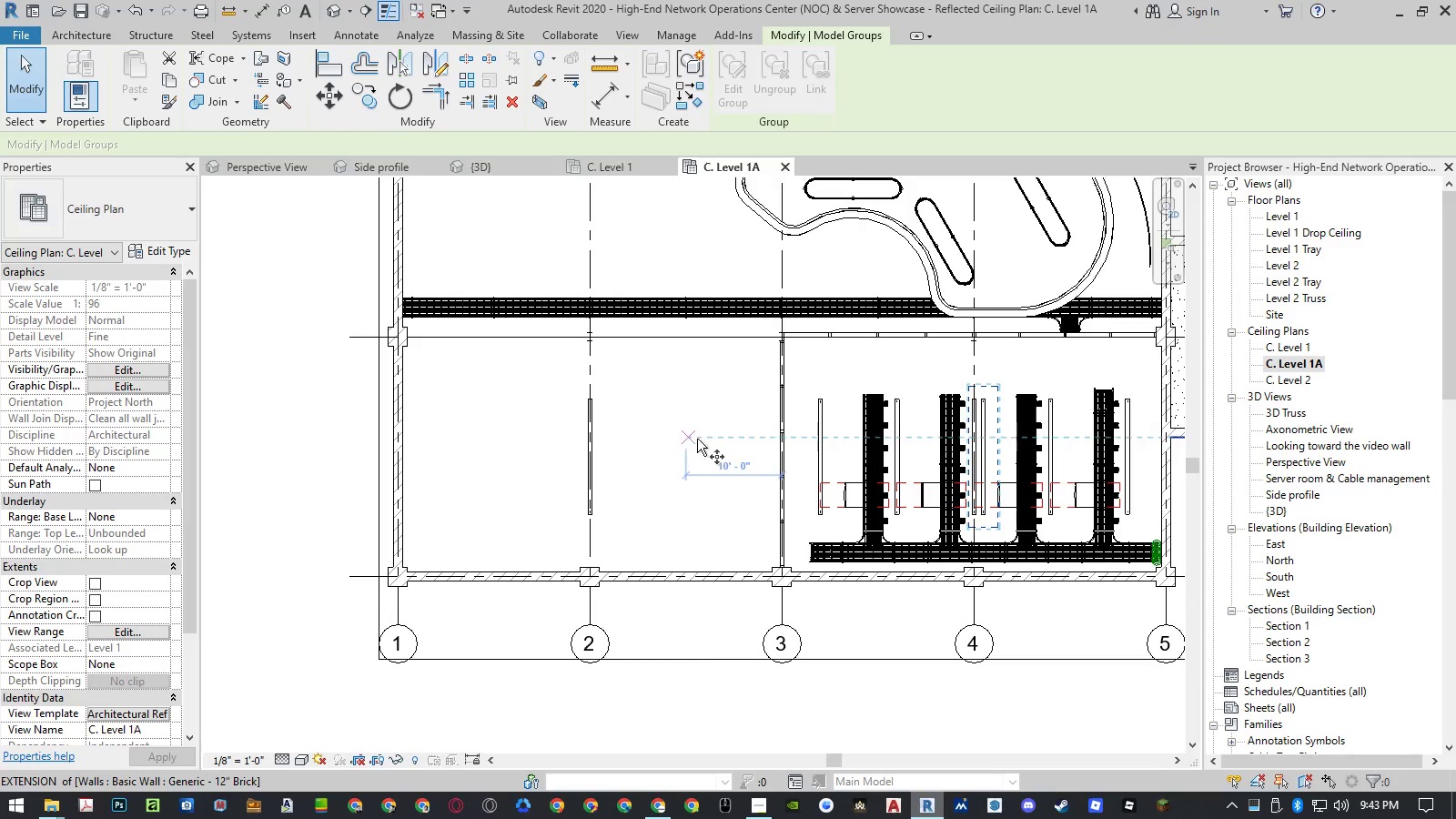 
left_click([715, 436])
 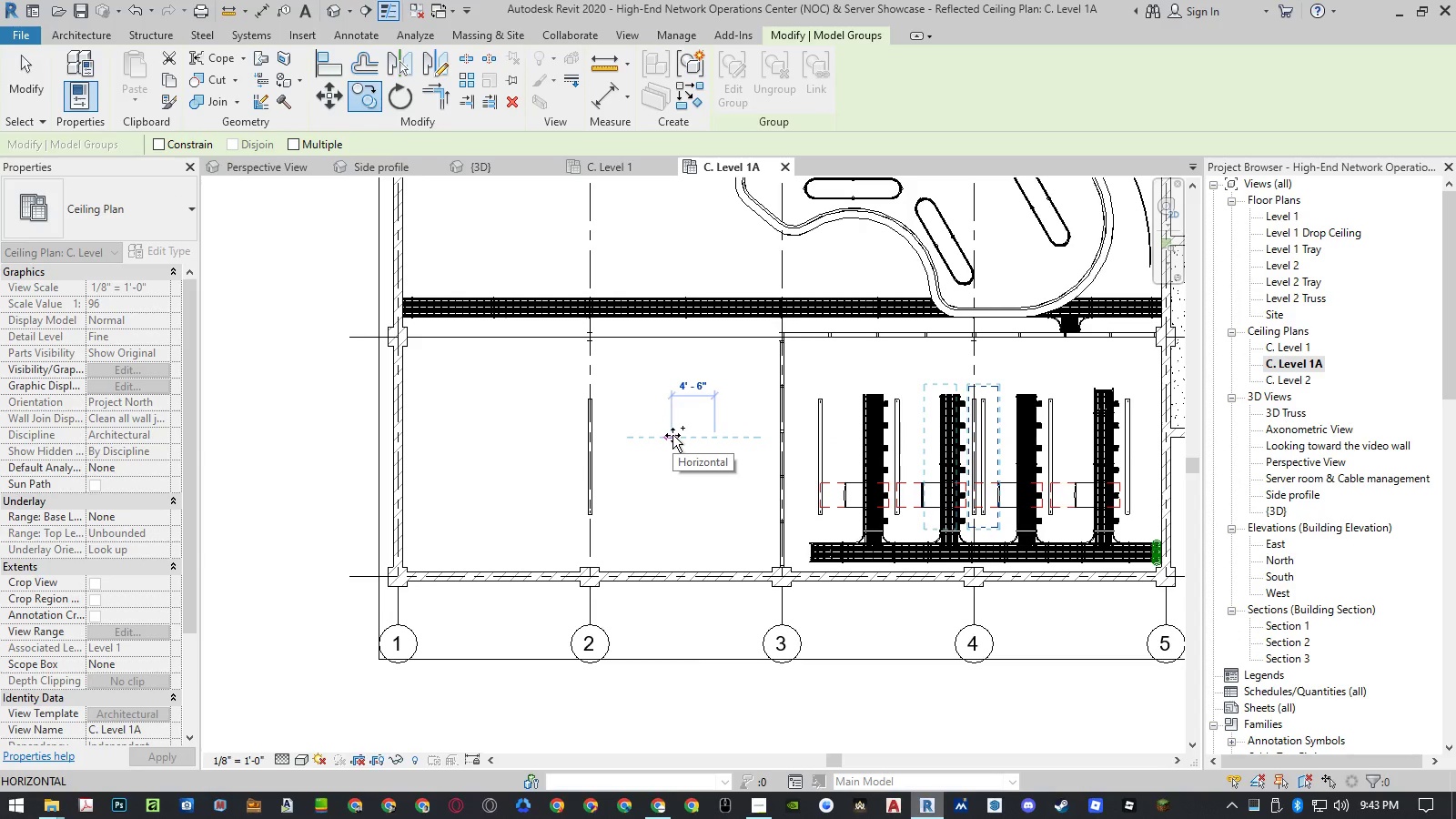 
key(Numpad4)
 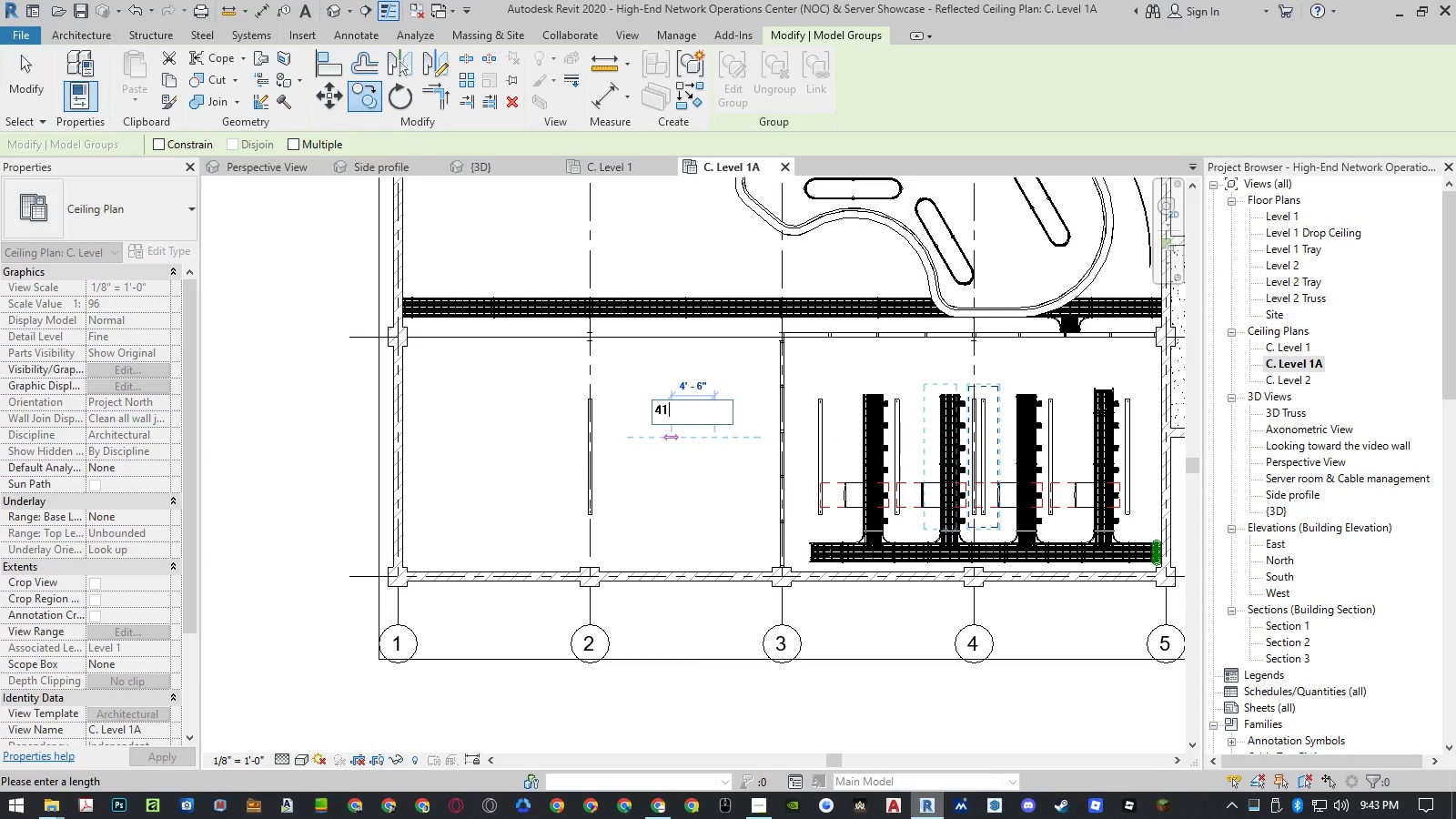 
key(Numpad1)
 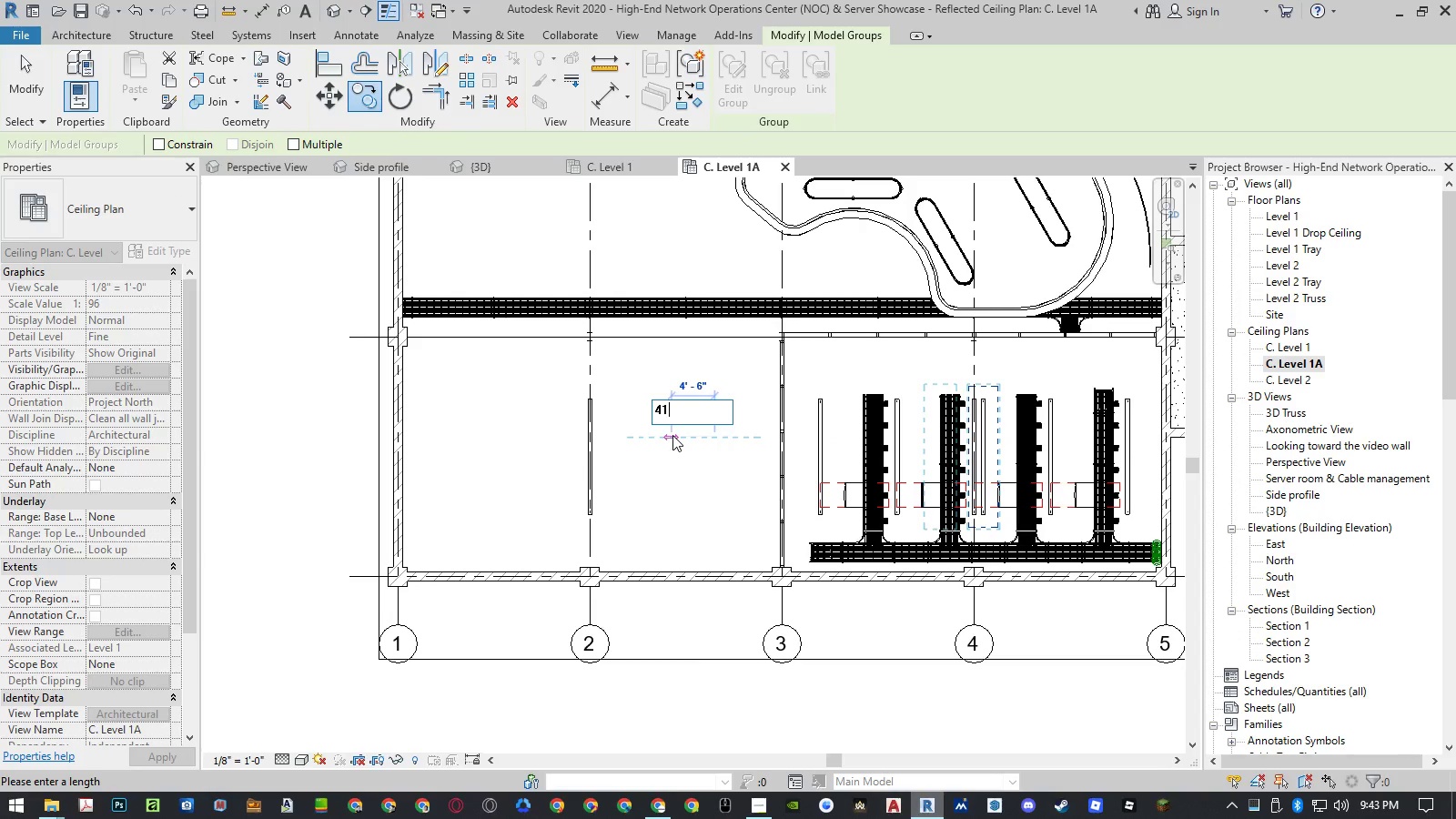 
key(NumpadEnter)
 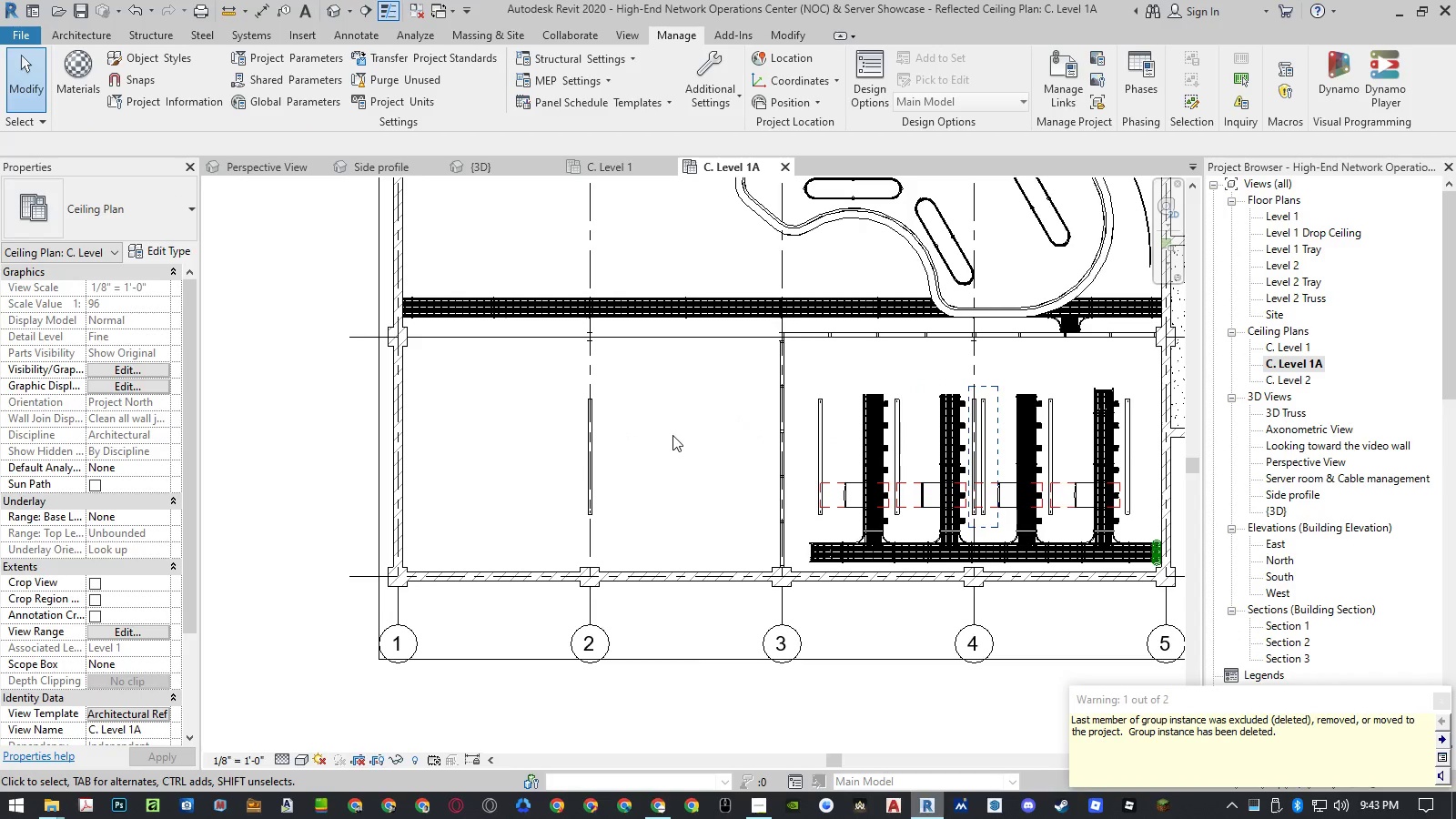 
key(Escape)
 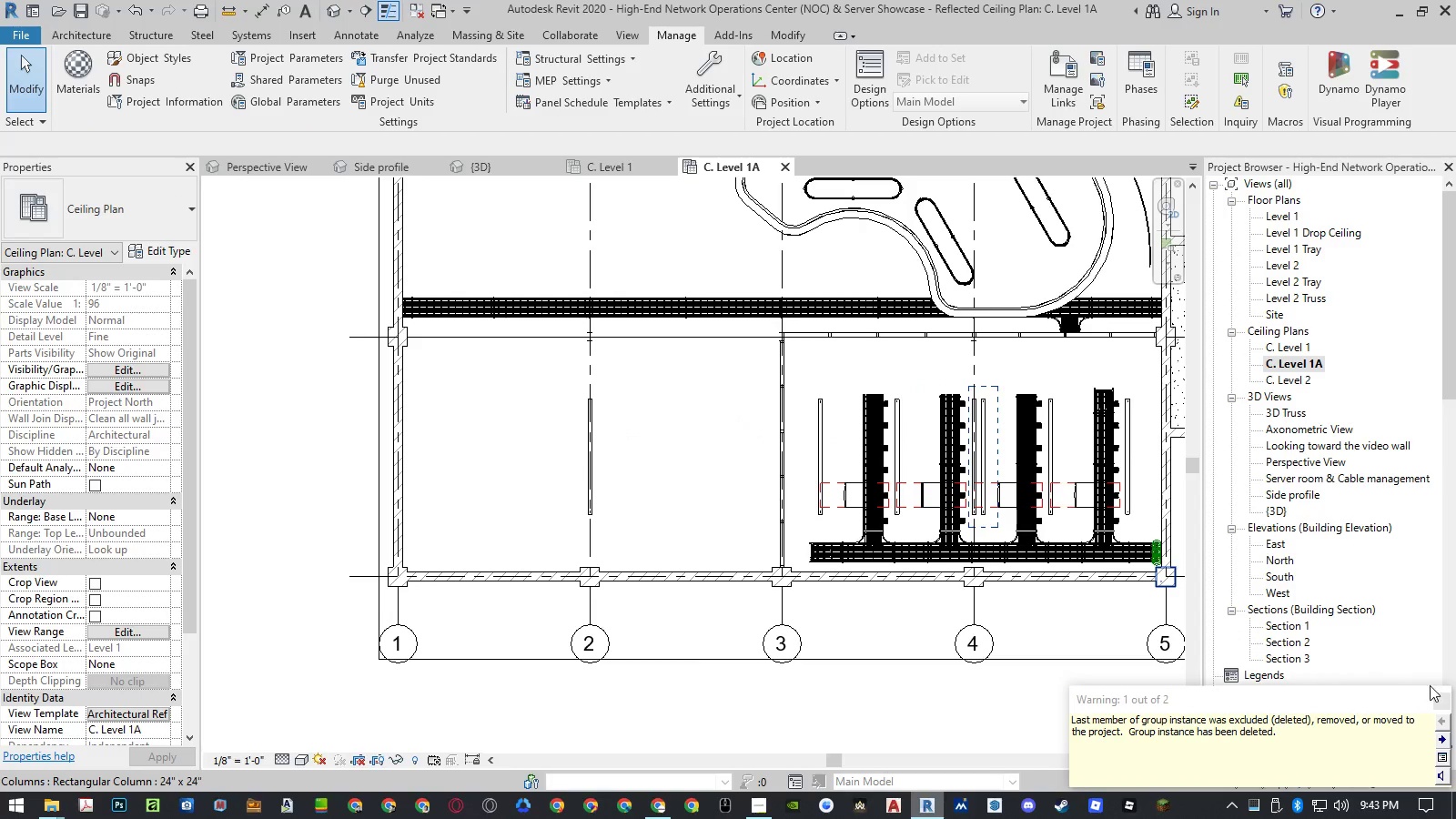 
left_click([1434, 702])
 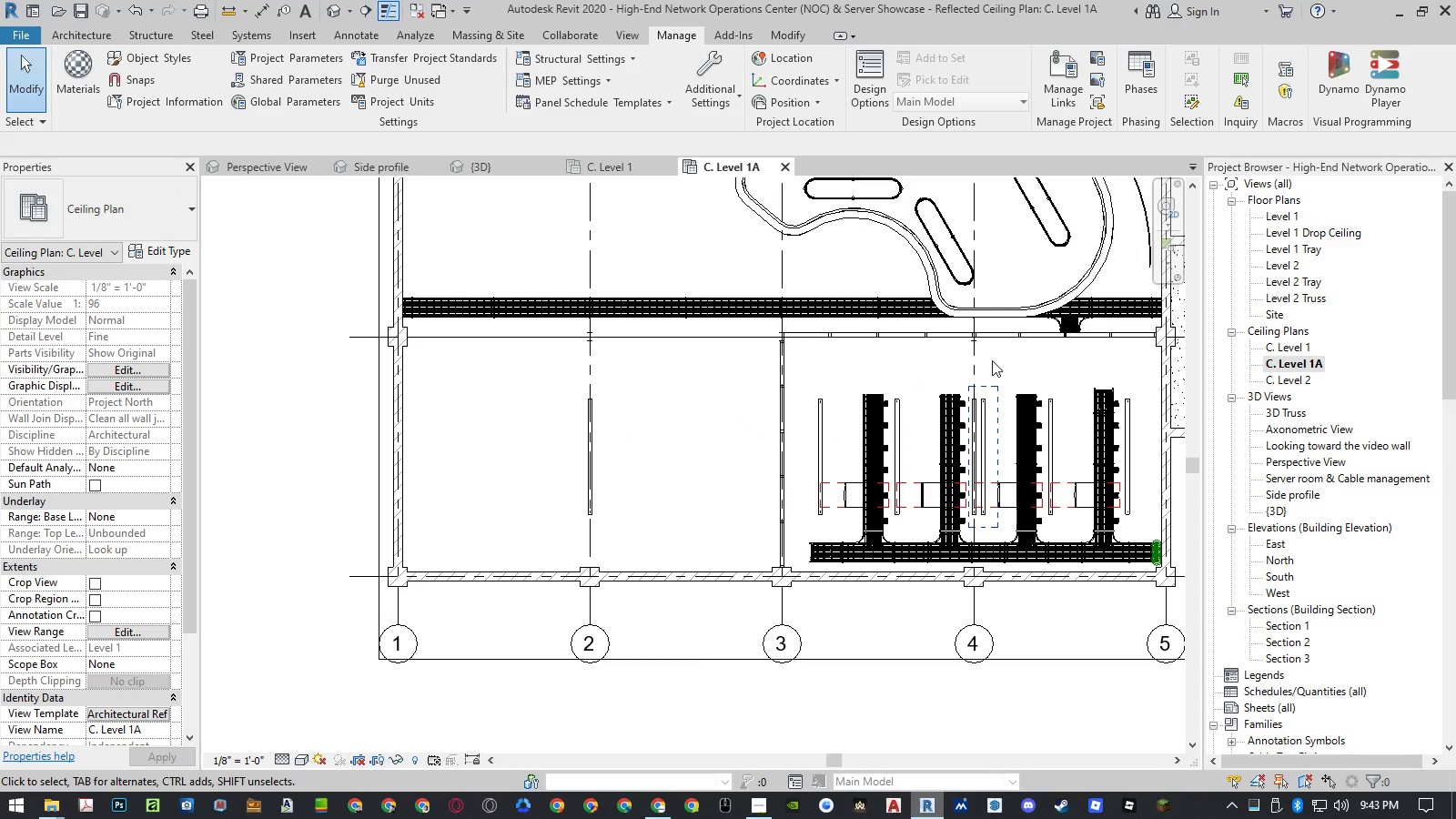 
type(mv)
 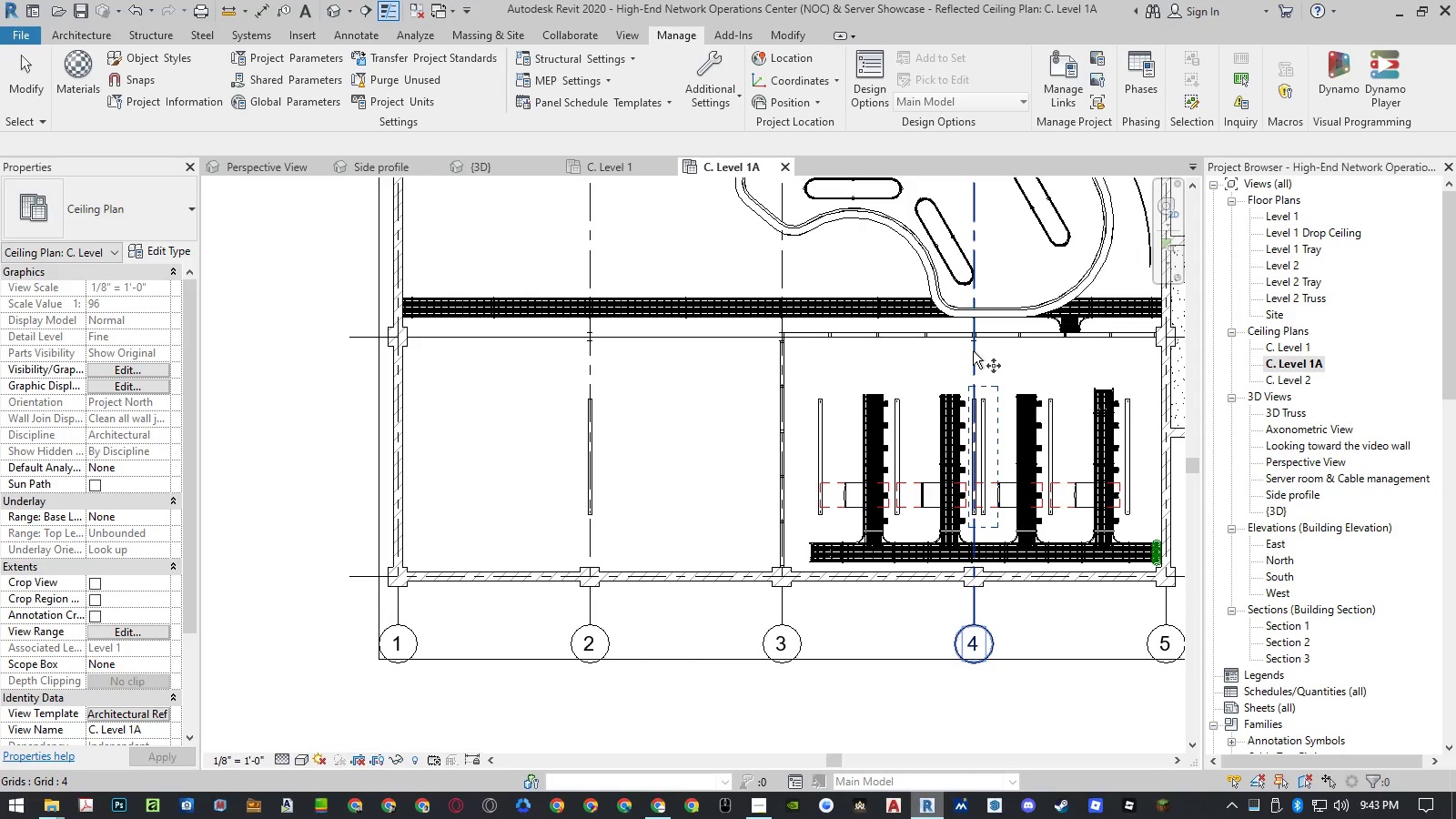 
left_click([973, 351])
 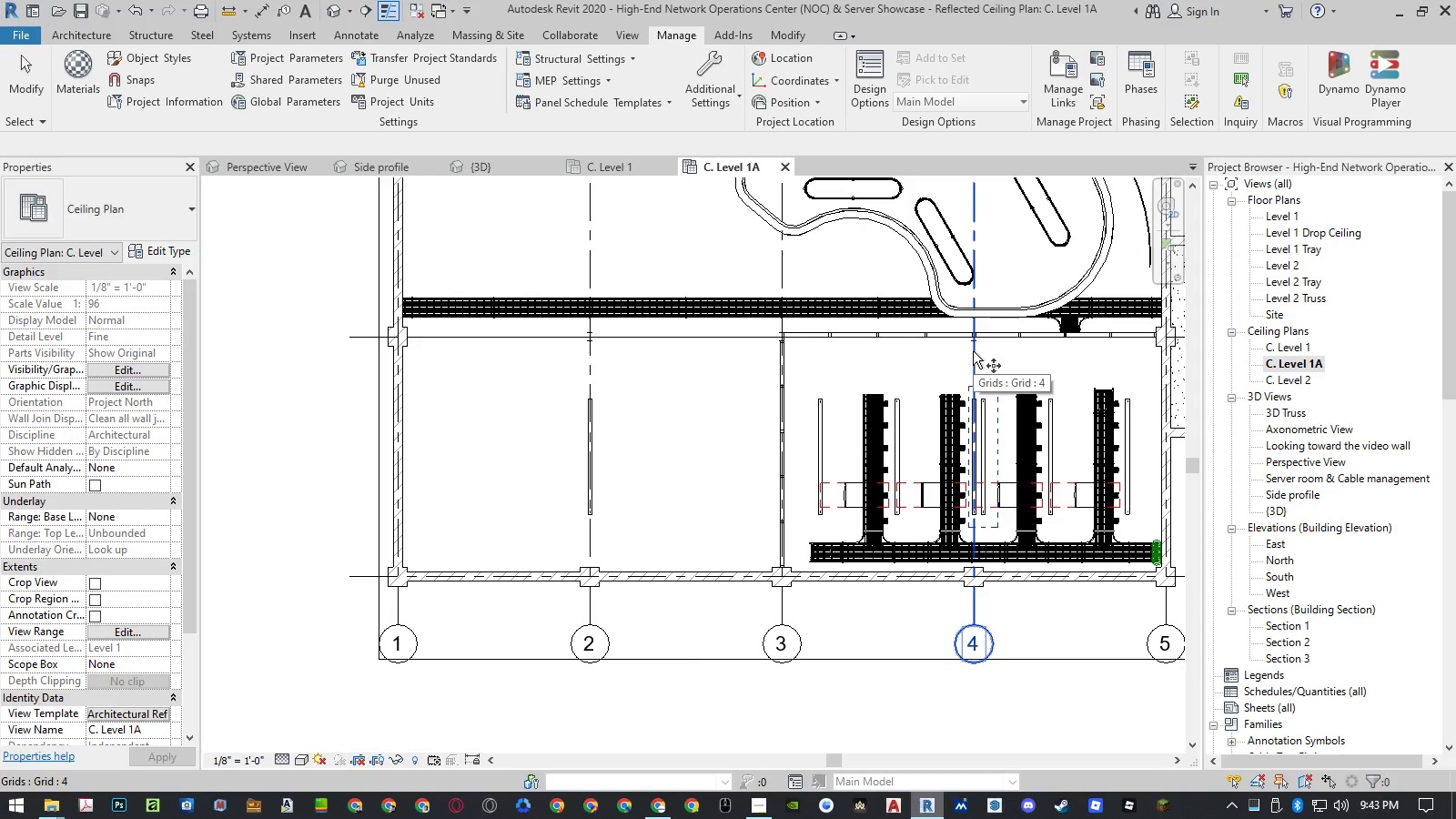 
key(Escape)
 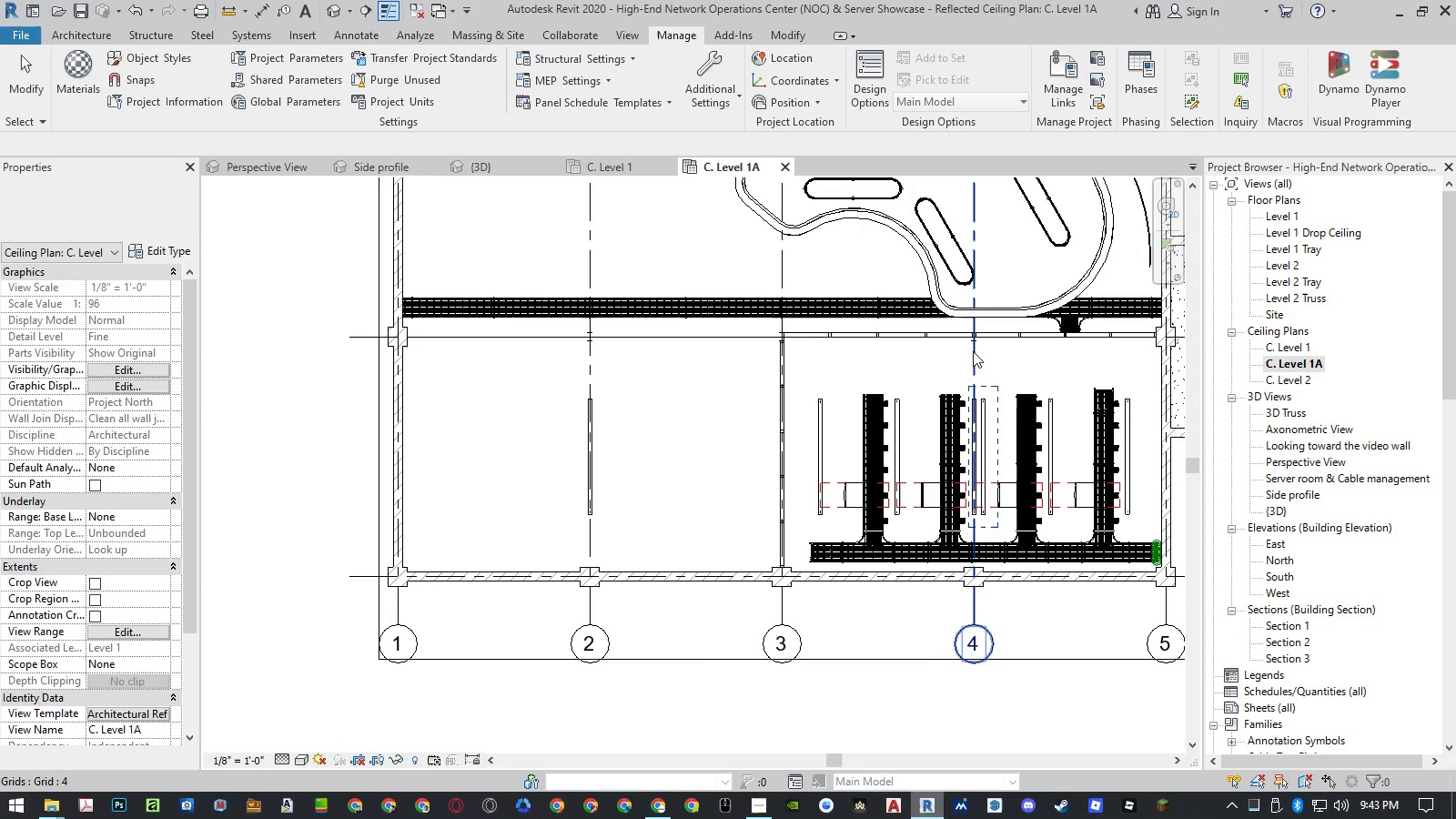 
key(Escape)
 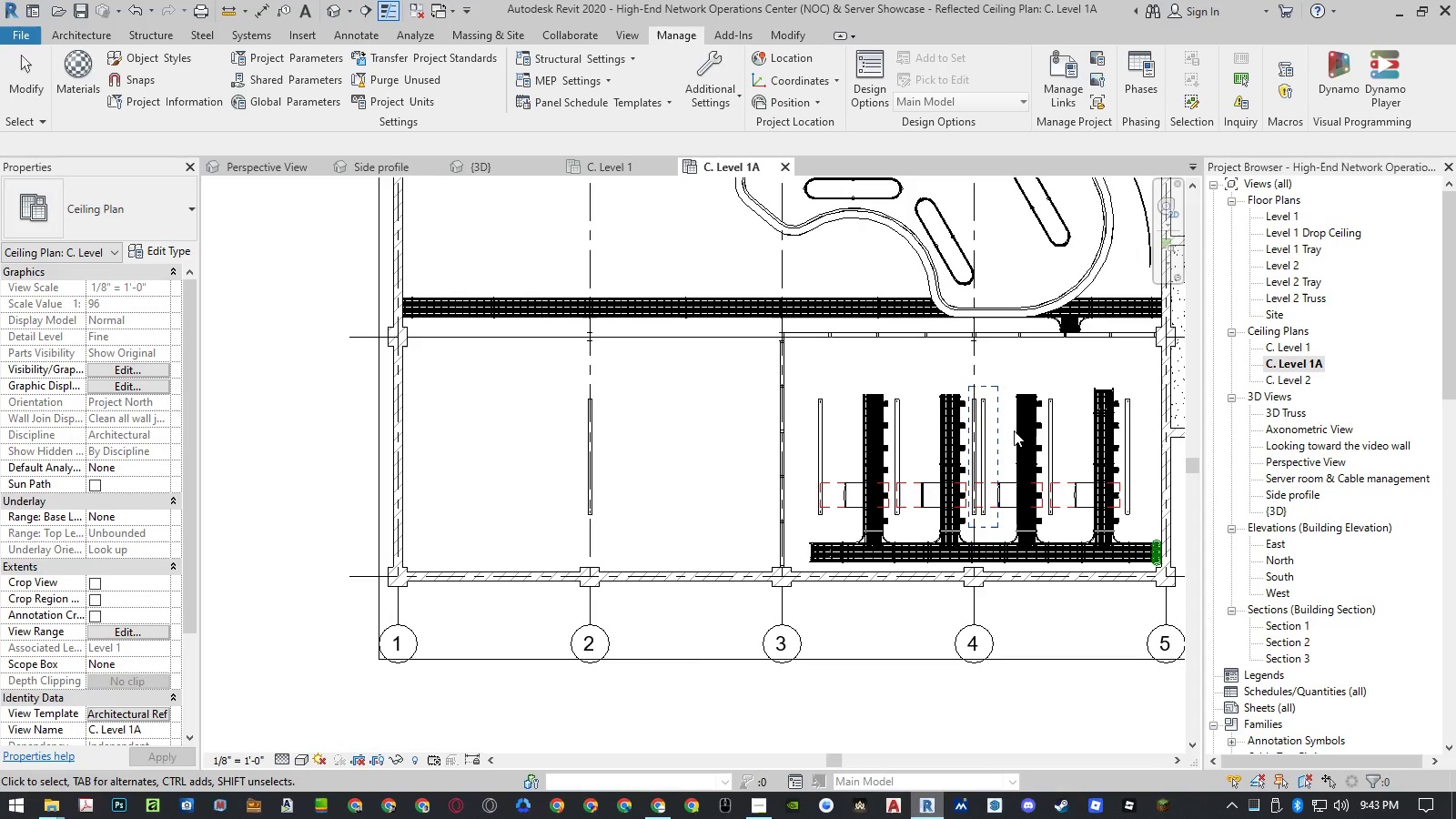 
scroll: coordinate [1010, 430], scroll_direction: up, amount: 4.0
 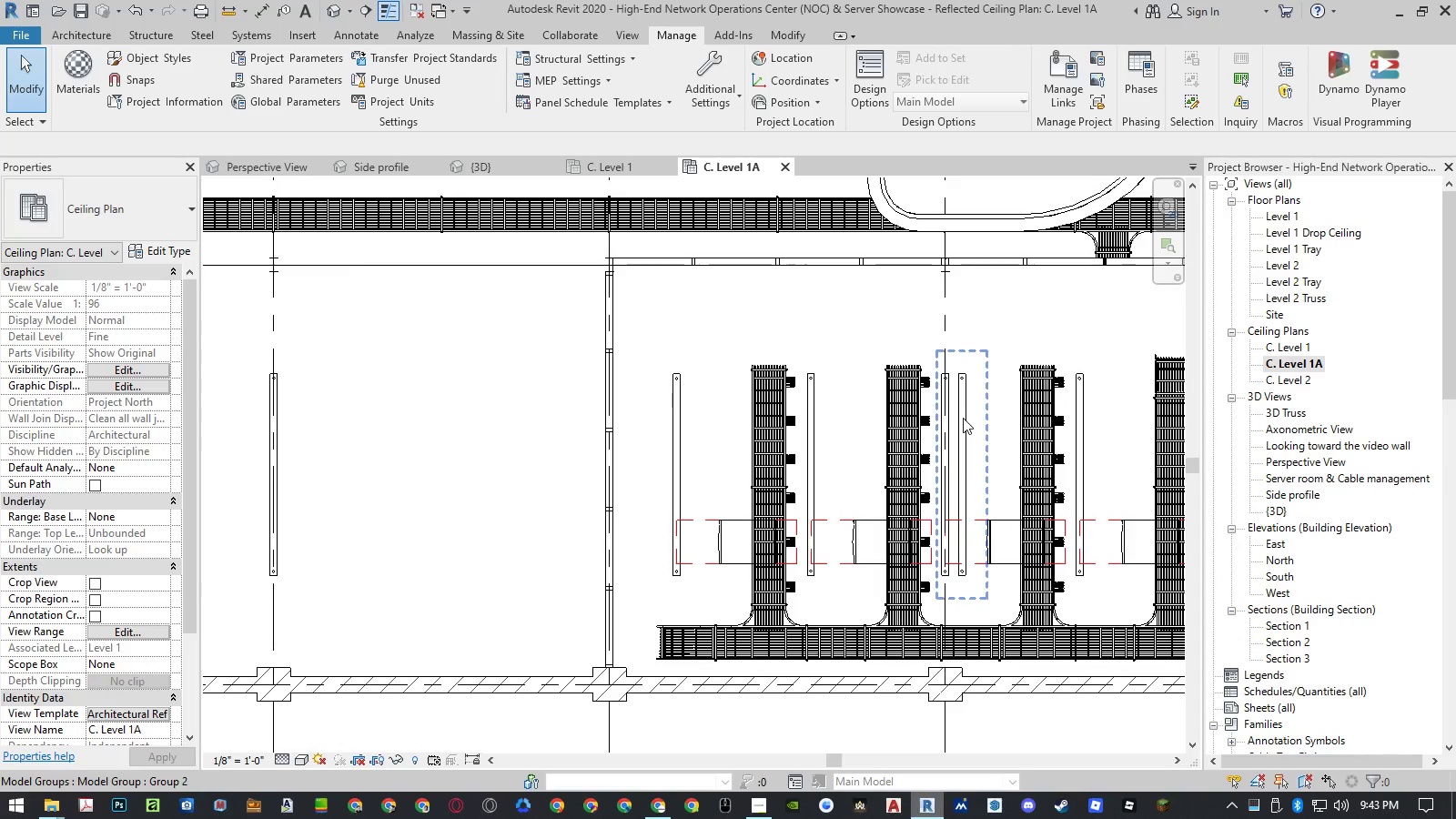 
left_click([963, 418])
 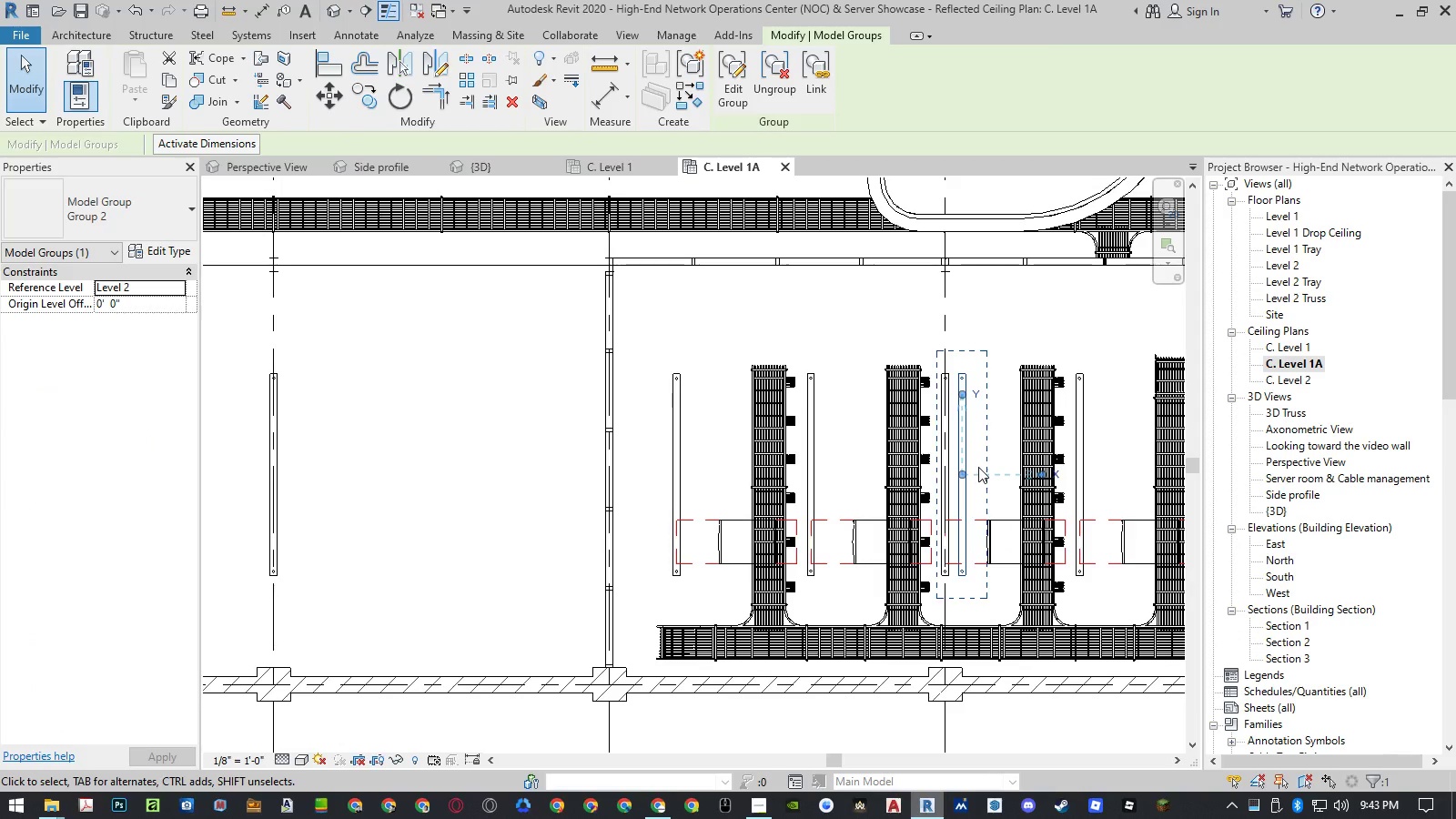 
type(mv)
 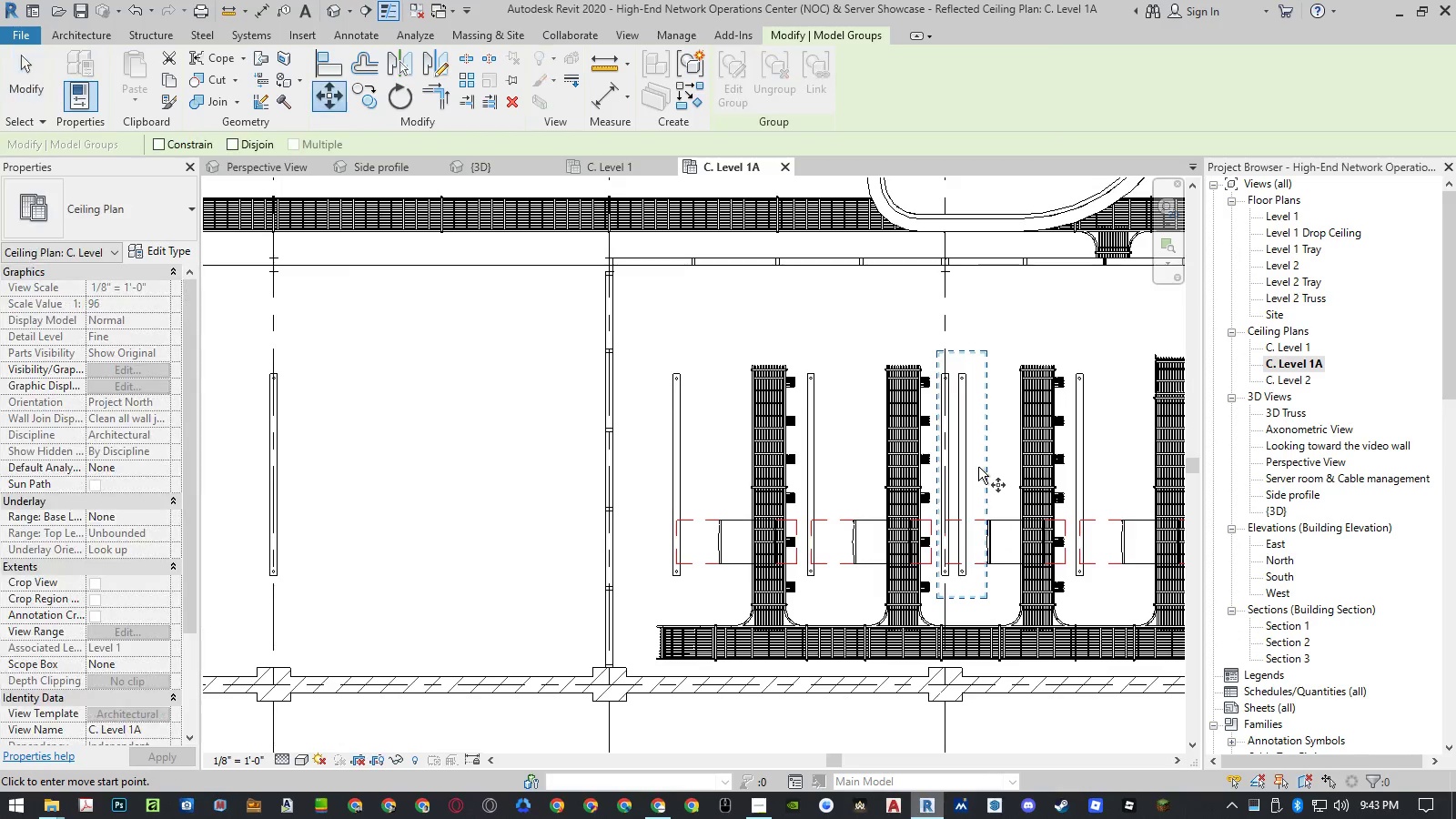 
scroll: coordinate [978, 467], scroll_direction: down, amount: 3.0
 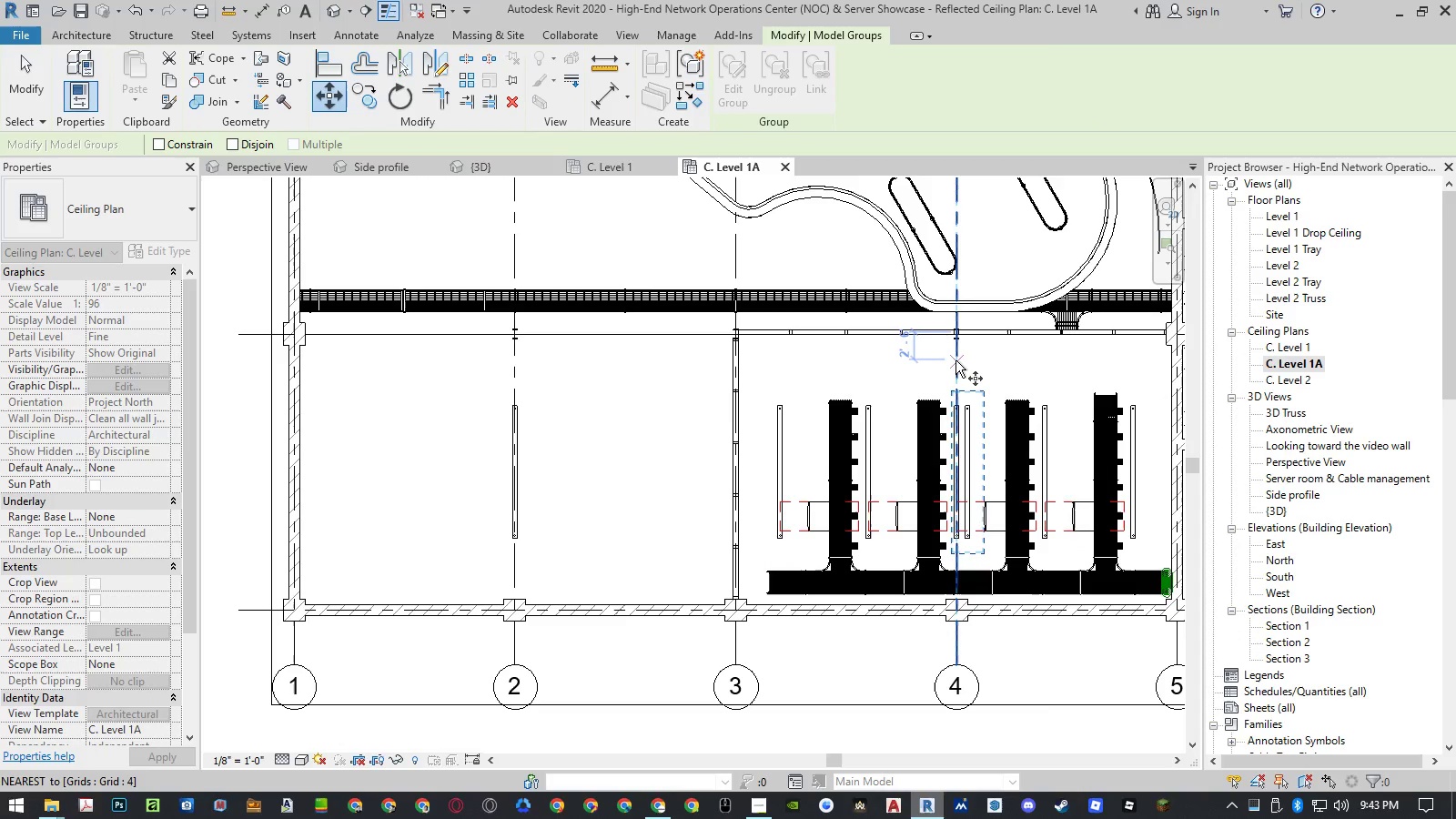 
left_click([956, 359])
 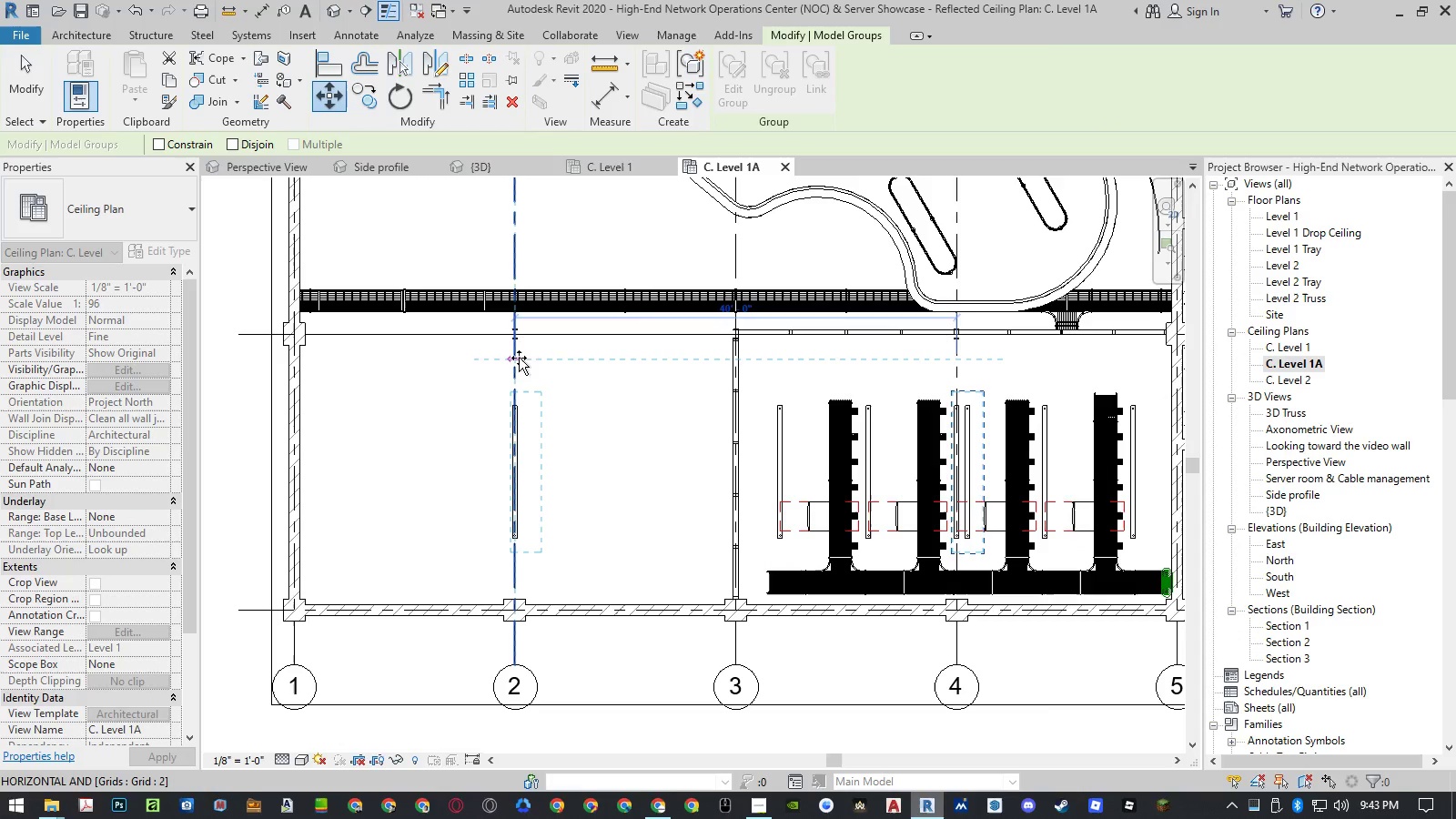 
left_click([517, 358])
 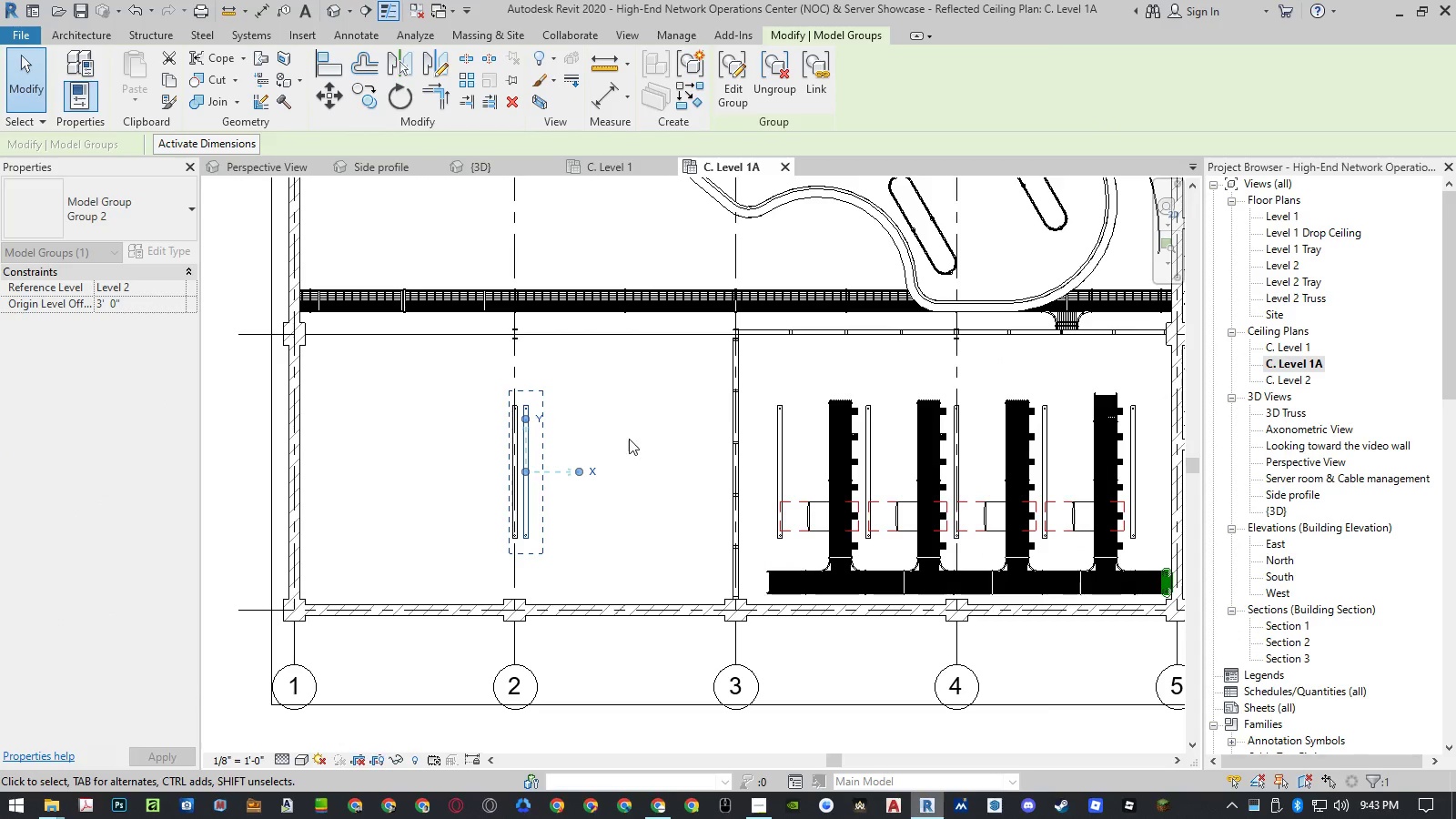 
type(mv)
 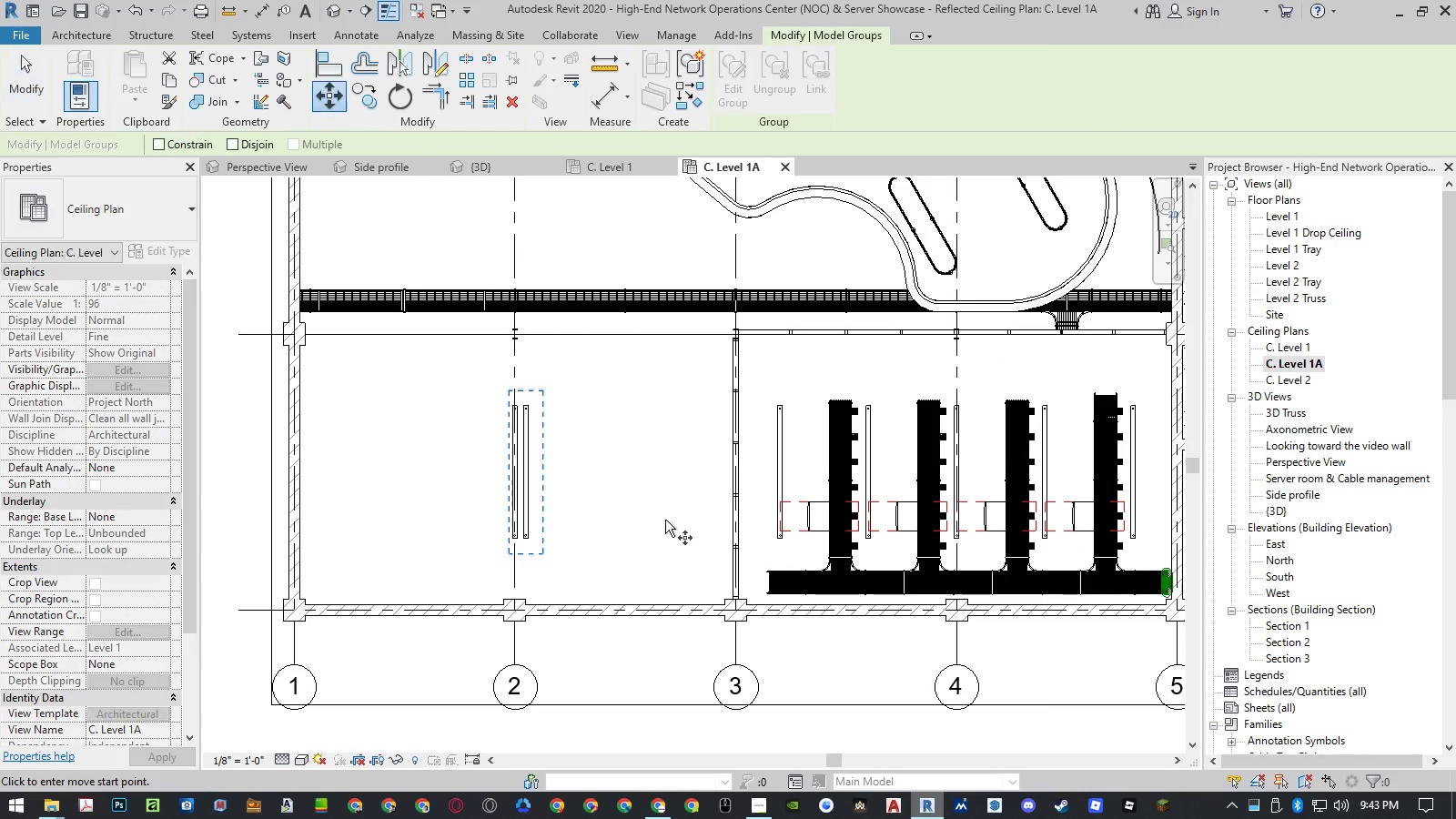 
left_click([665, 520])
 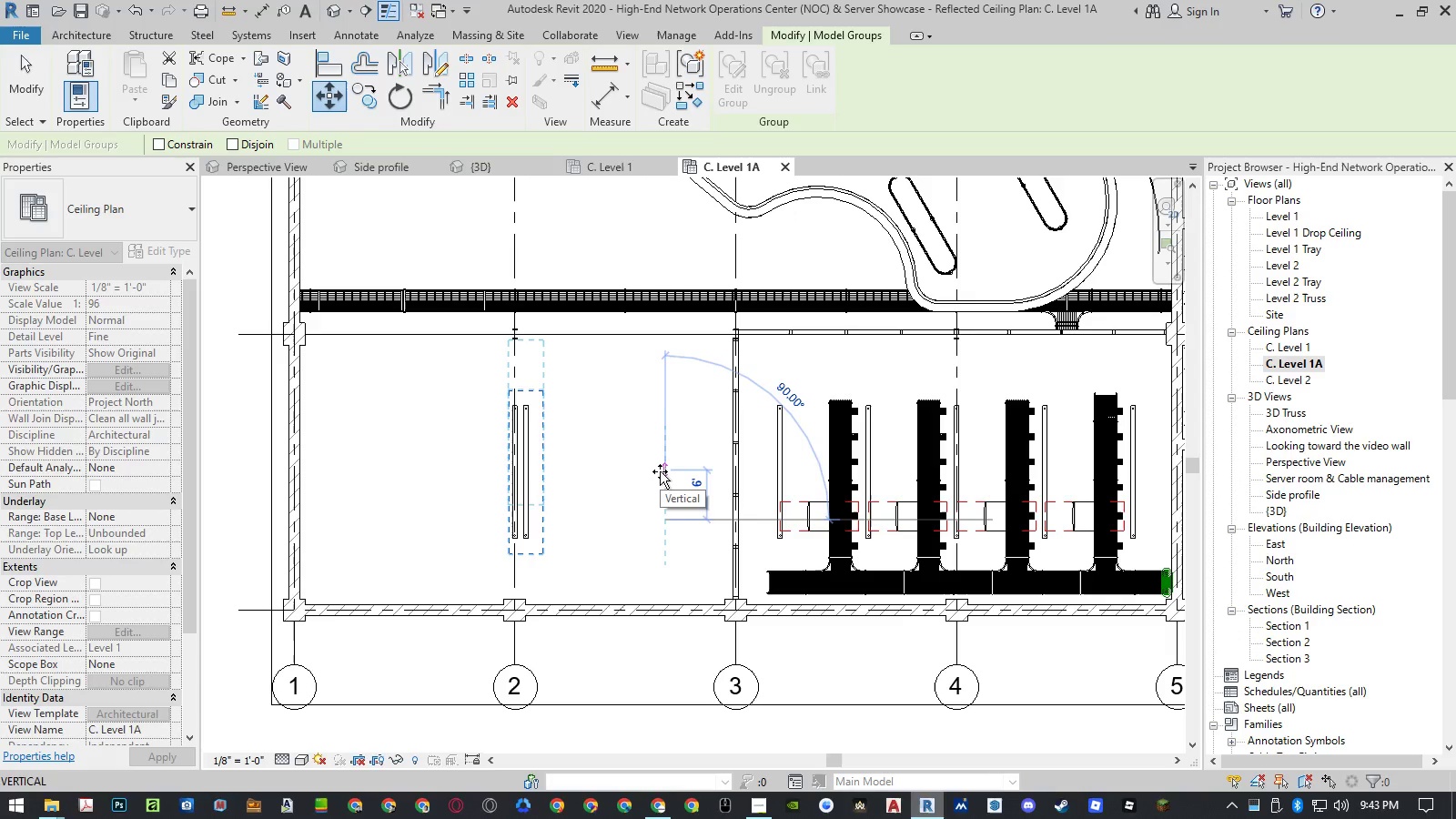 
type(25)
key(NumpadEnter)
type(mv)
 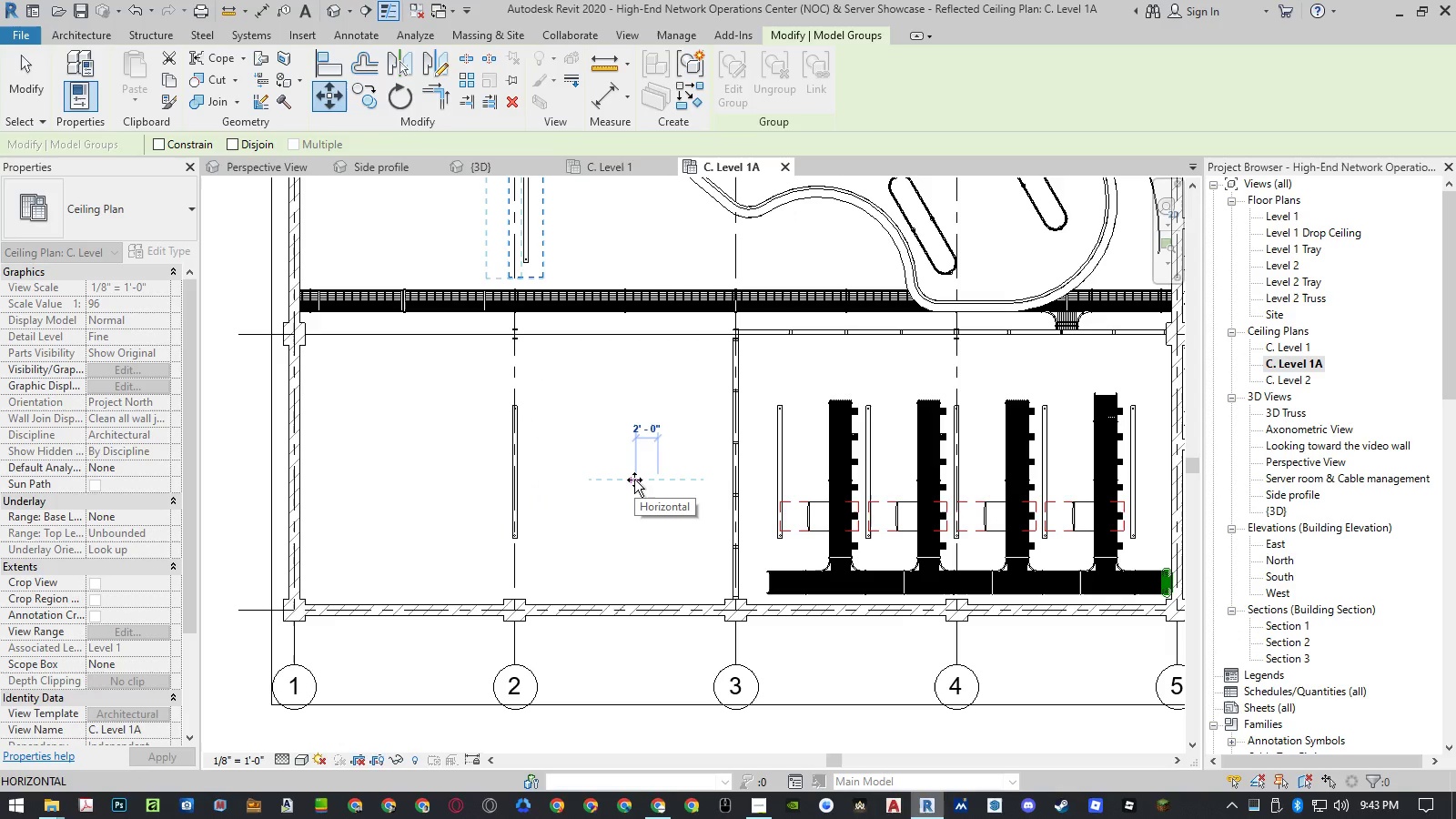 
key(Numpad1)
 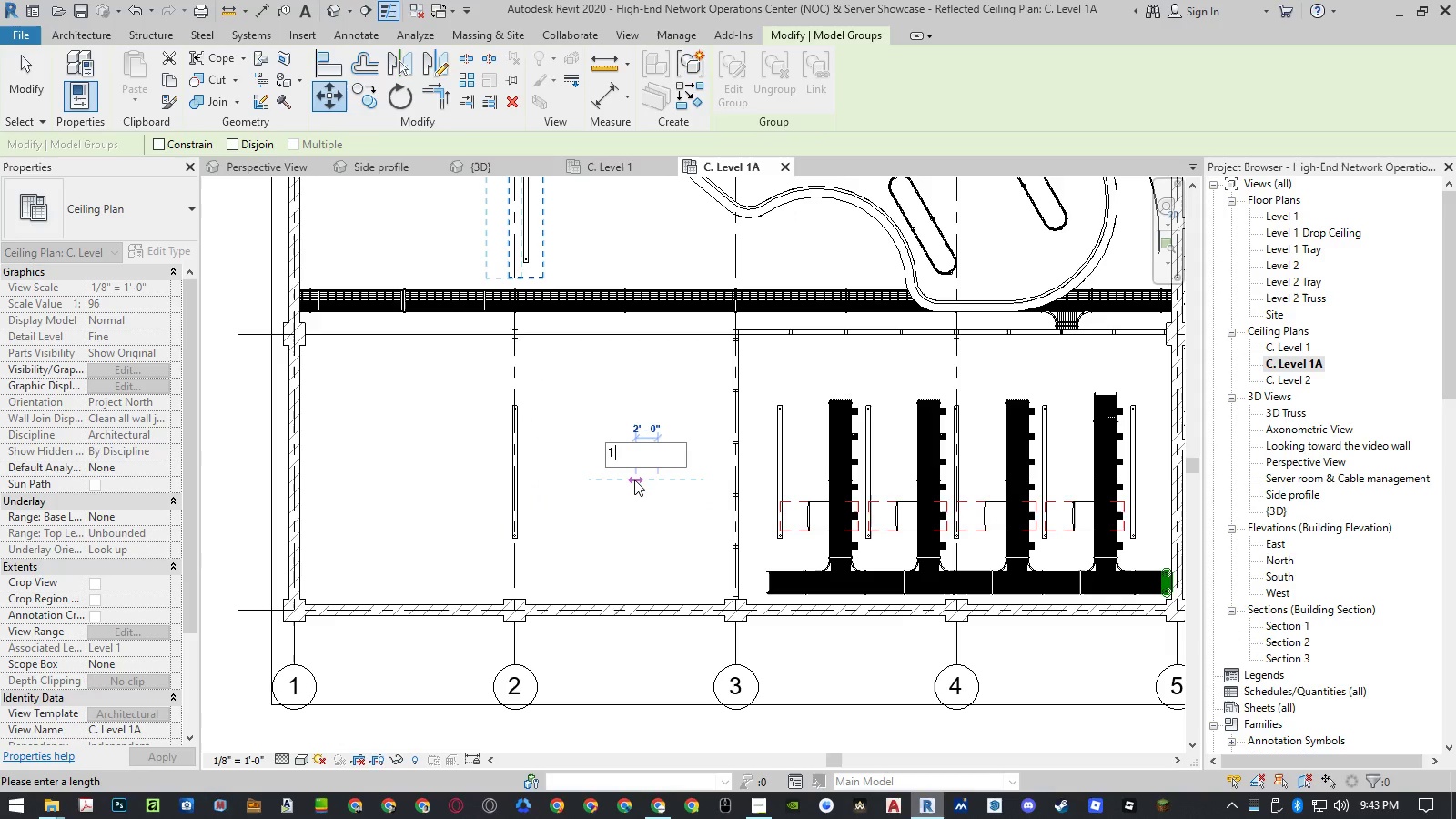 
key(NumpadEnter)
 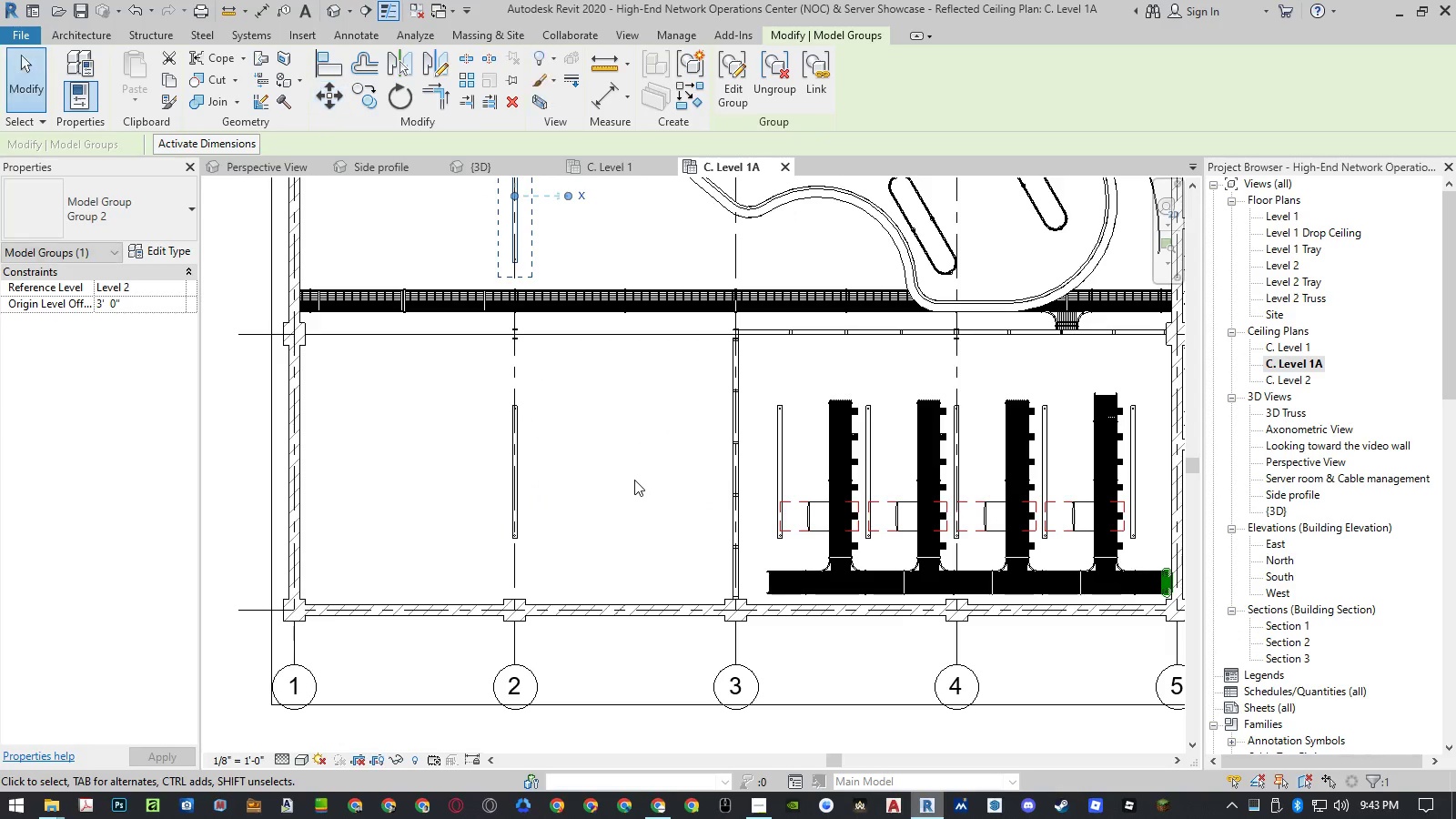 
key(Escape)
 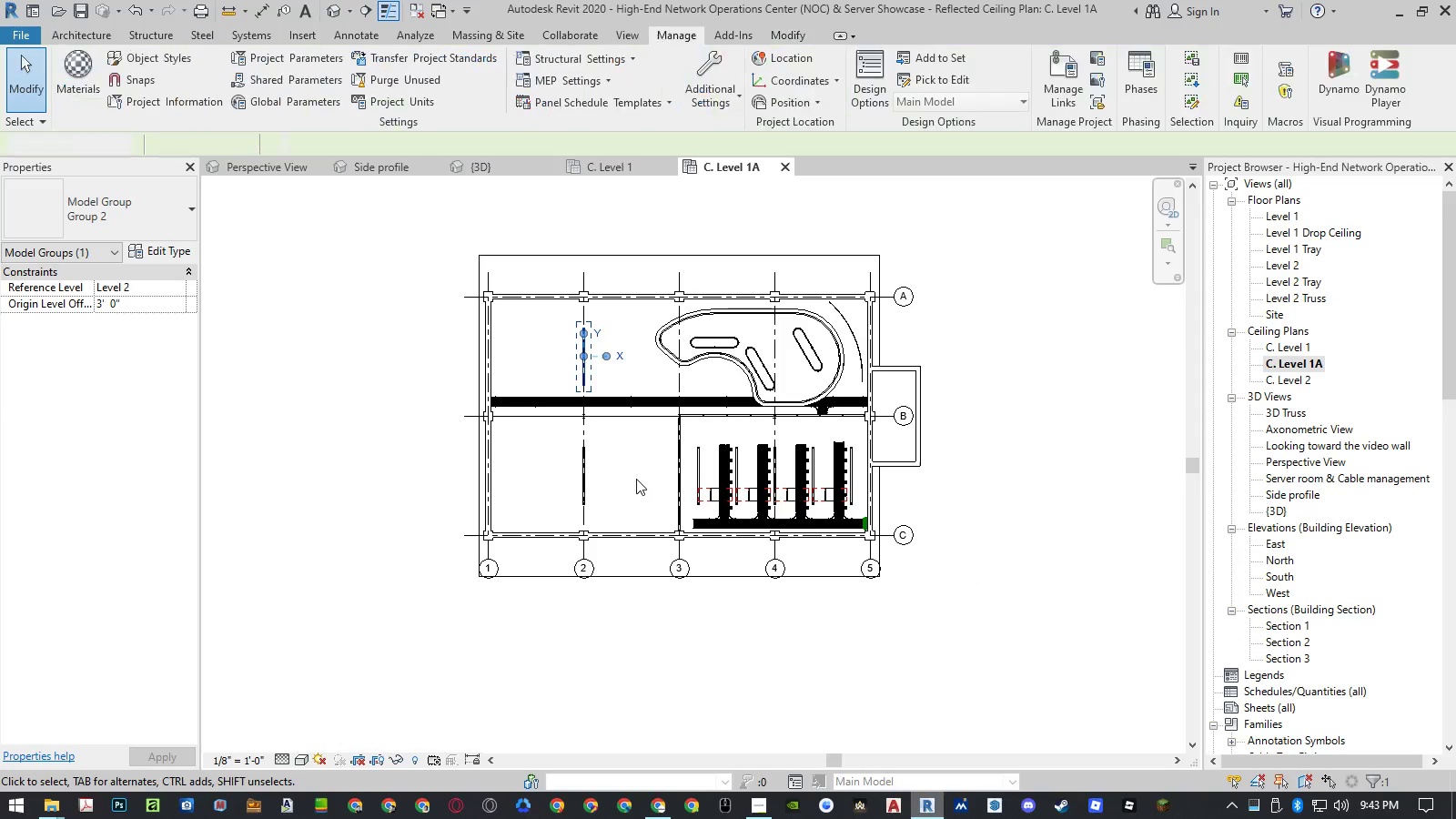 
key(Escape)
 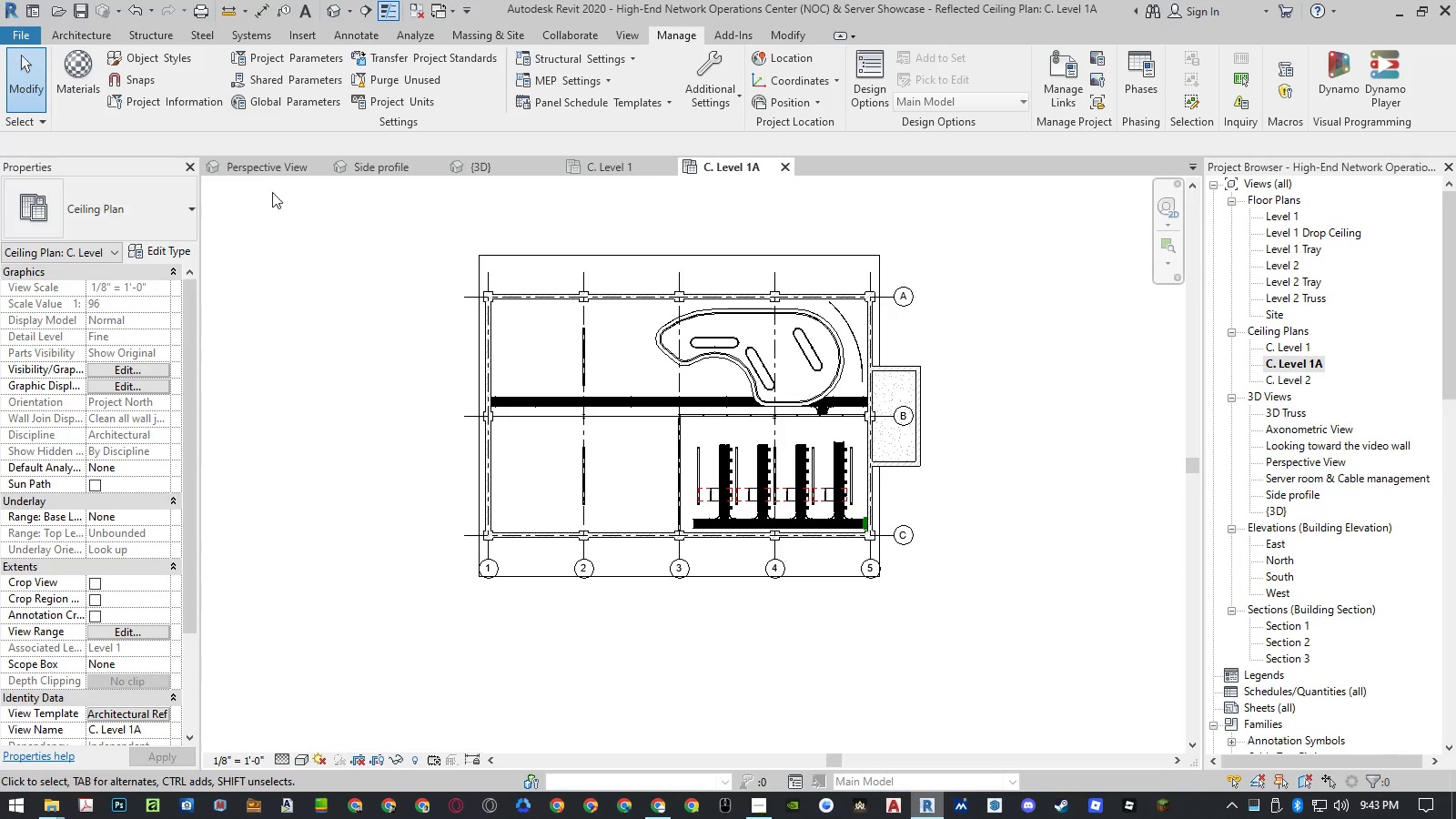 
scroll: coordinate [636, 479], scroll_direction: down, amount: 6.0
 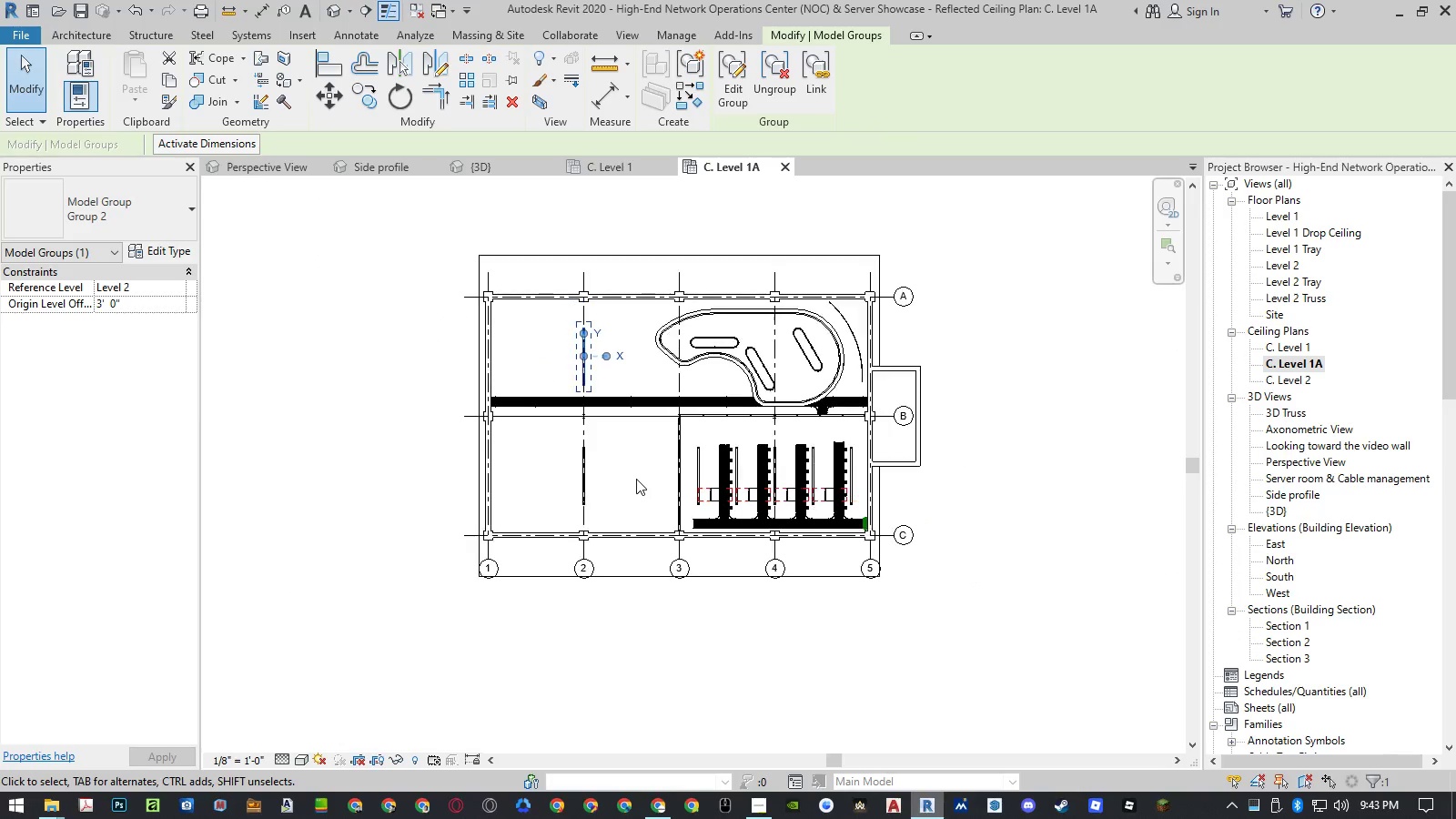 
left_click([258, 171])
 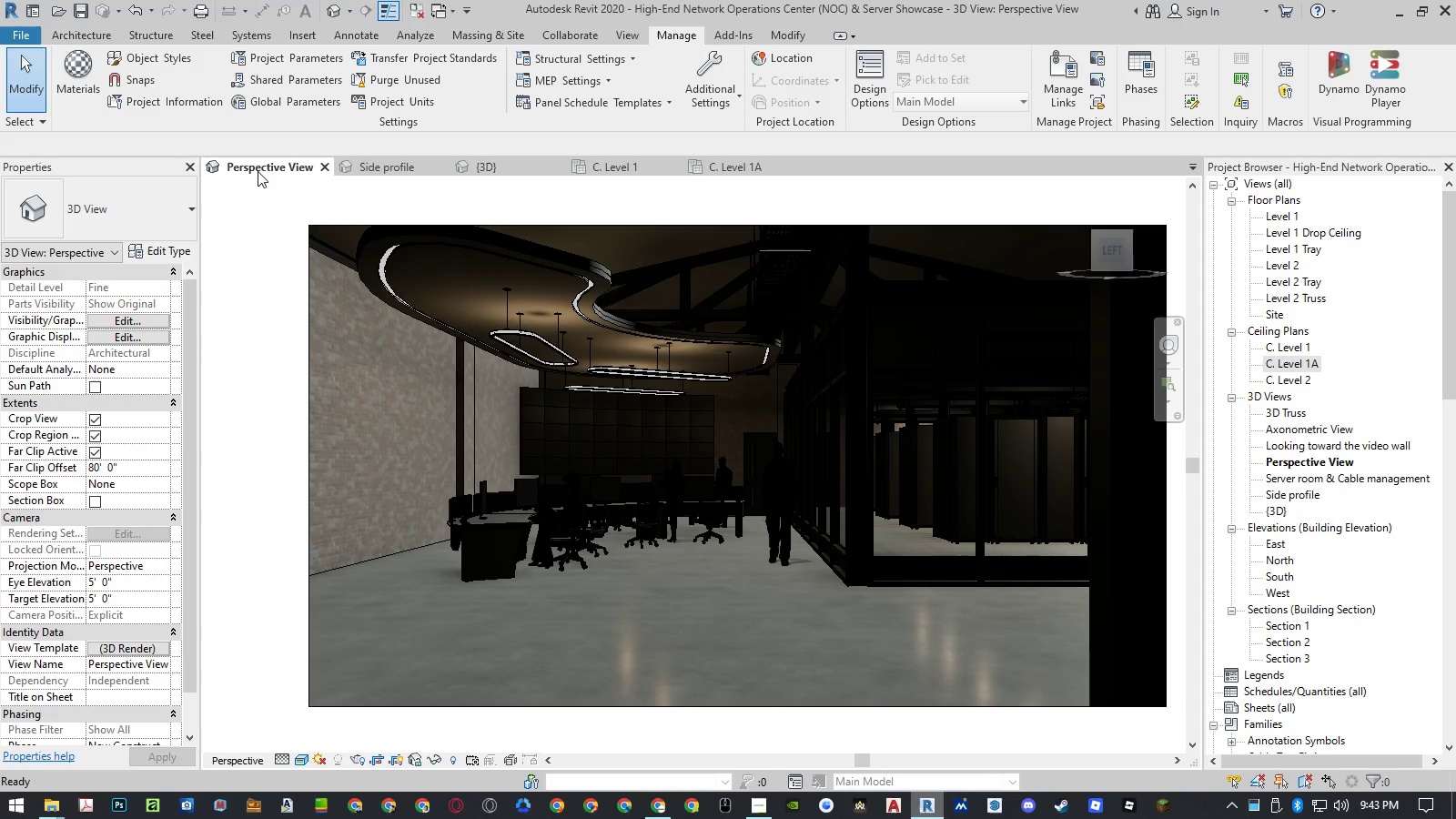 
wait(10.16)
 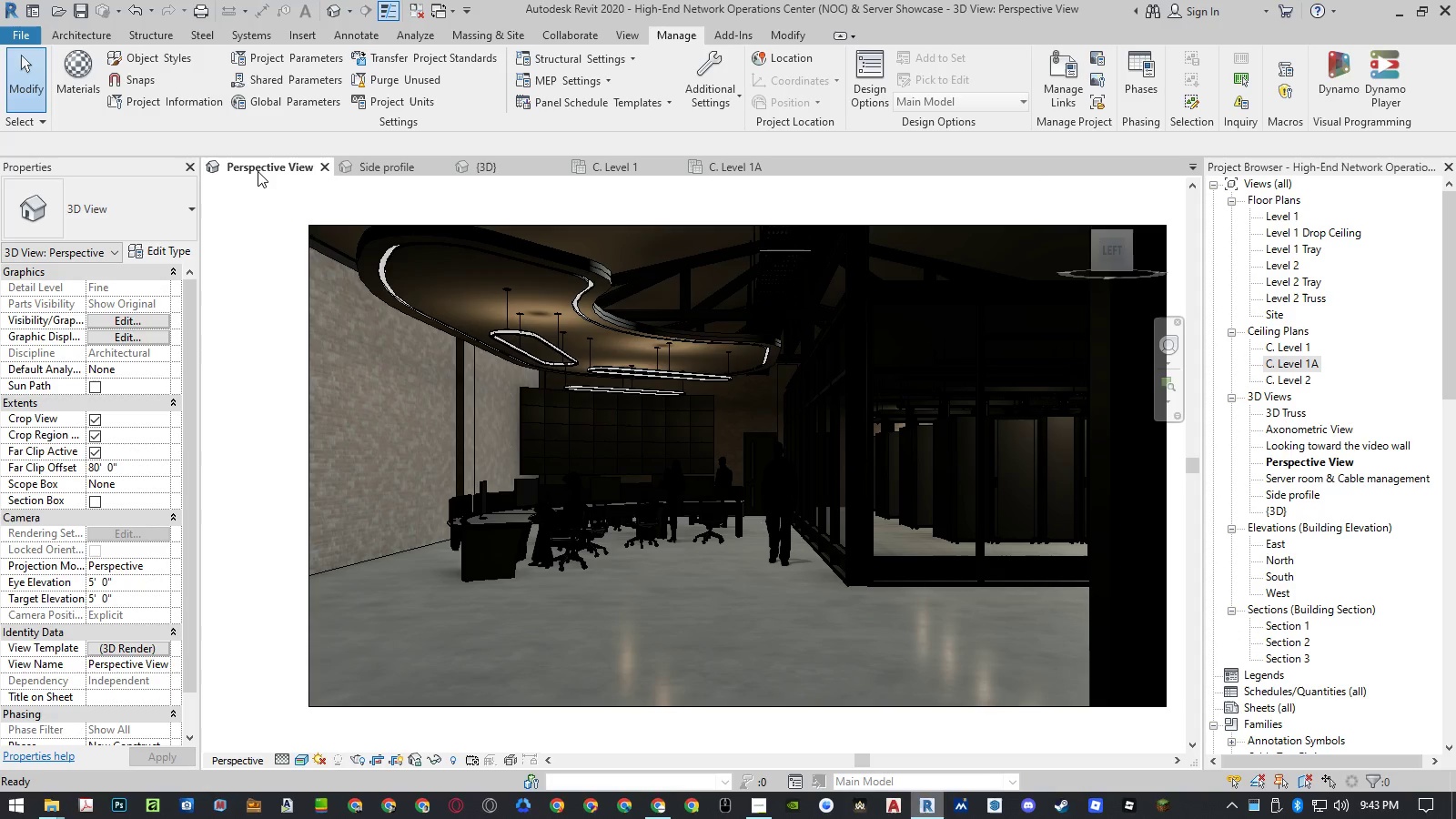 
left_click([741, 167])
 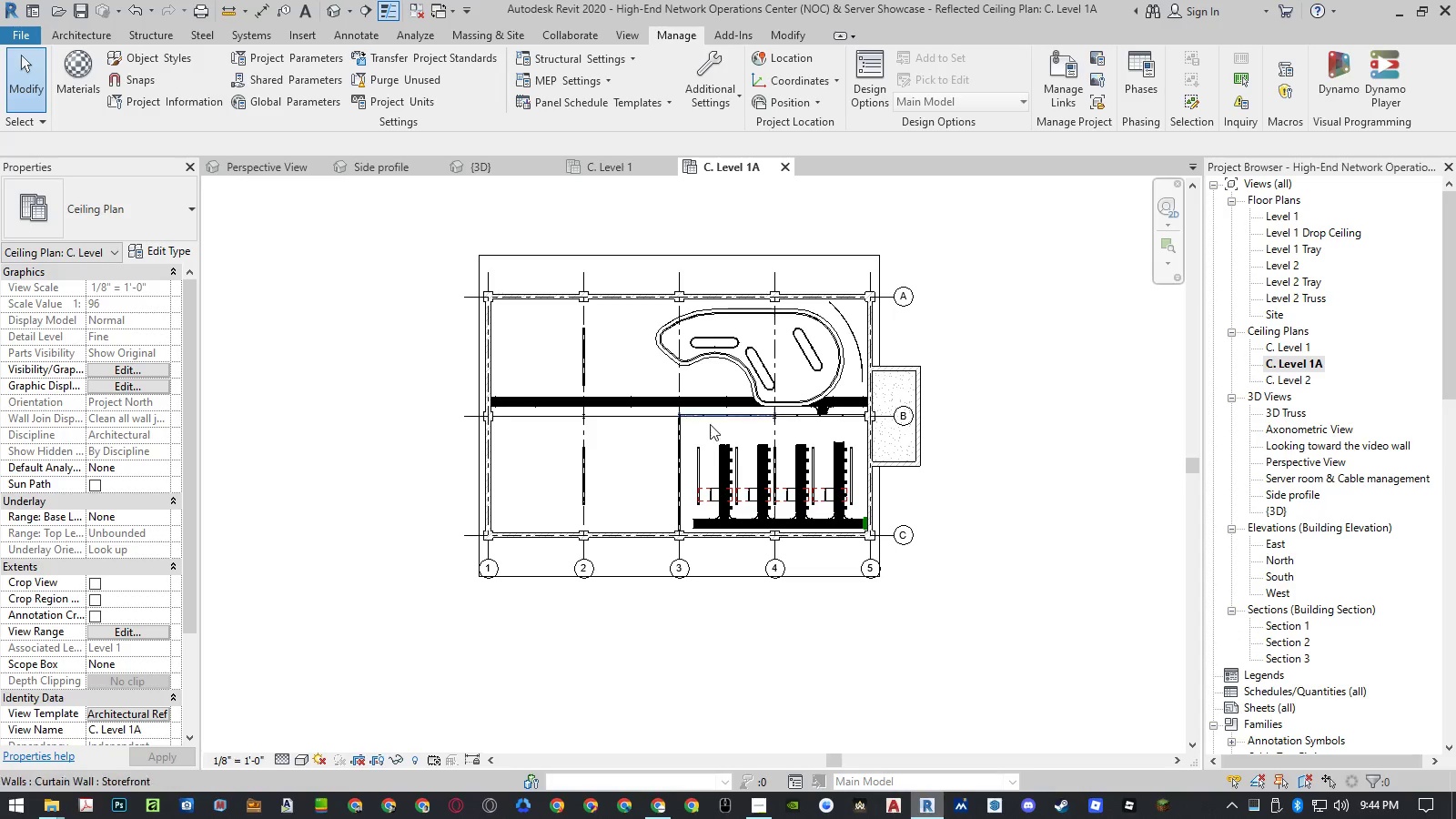 
scroll: coordinate [743, 450], scroll_direction: up, amount: 6.0
 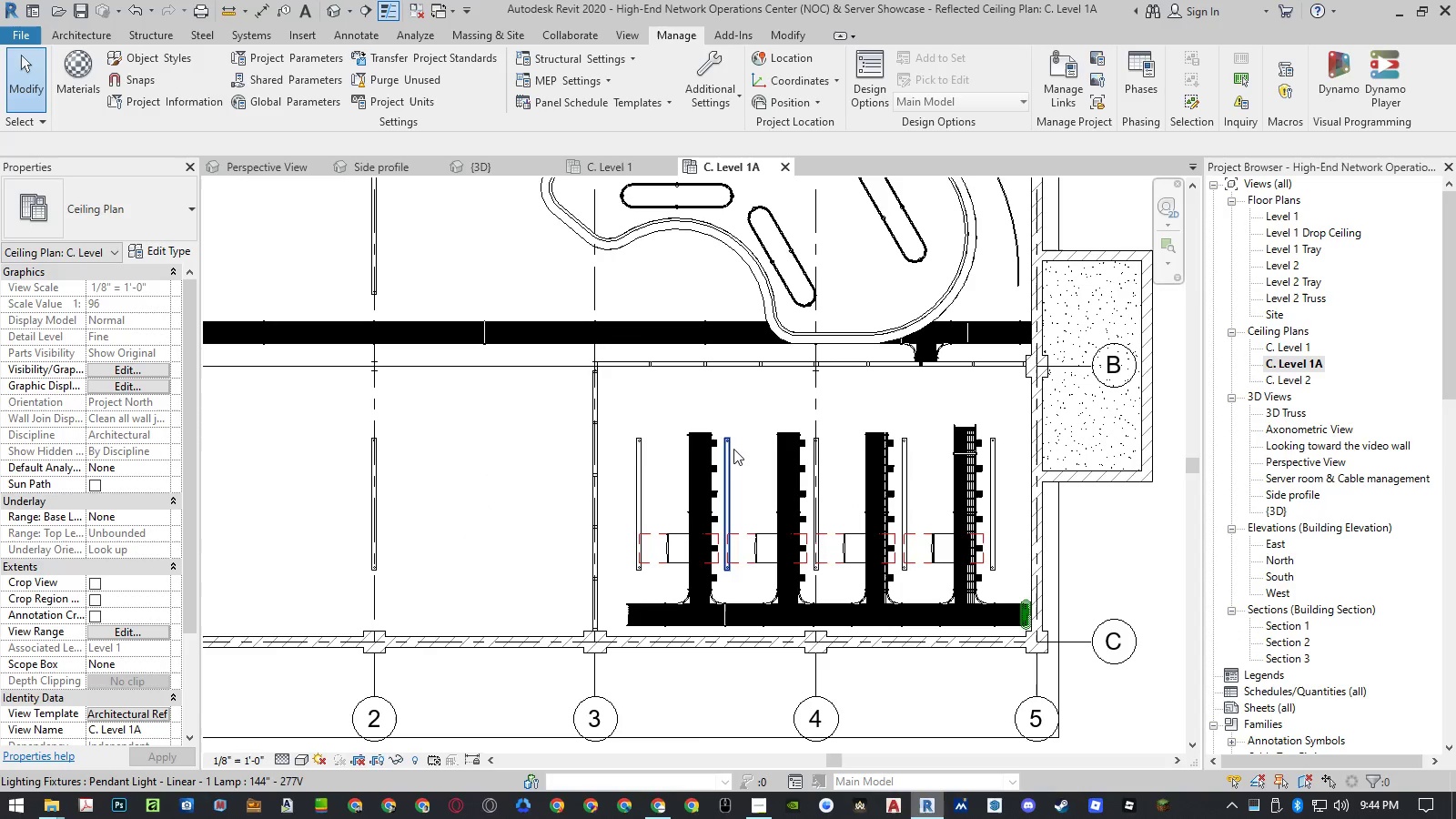 
left_click([733, 449])
 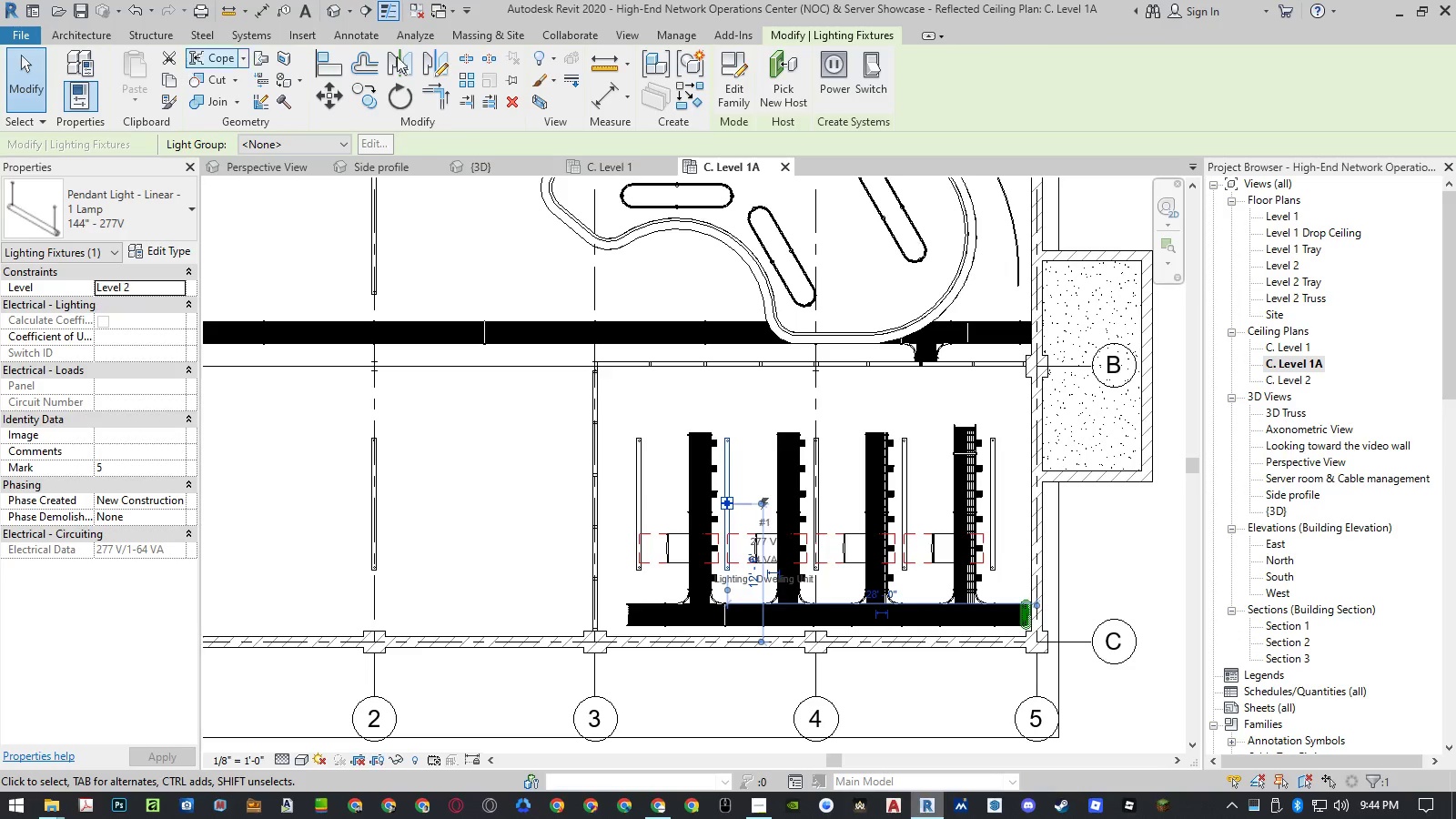 
left_click([680, 31])
 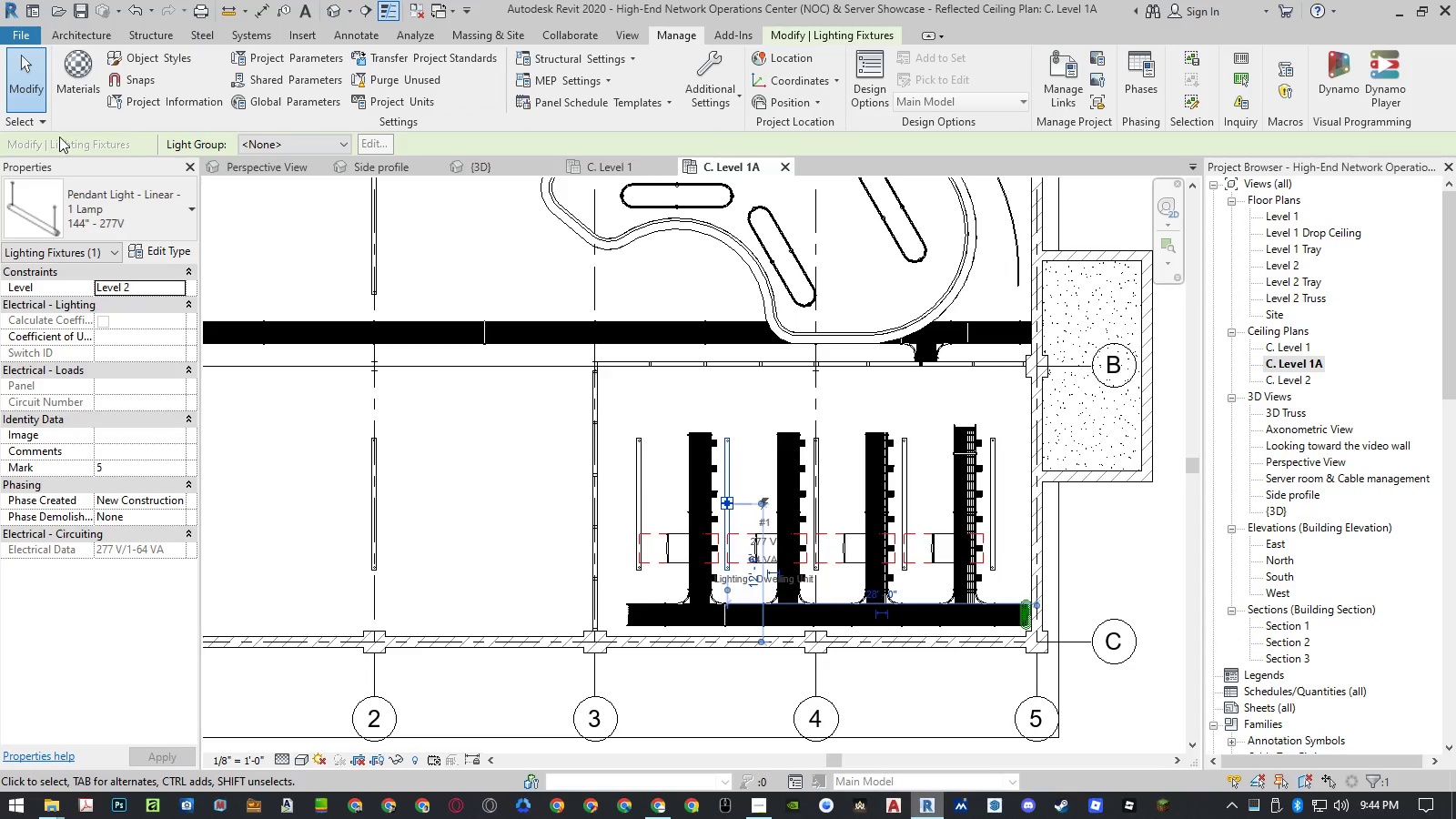 
left_click([81, 96])
 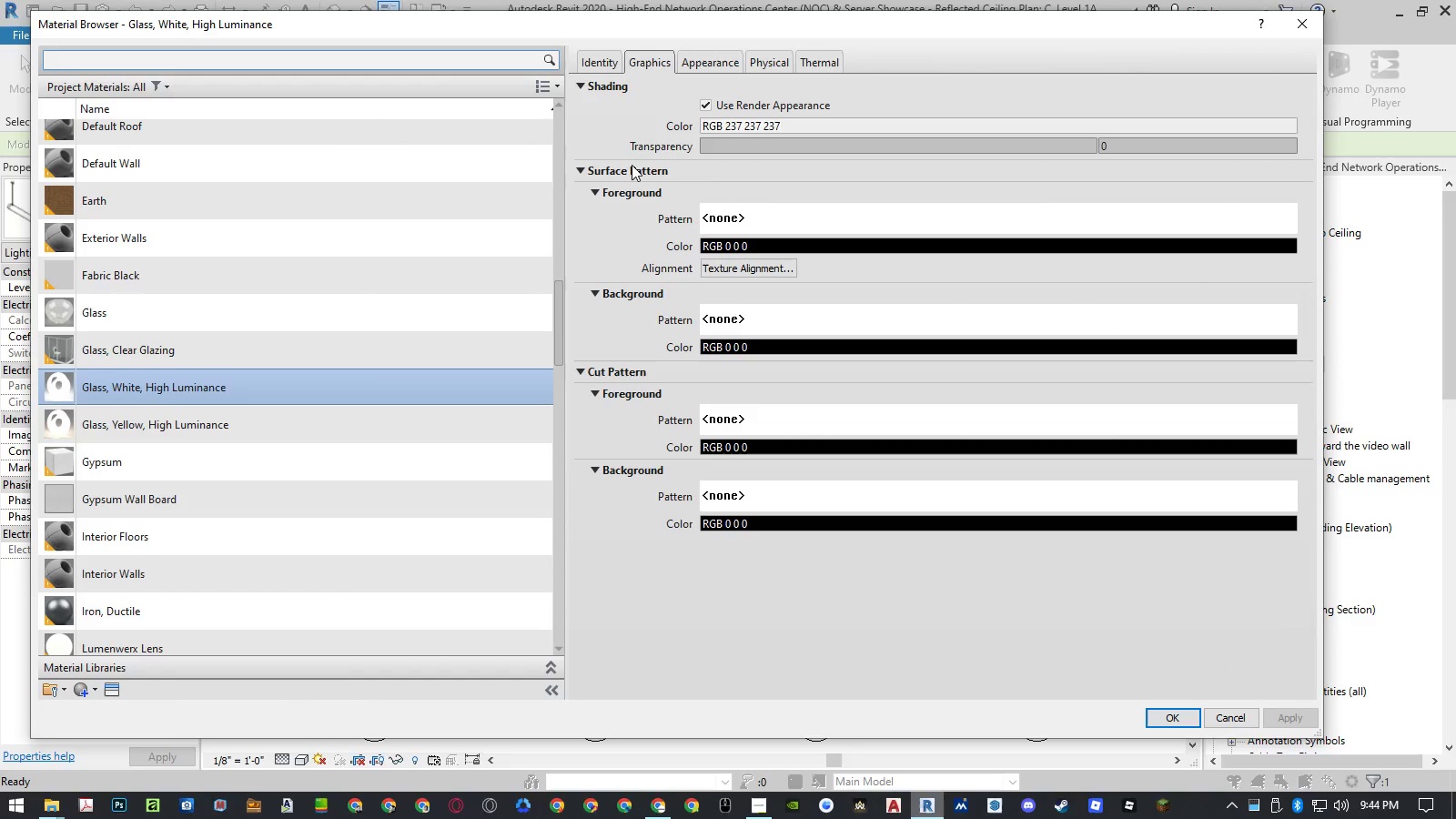 
wait(5.05)
 